 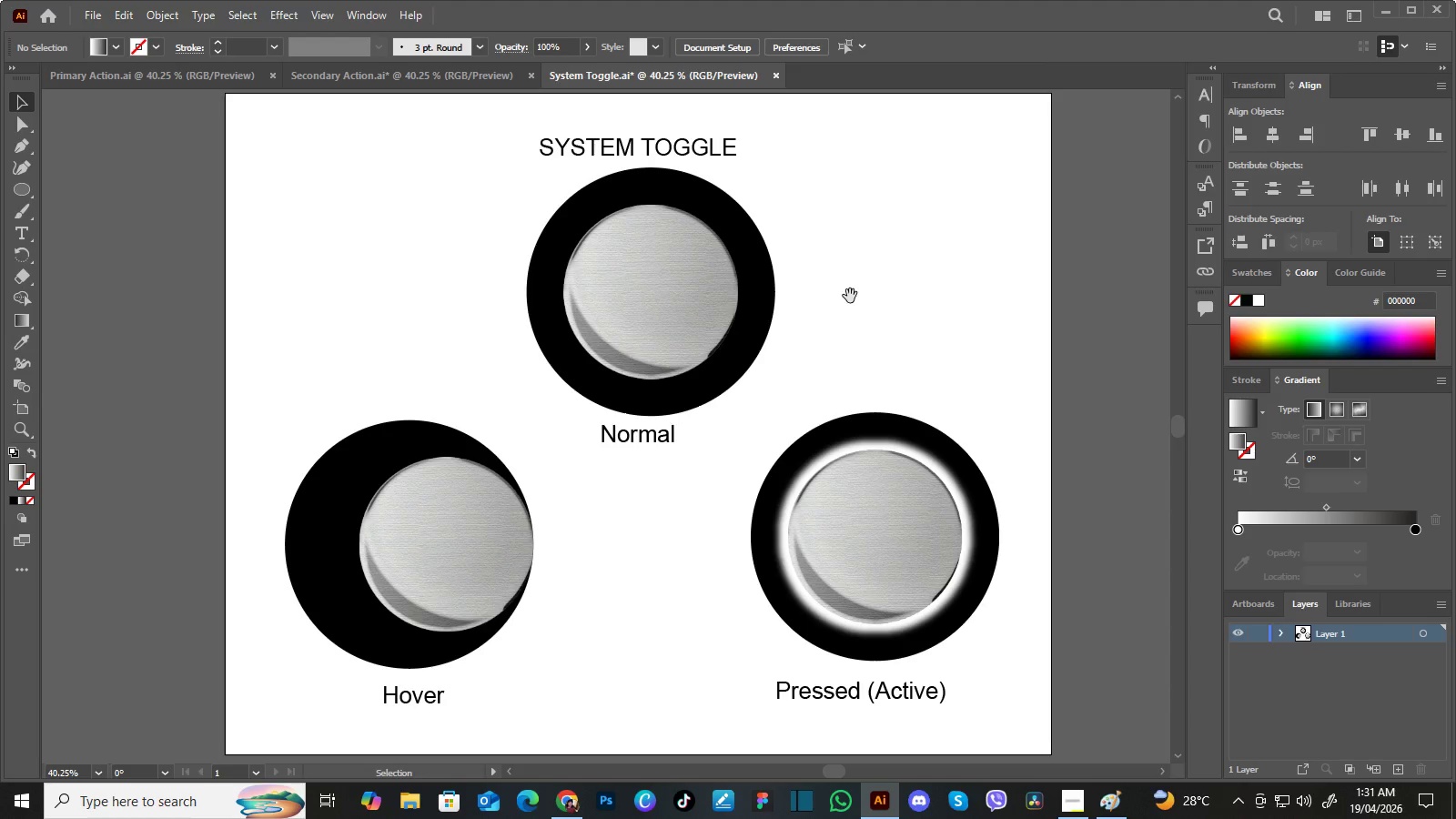 
hold_key(key=Space, duration=1.5)
 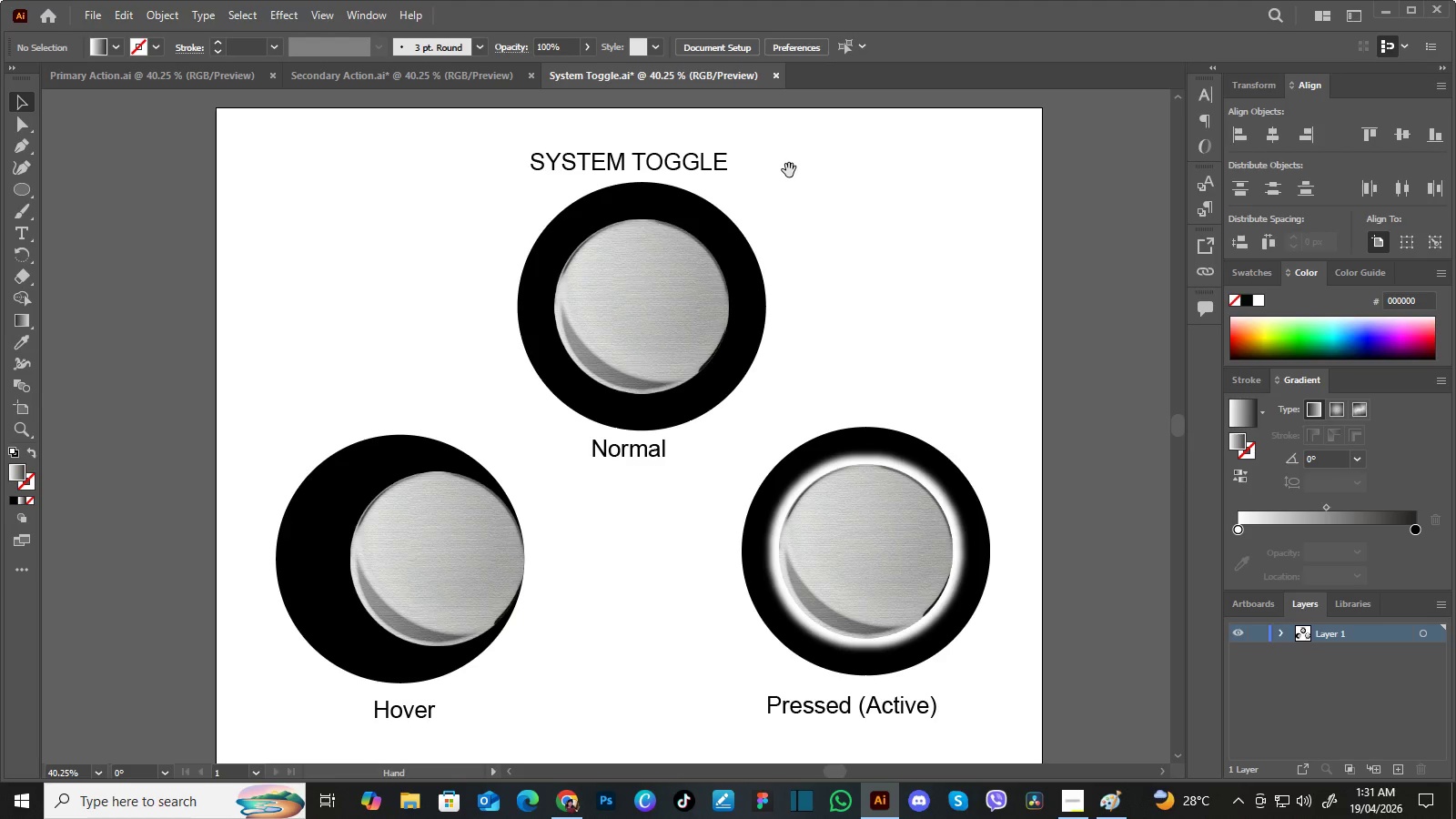 
left_click_drag(start_coordinate=[856, 287], to_coordinate=[853, 305])
 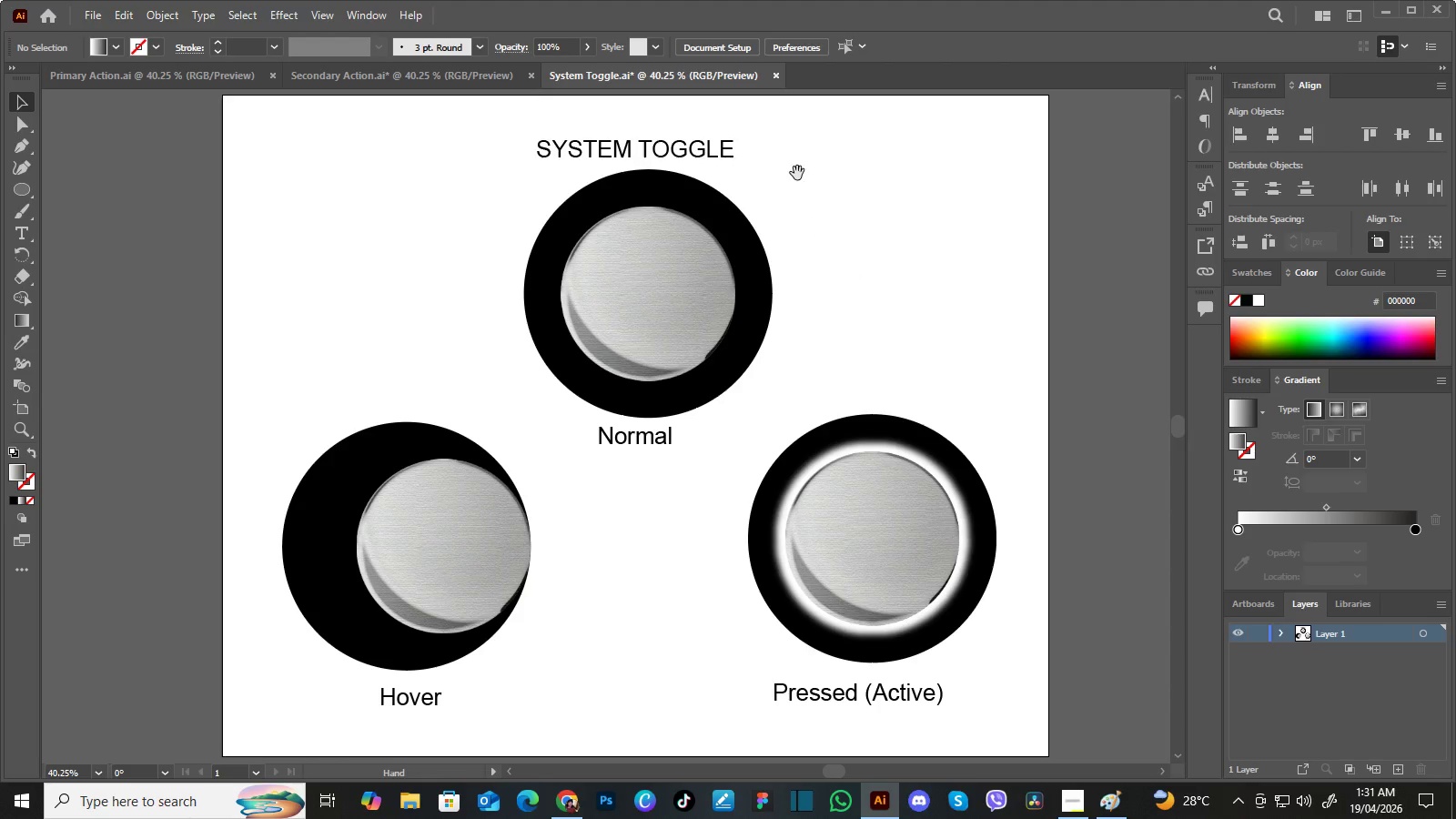 
left_click_drag(start_coordinate=[853, 288], to_coordinate=[854, 272])
 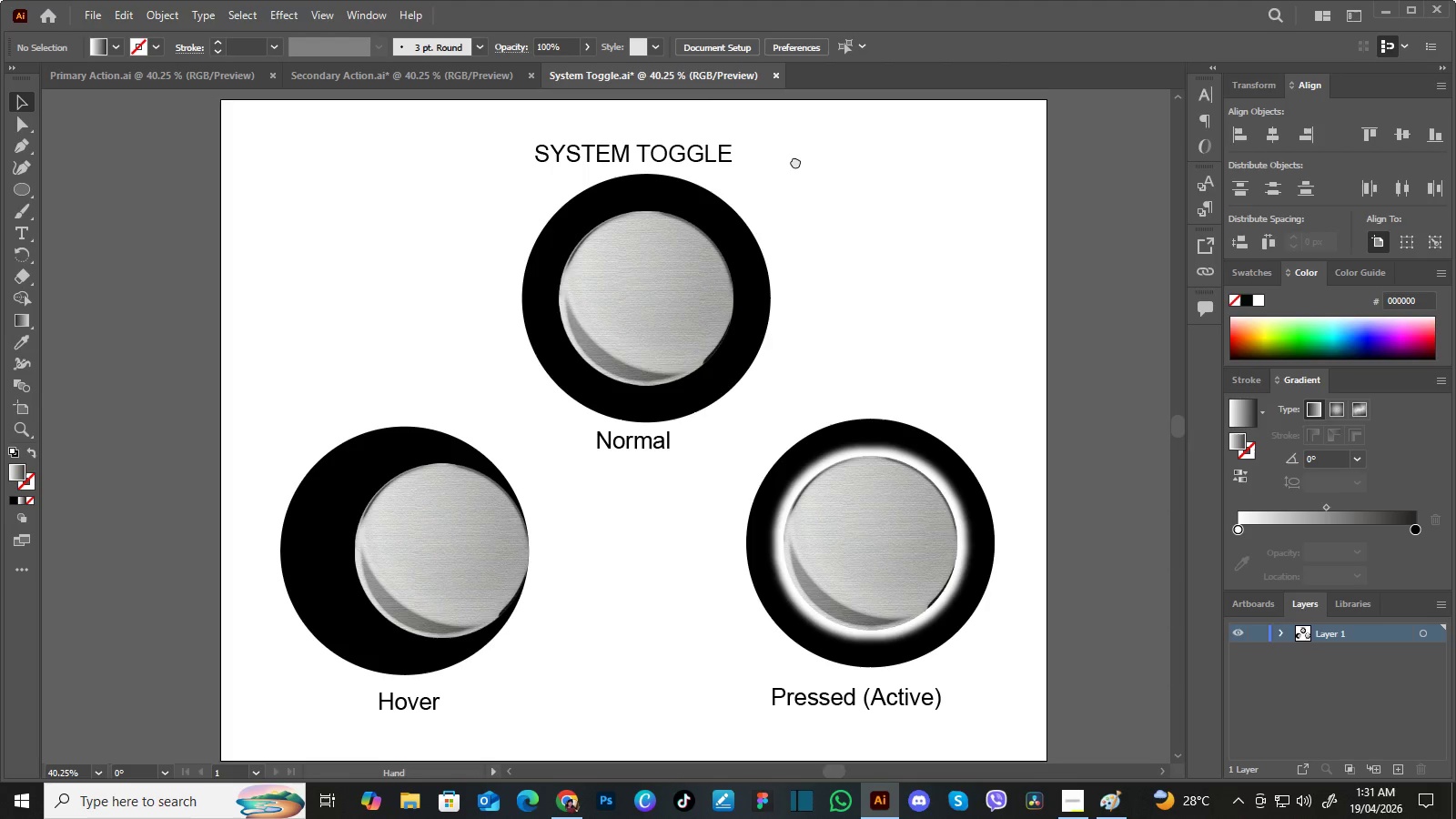 
left_click_drag(start_coordinate=[797, 157], to_coordinate=[795, 161])
 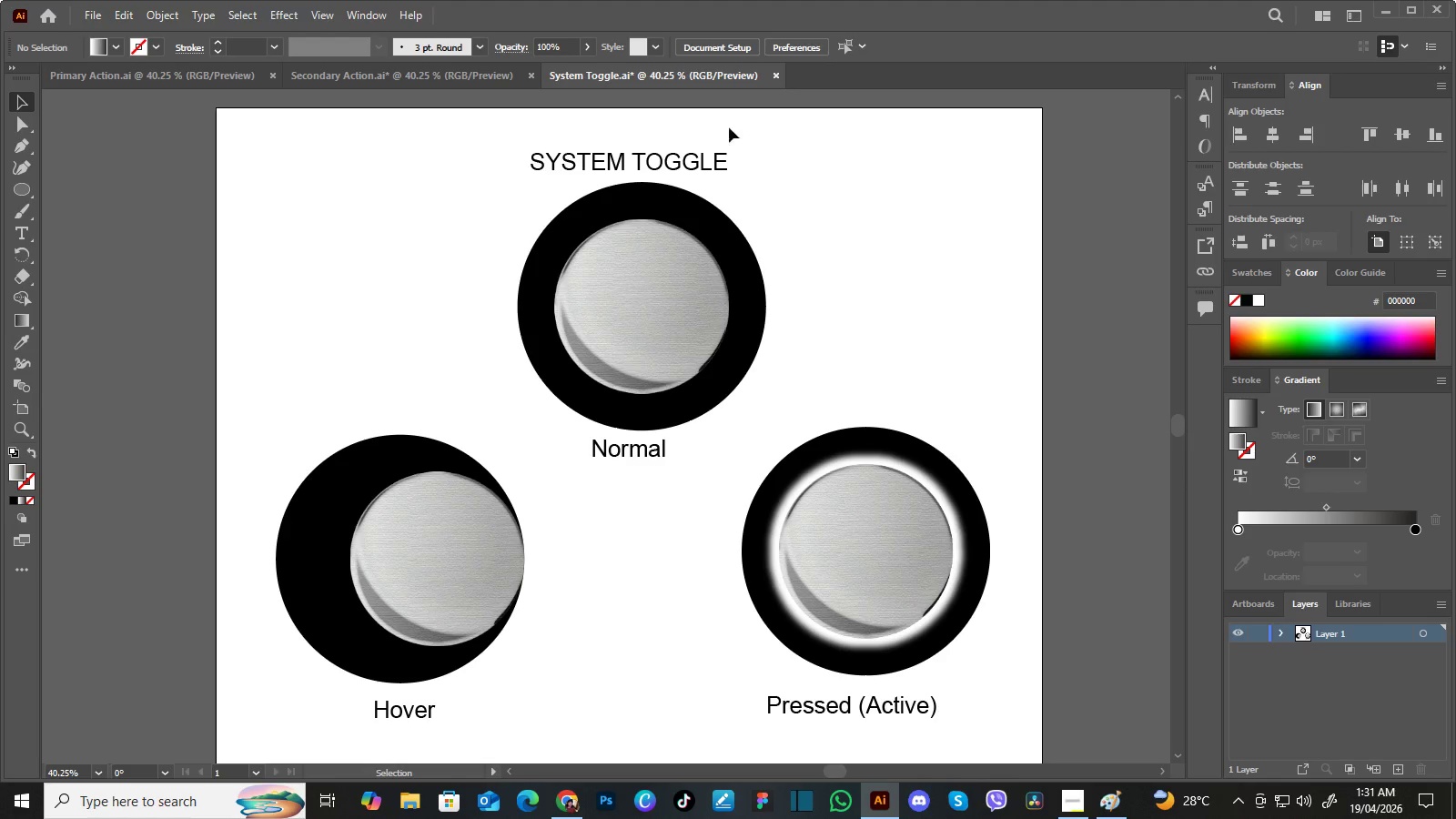 
hold_key(key=Space, duration=1.09)
 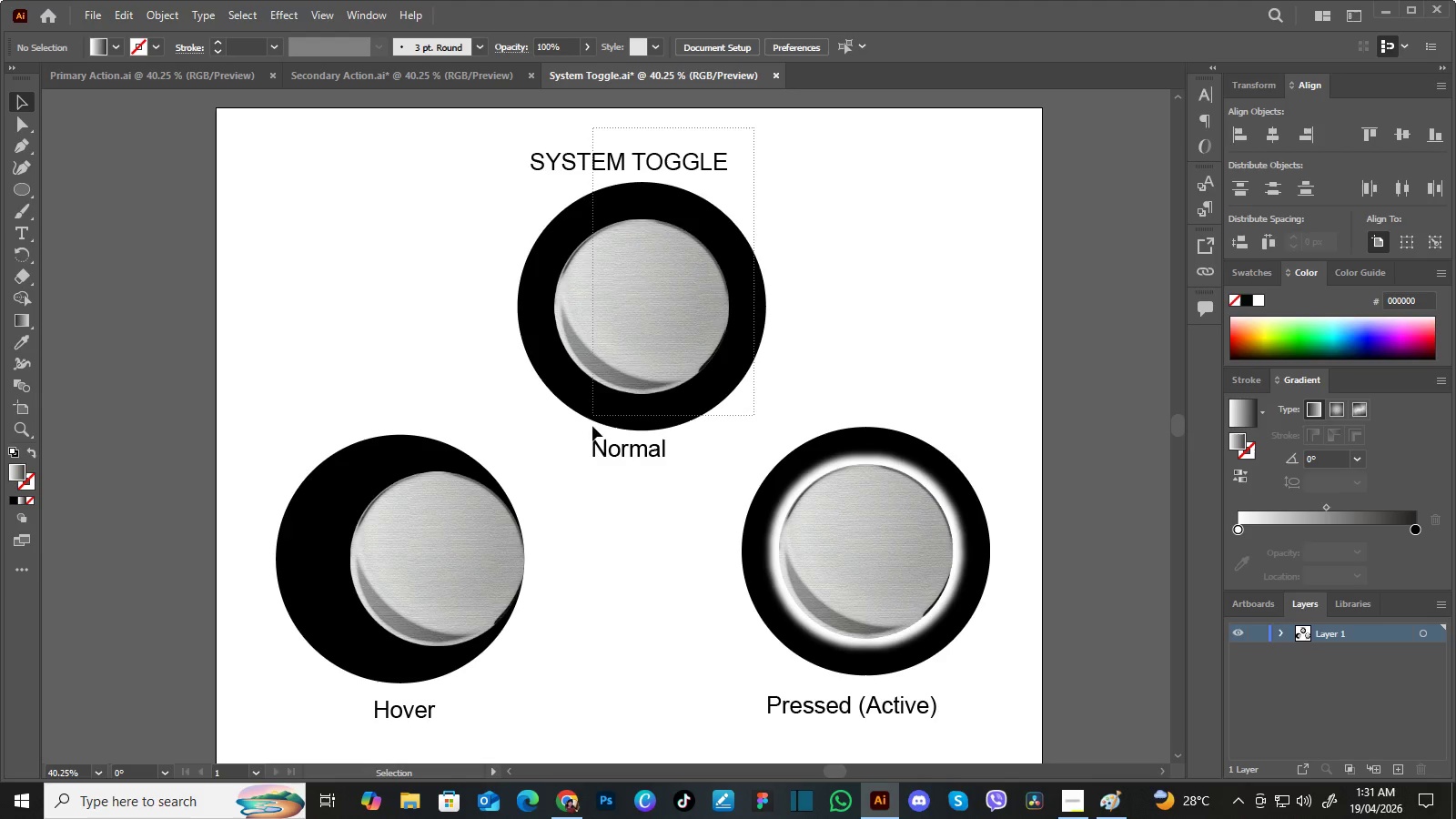 
left_click_drag(start_coordinate=[795, 161], to_coordinate=[791, 170])
 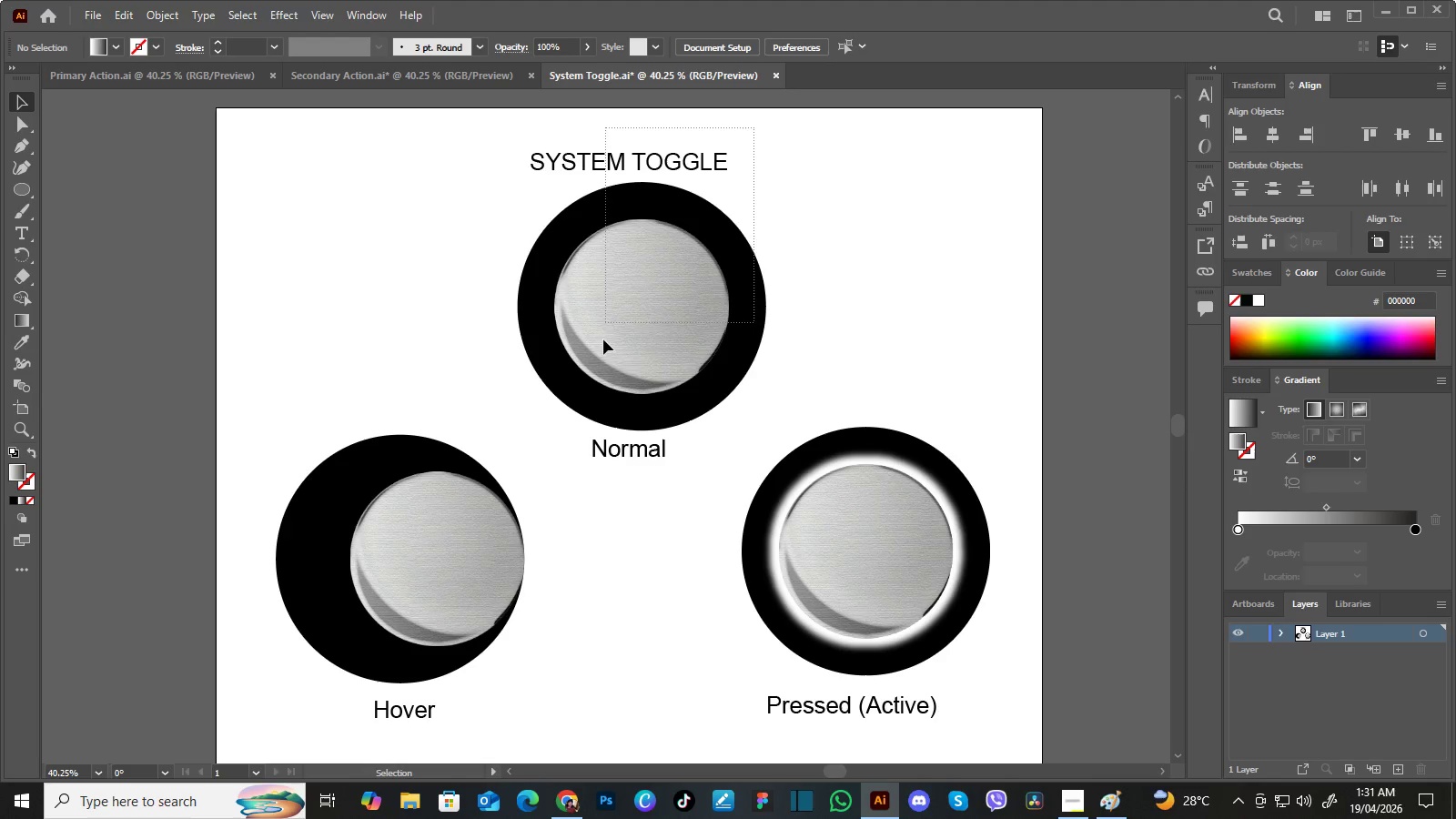 
left_click_drag(start_coordinate=[754, 127], to_coordinate=[592, 492])
 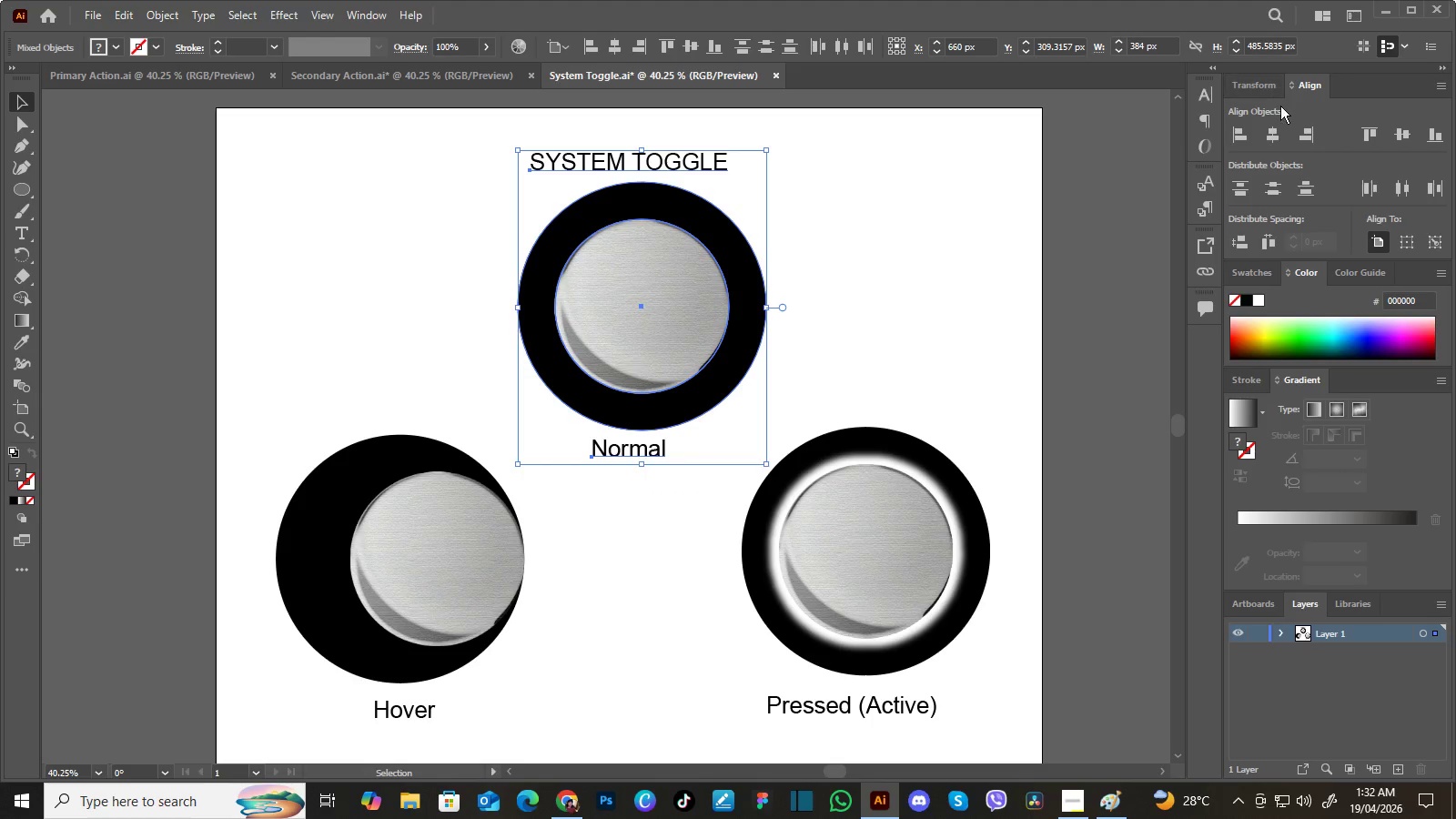 
wait(5.58)
 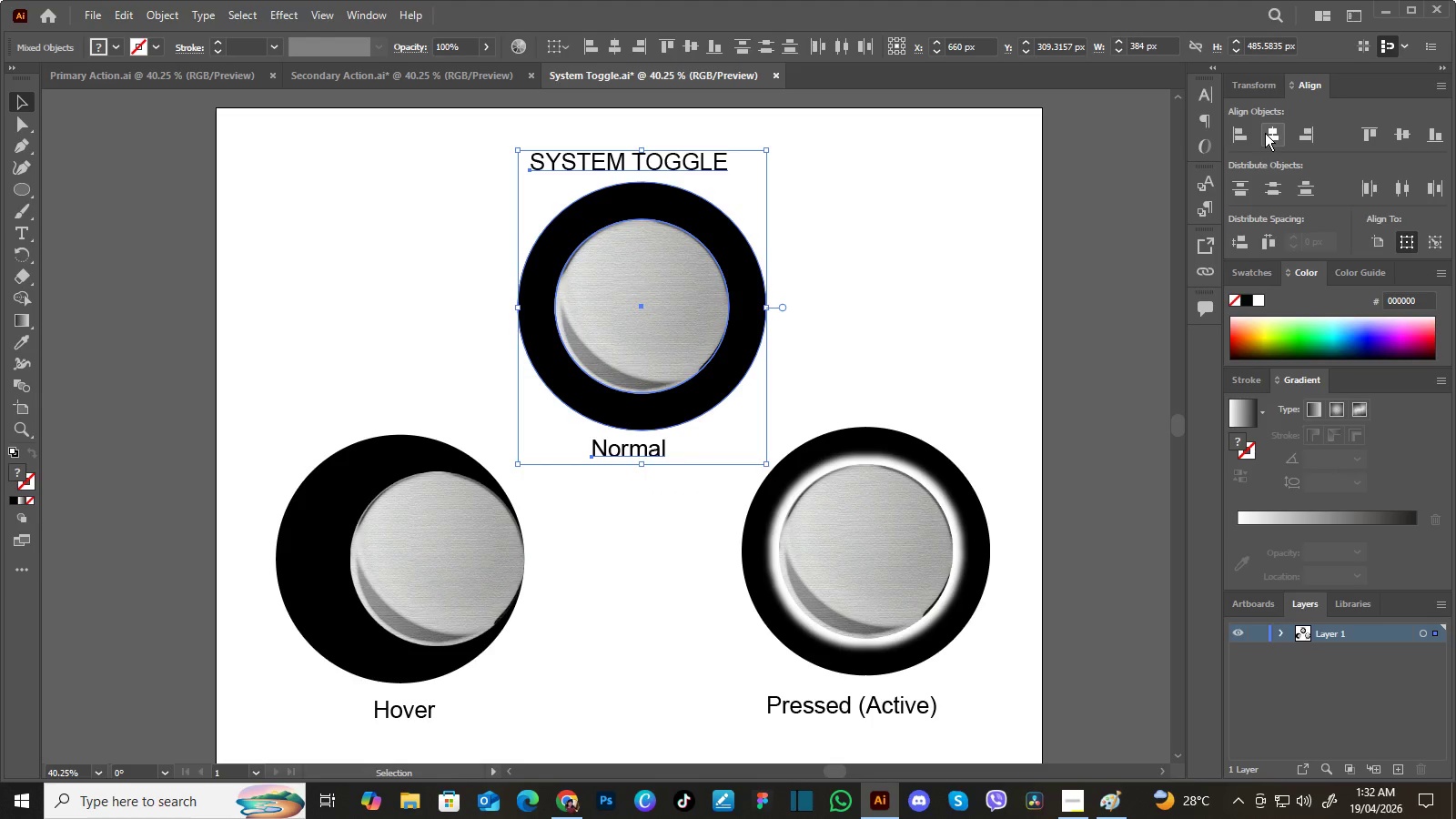 
left_click([1278, 133])
 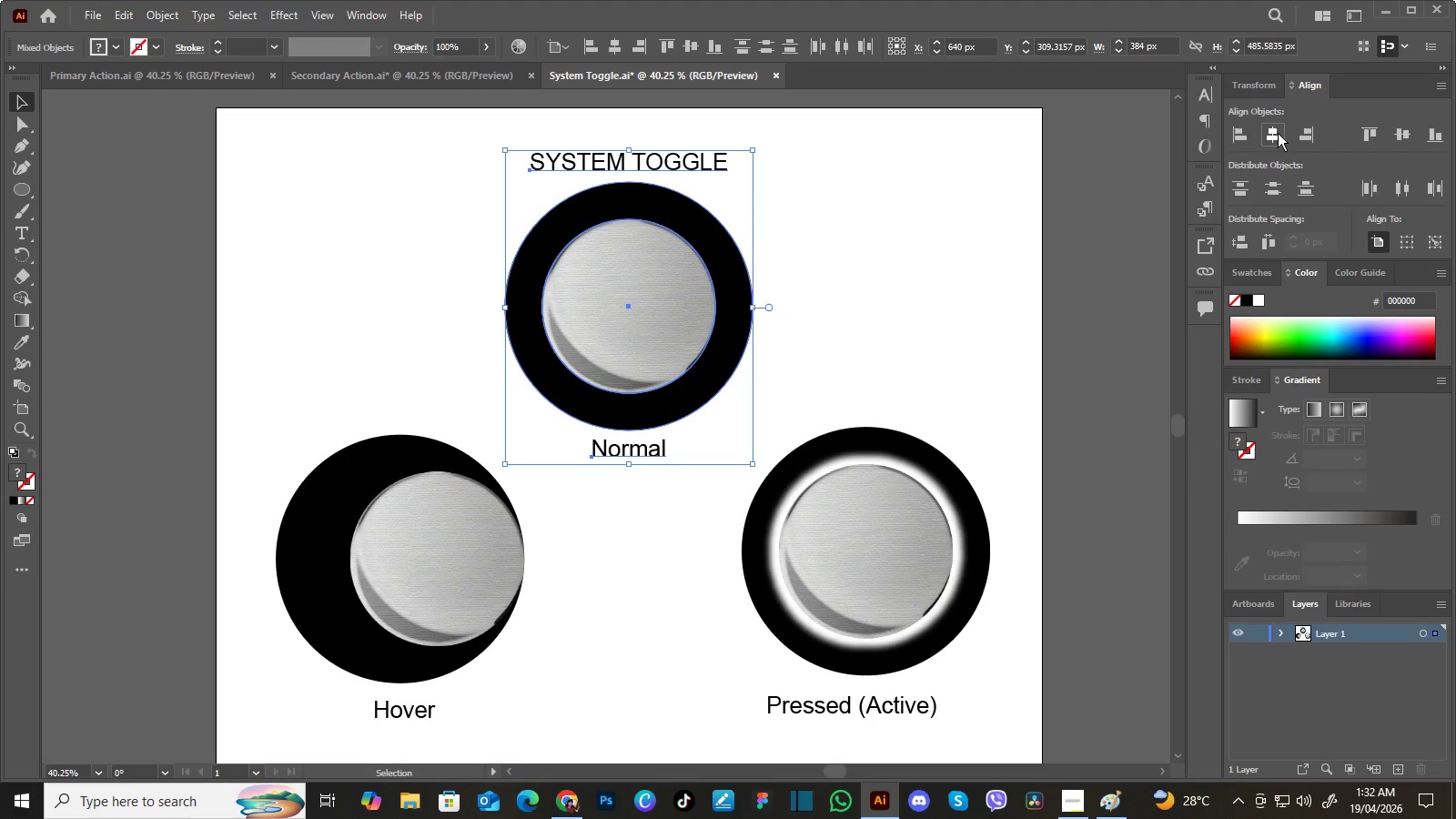 
double_click([1278, 133])
 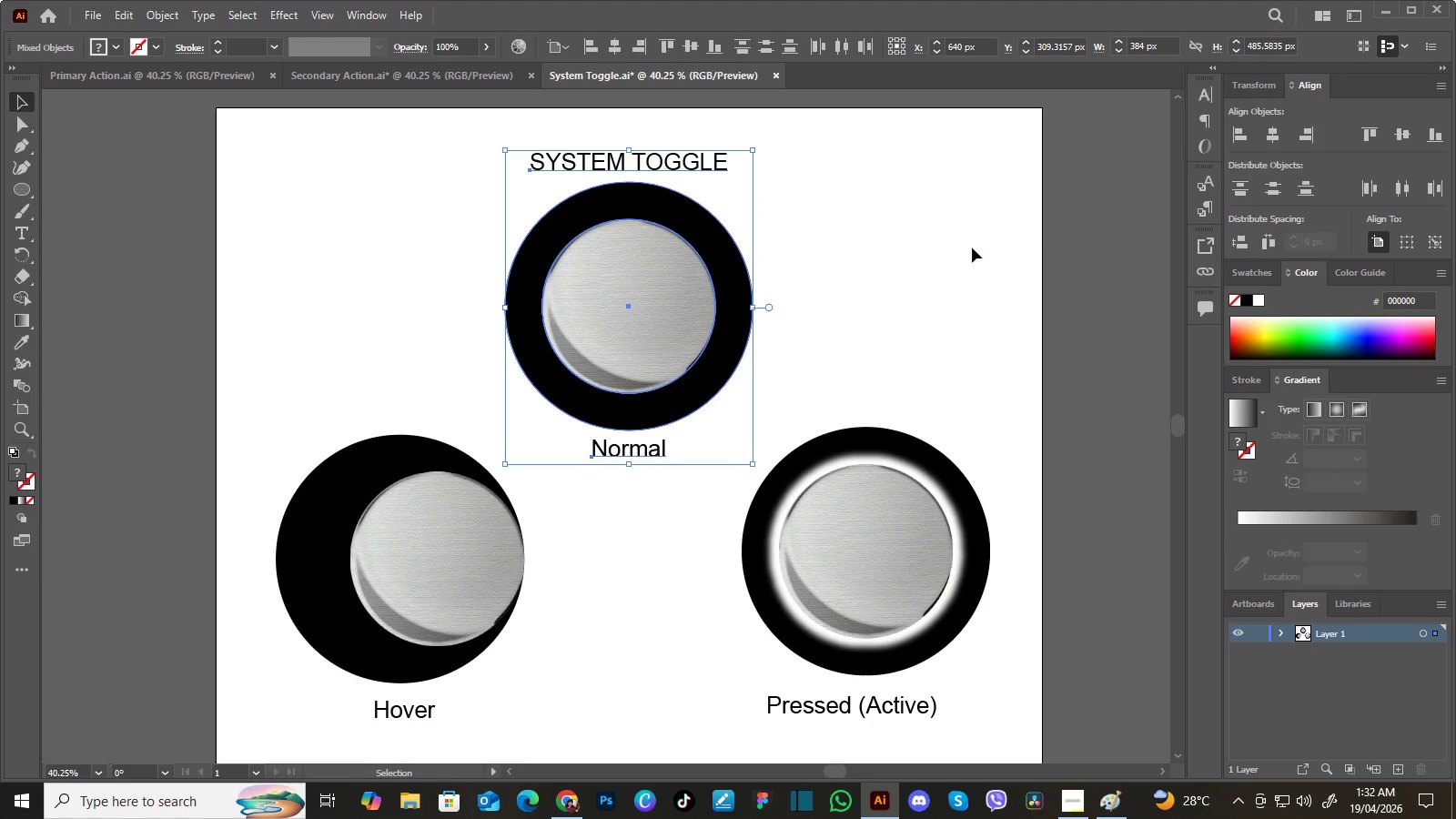 
triple_click([1278, 133])
 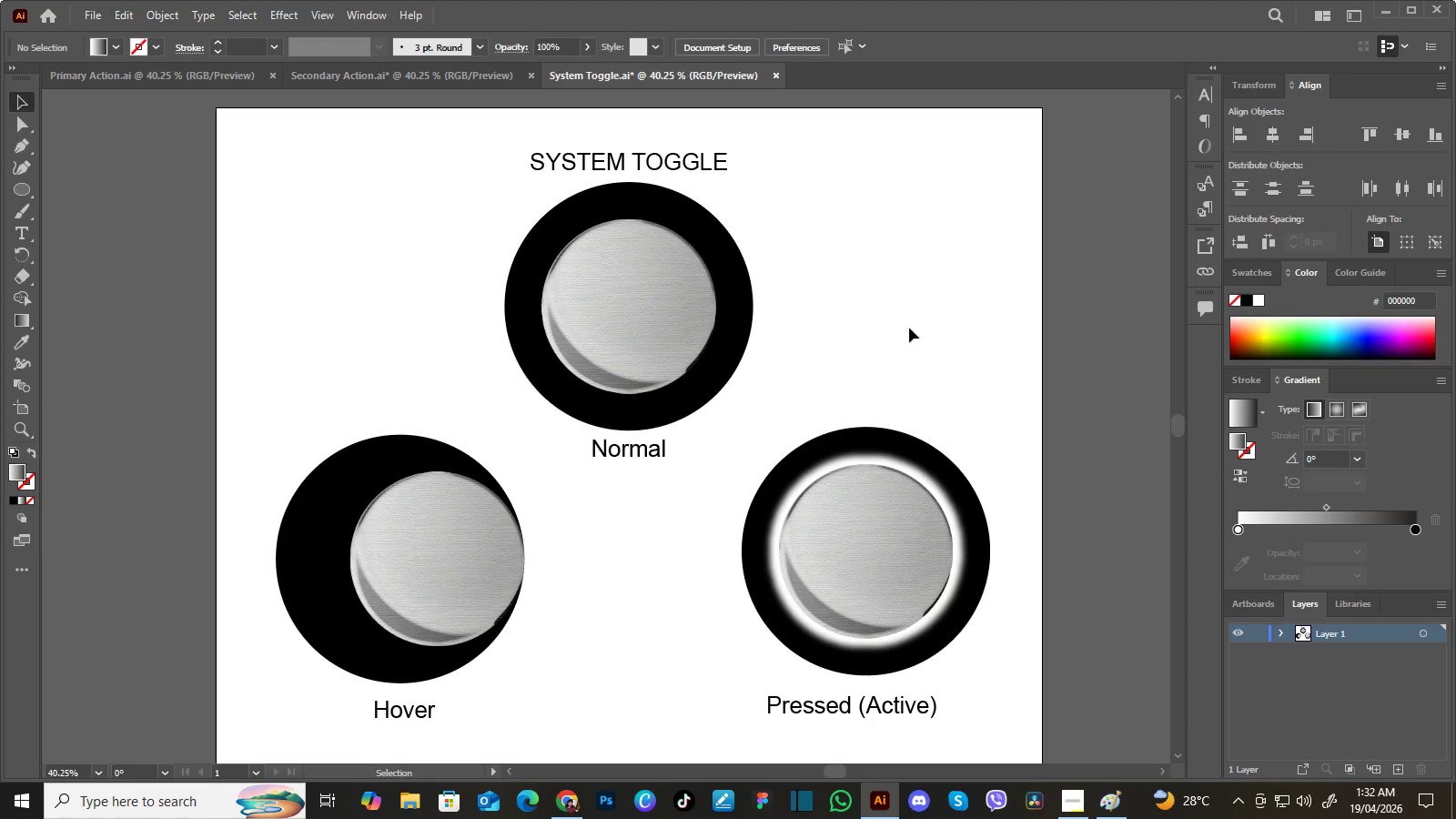 
left_click([915, 272])
 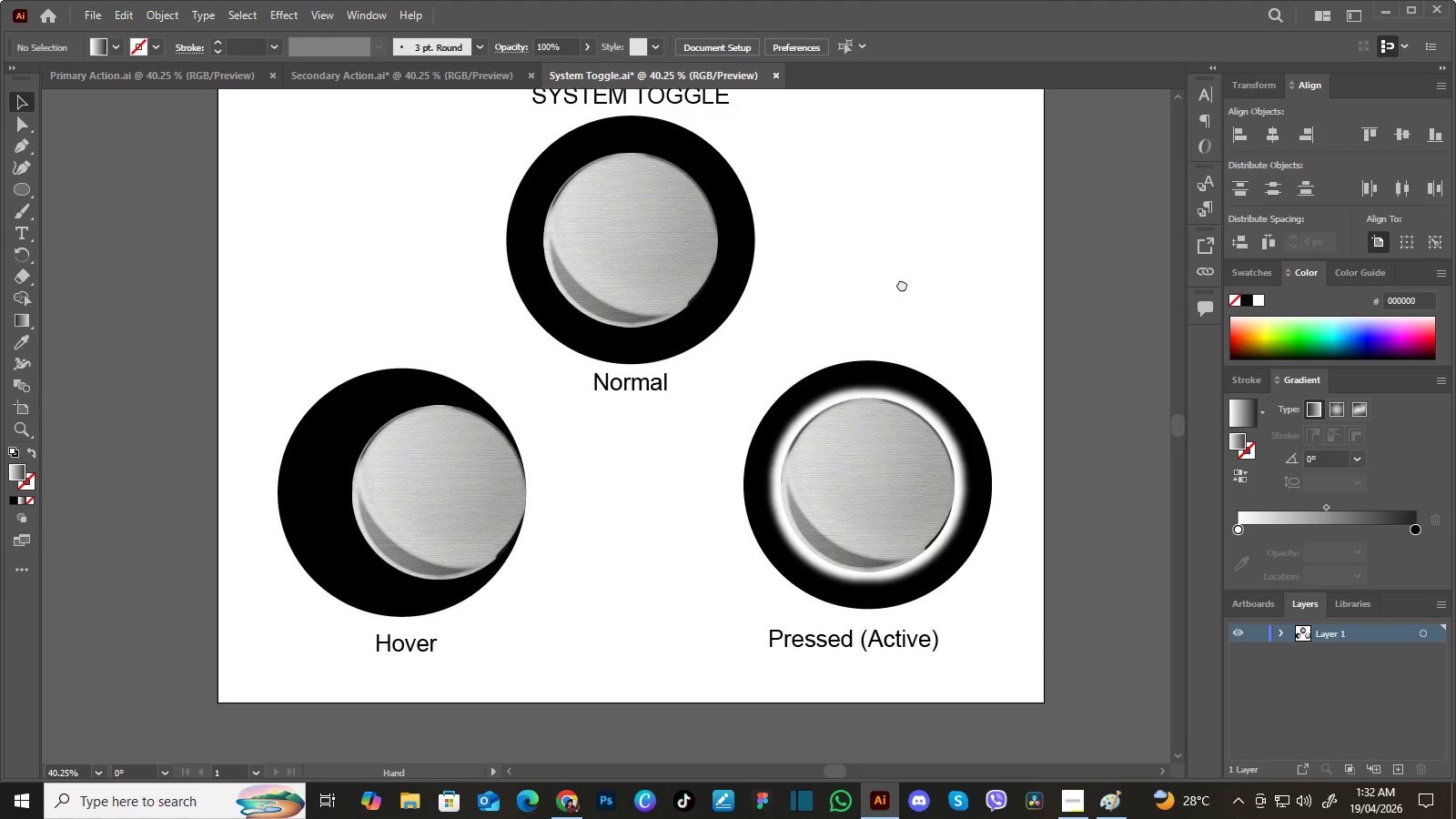 
hold_key(key=Space, duration=0.67)
 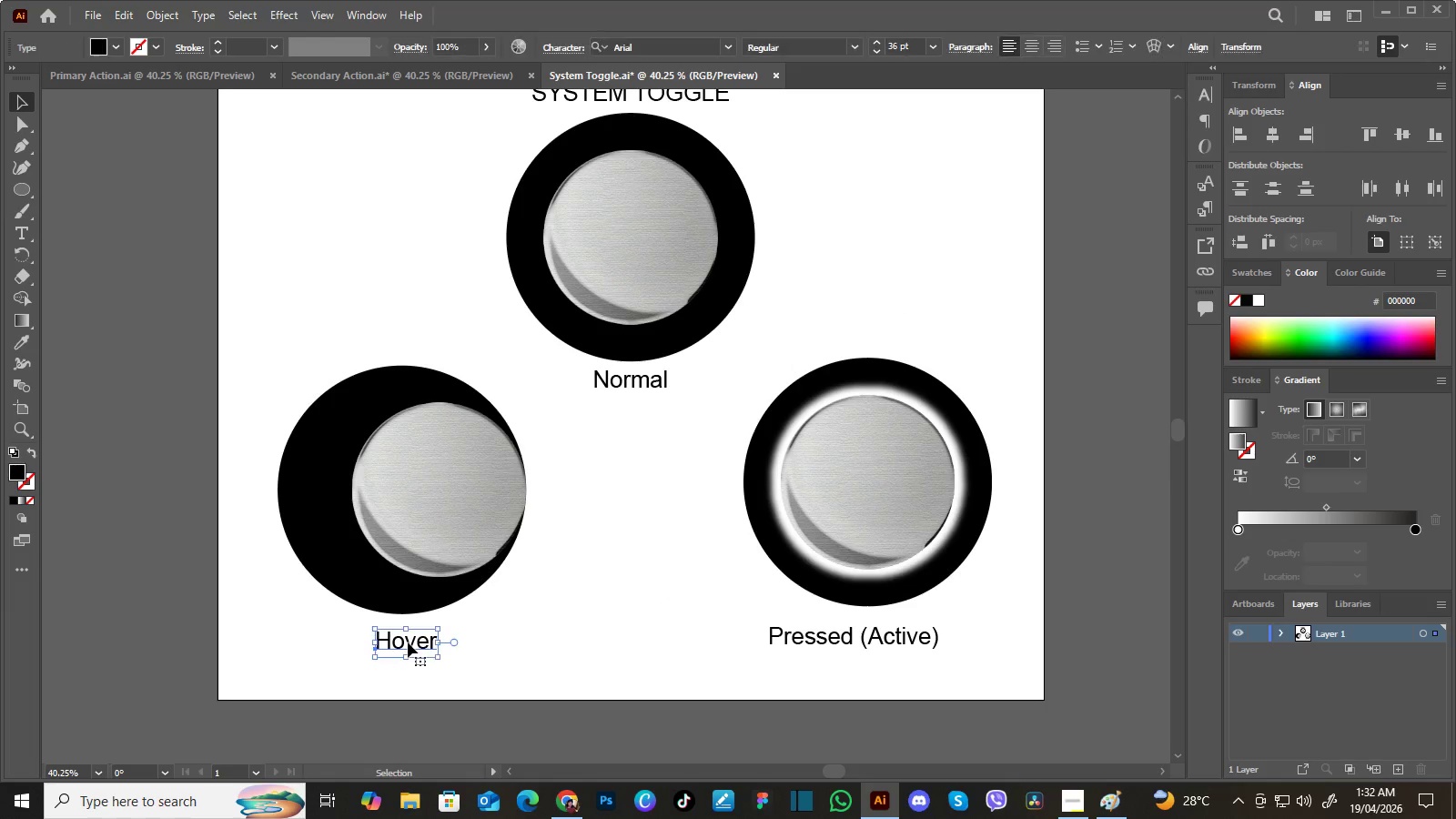 
left_click_drag(start_coordinate=[900, 353], to_coordinate=[902, 284])
 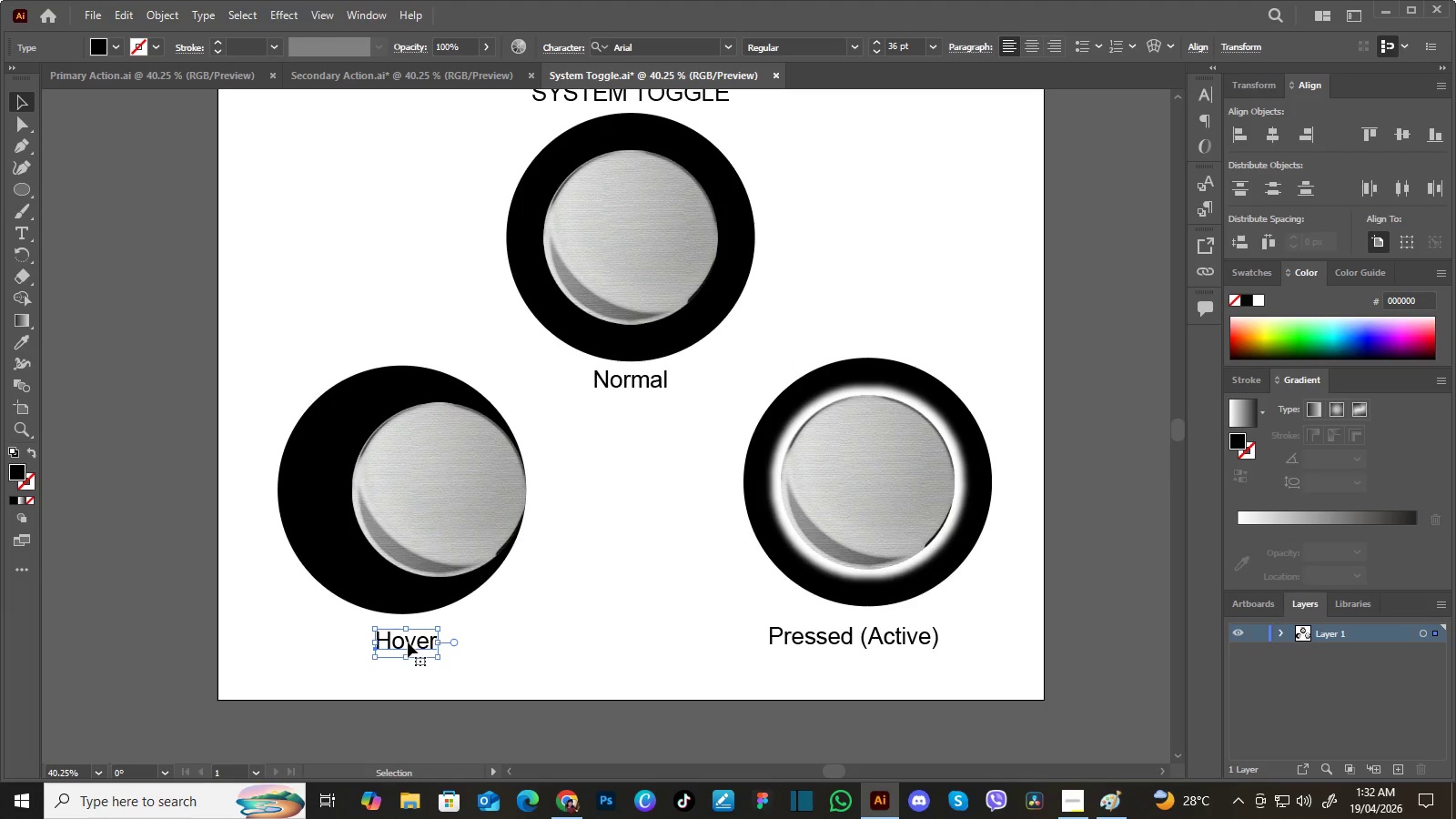 
left_click([408, 642])
 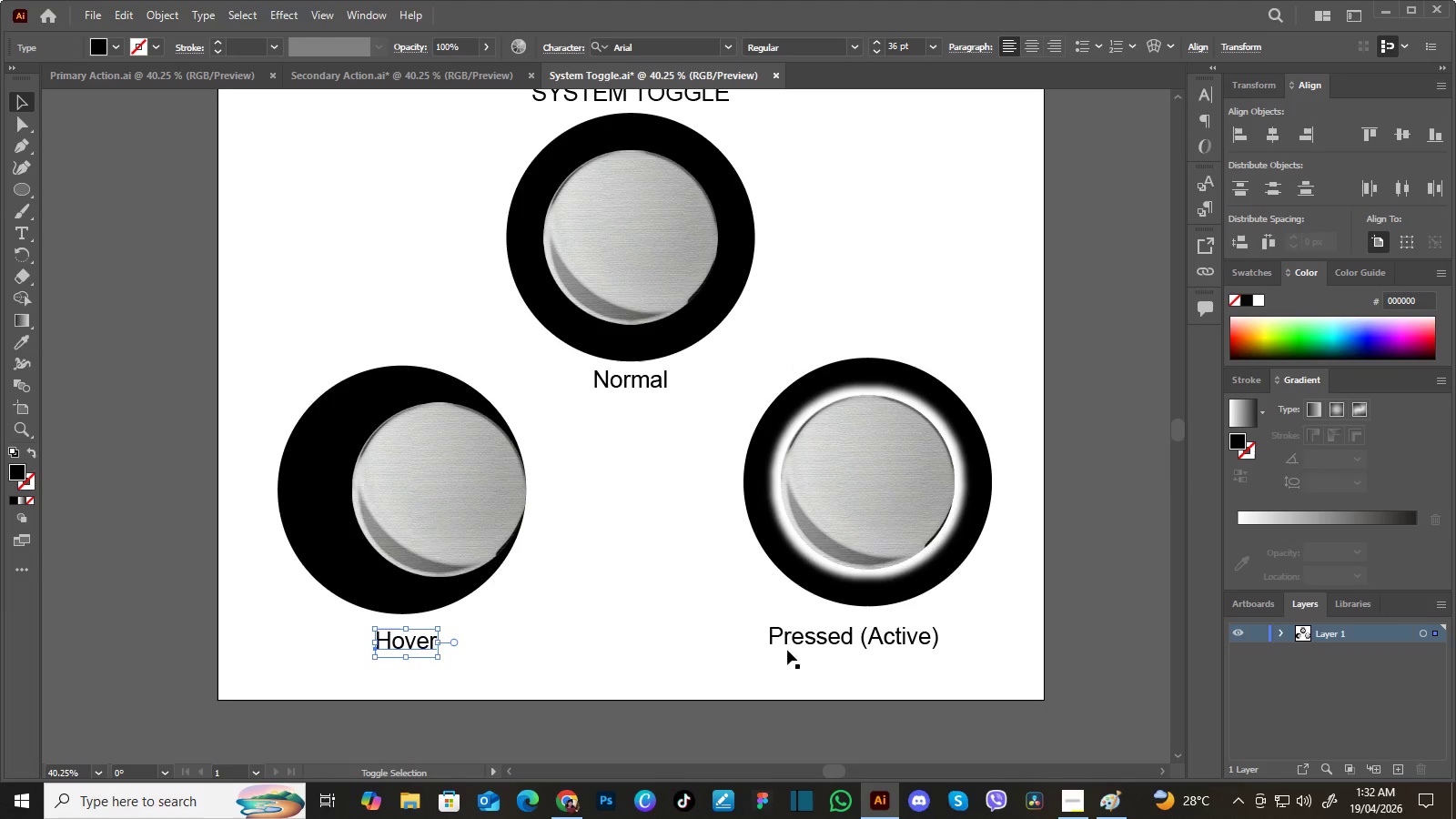 
hold_key(key=ShiftLeft, duration=1.5)
 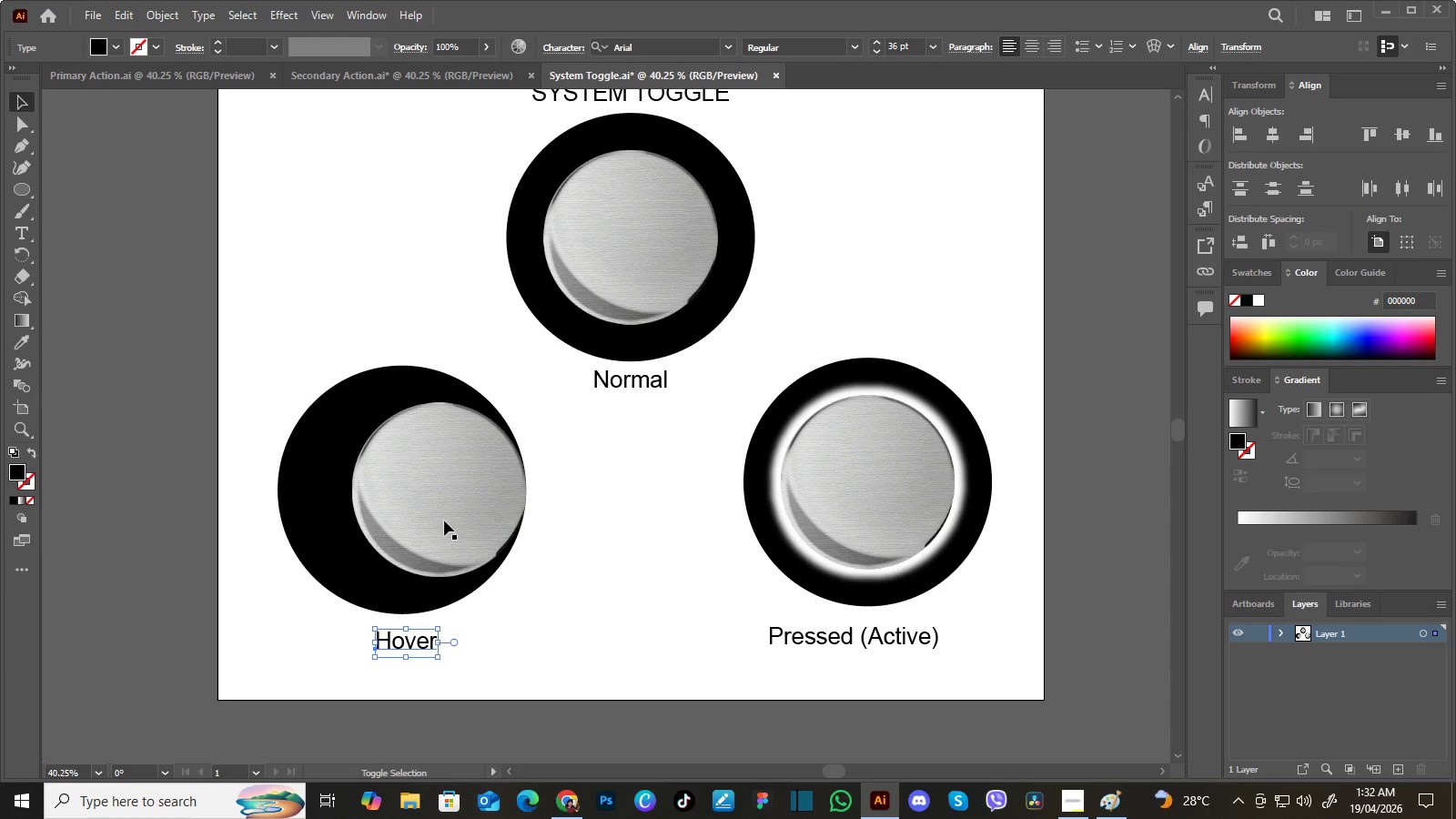 
hold_key(key=ShiftLeft, duration=1.52)
 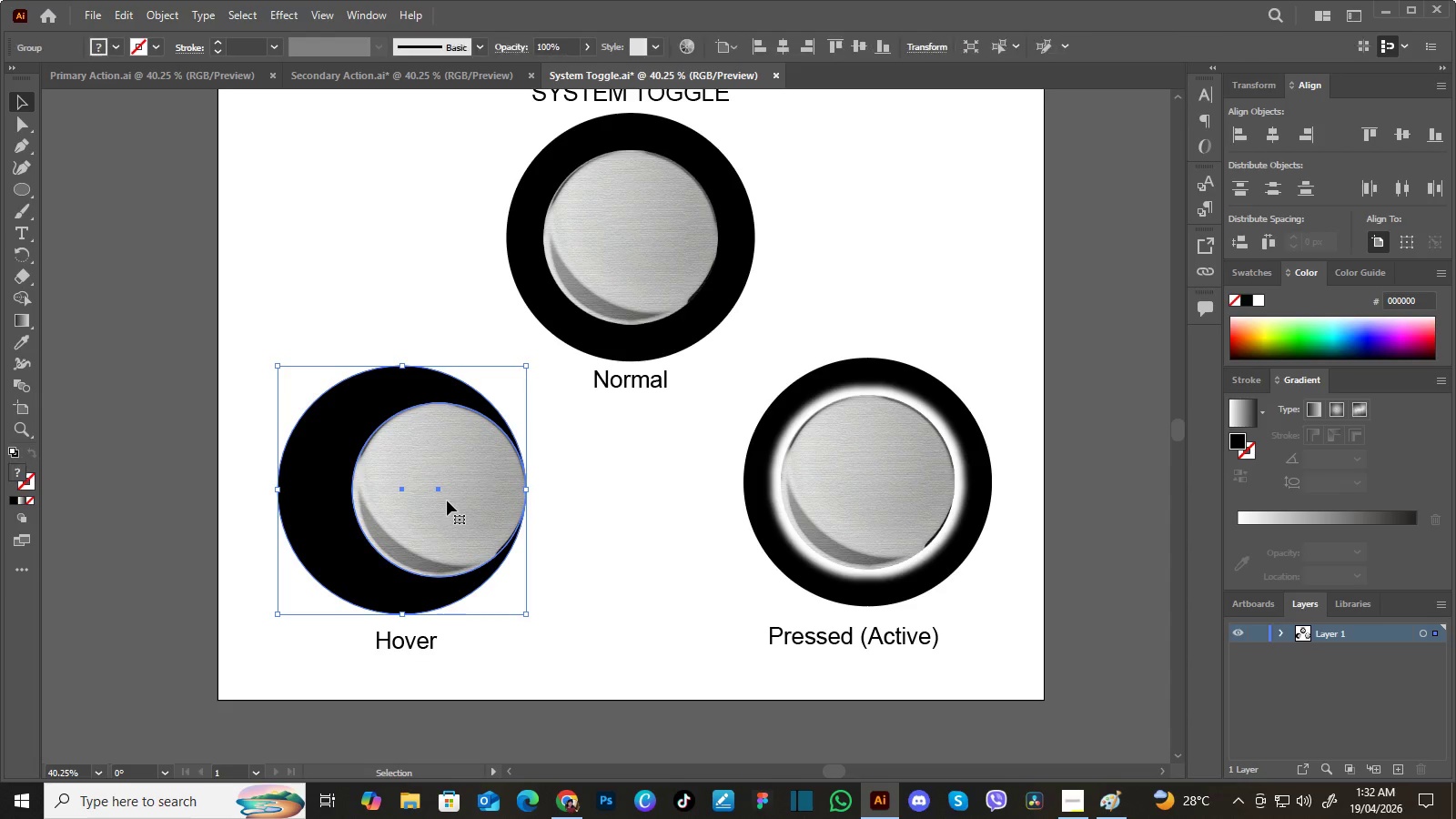 
hold_key(key=ShiftLeft, duration=0.44)
 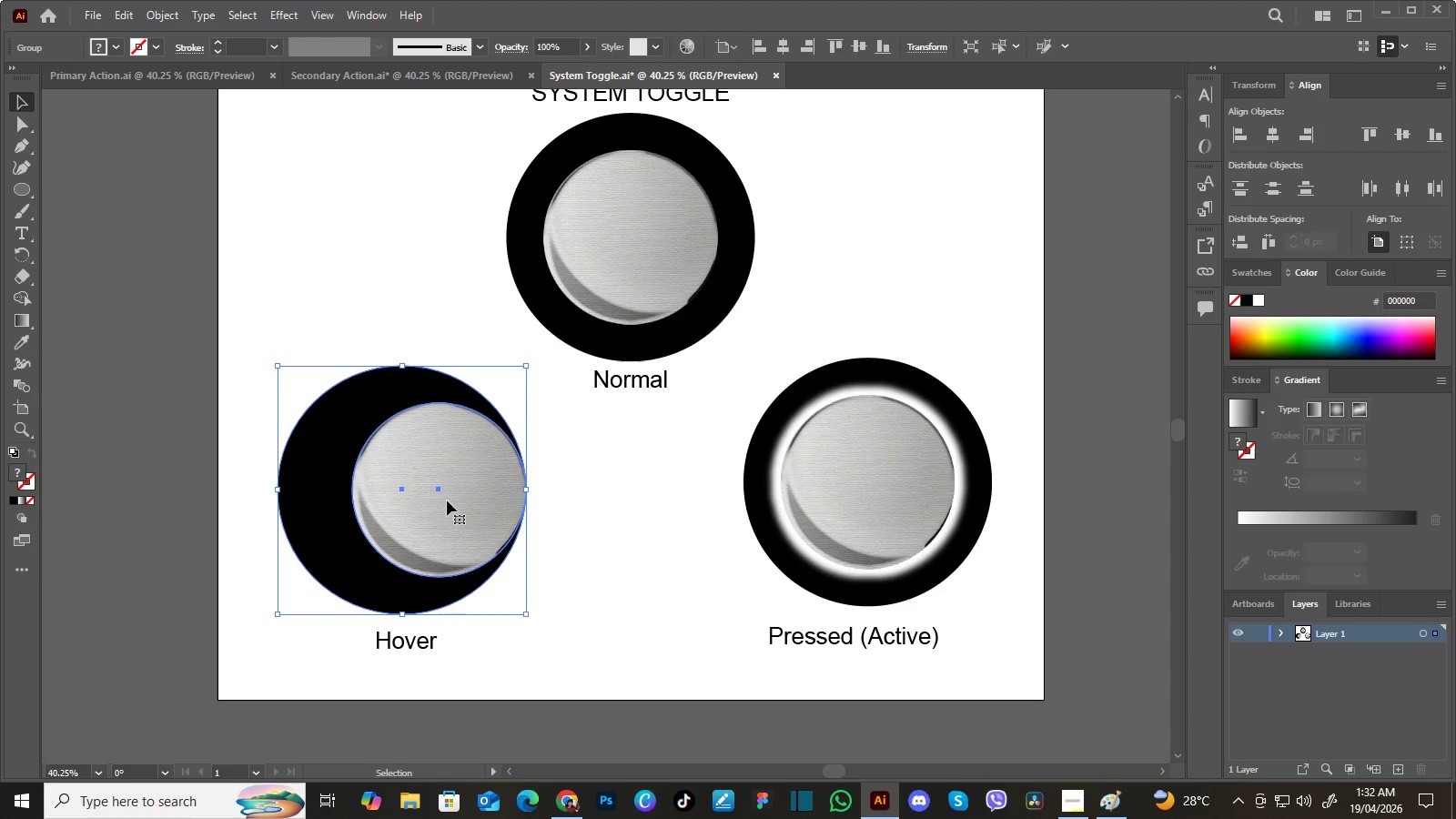 
left_click([447, 500])
 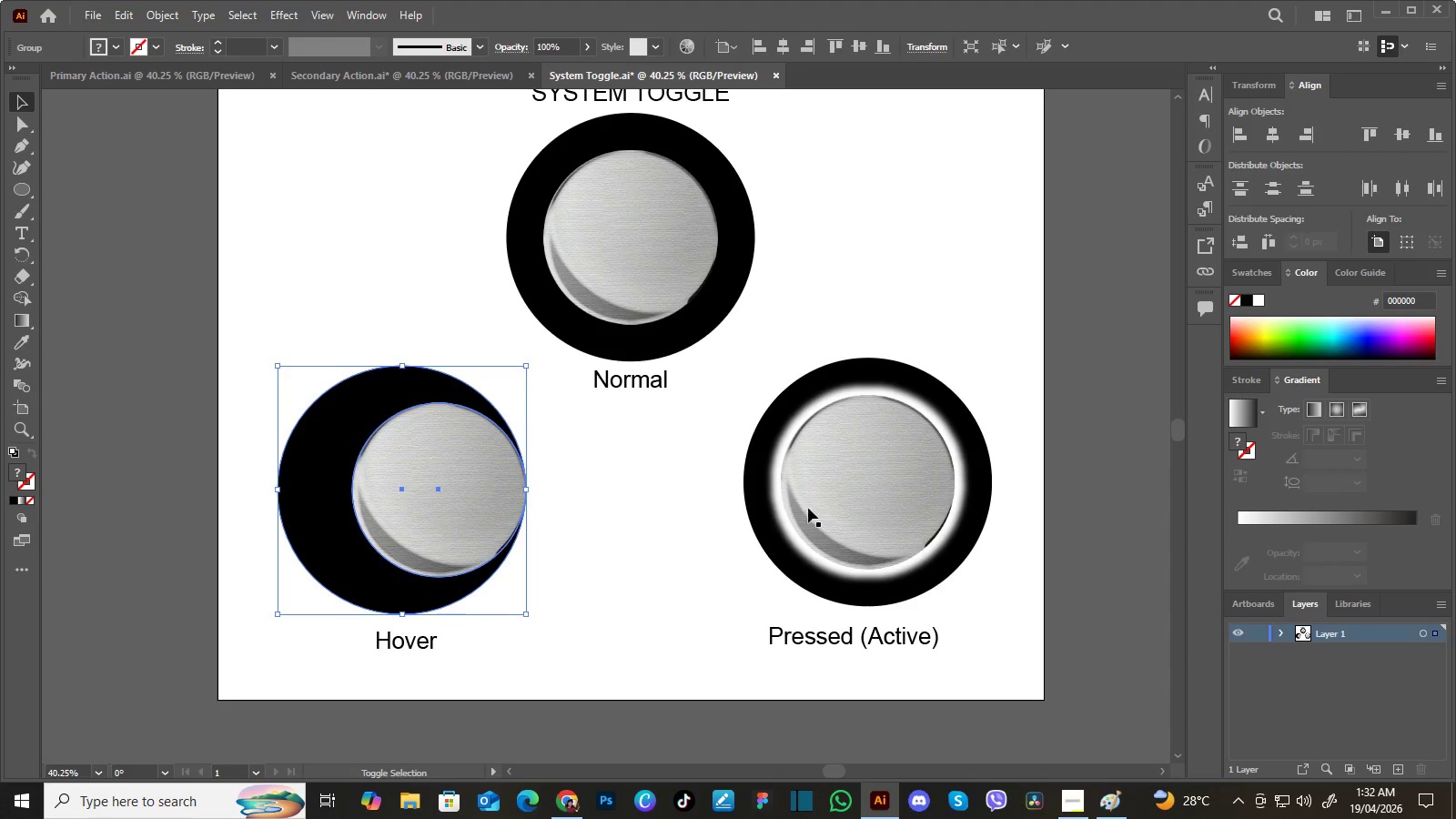 
hold_key(key=ShiftLeft, duration=0.91)
left_click([864, 507])
 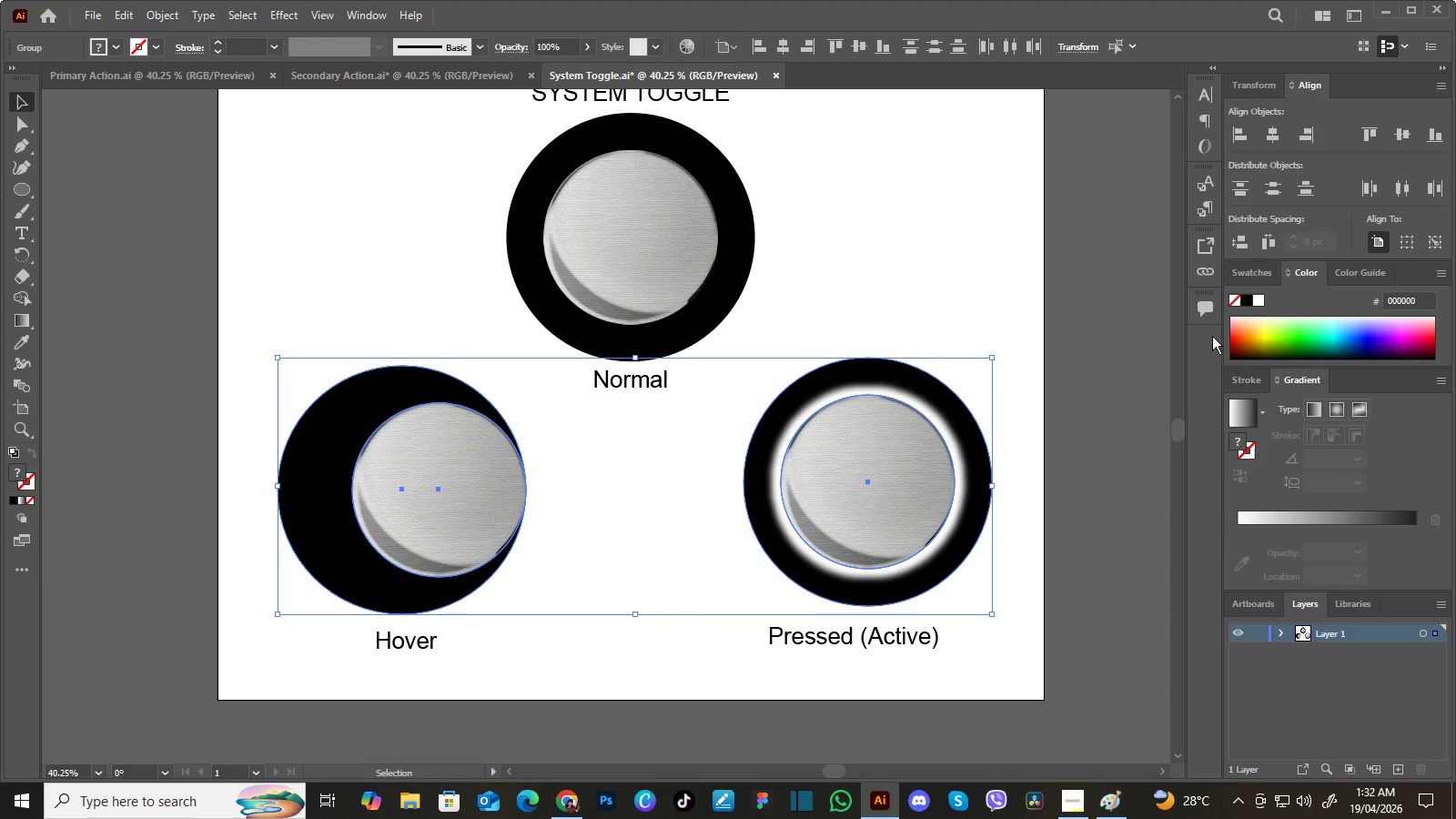 
wait(6.47)
 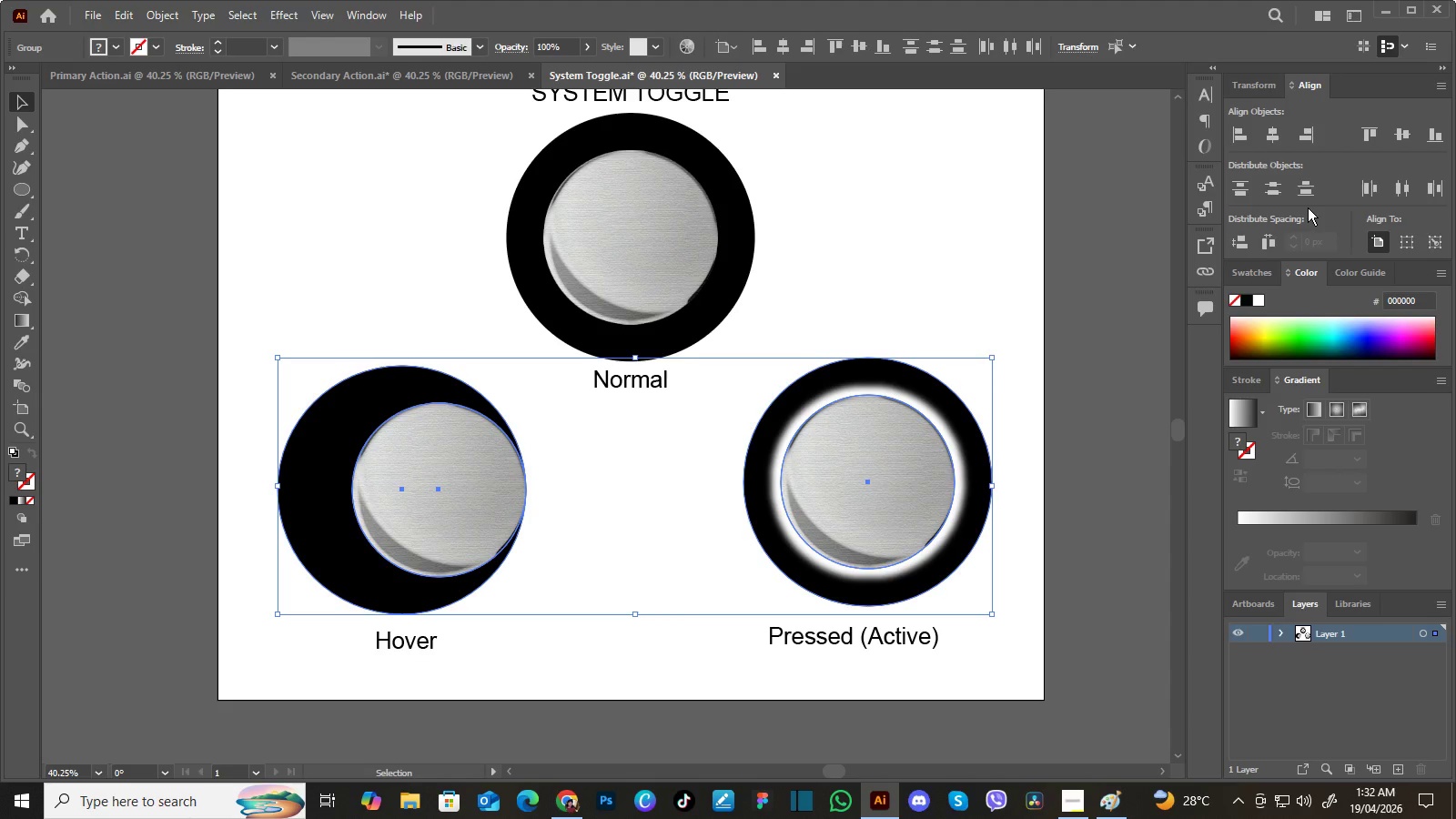 
left_click([1410, 240])
 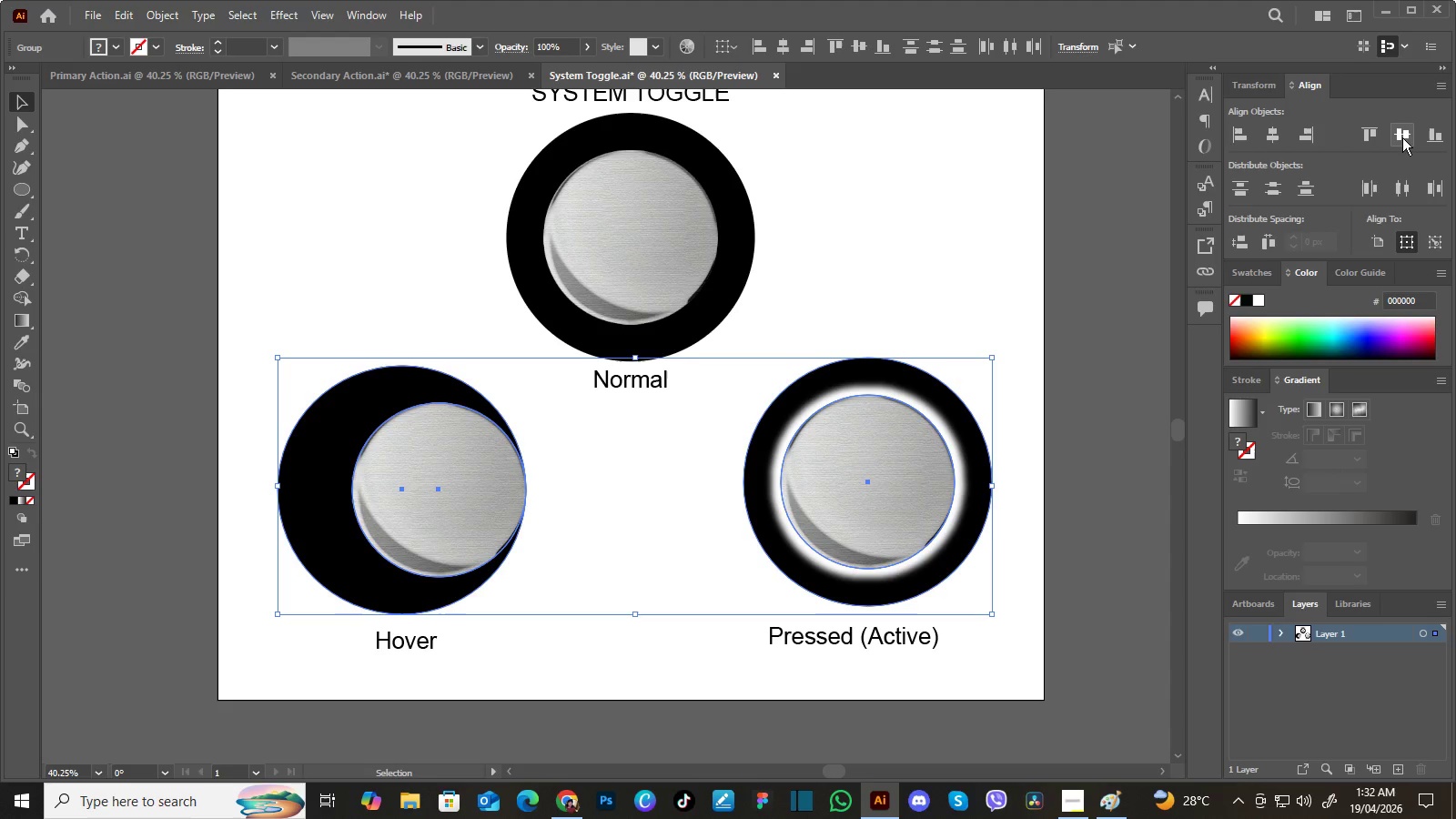 
left_click([1402, 137])
 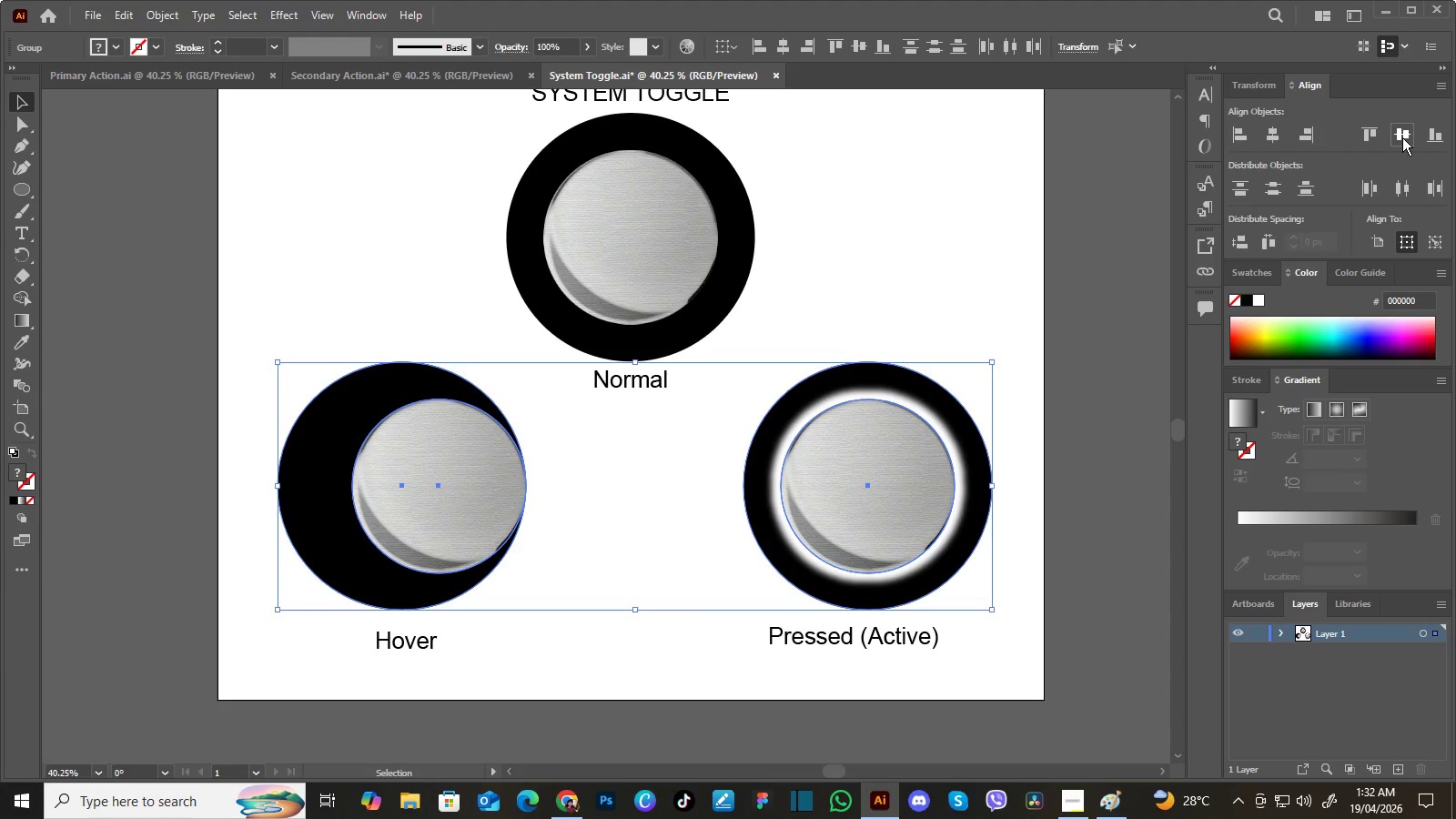 
double_click([1402, 137])
 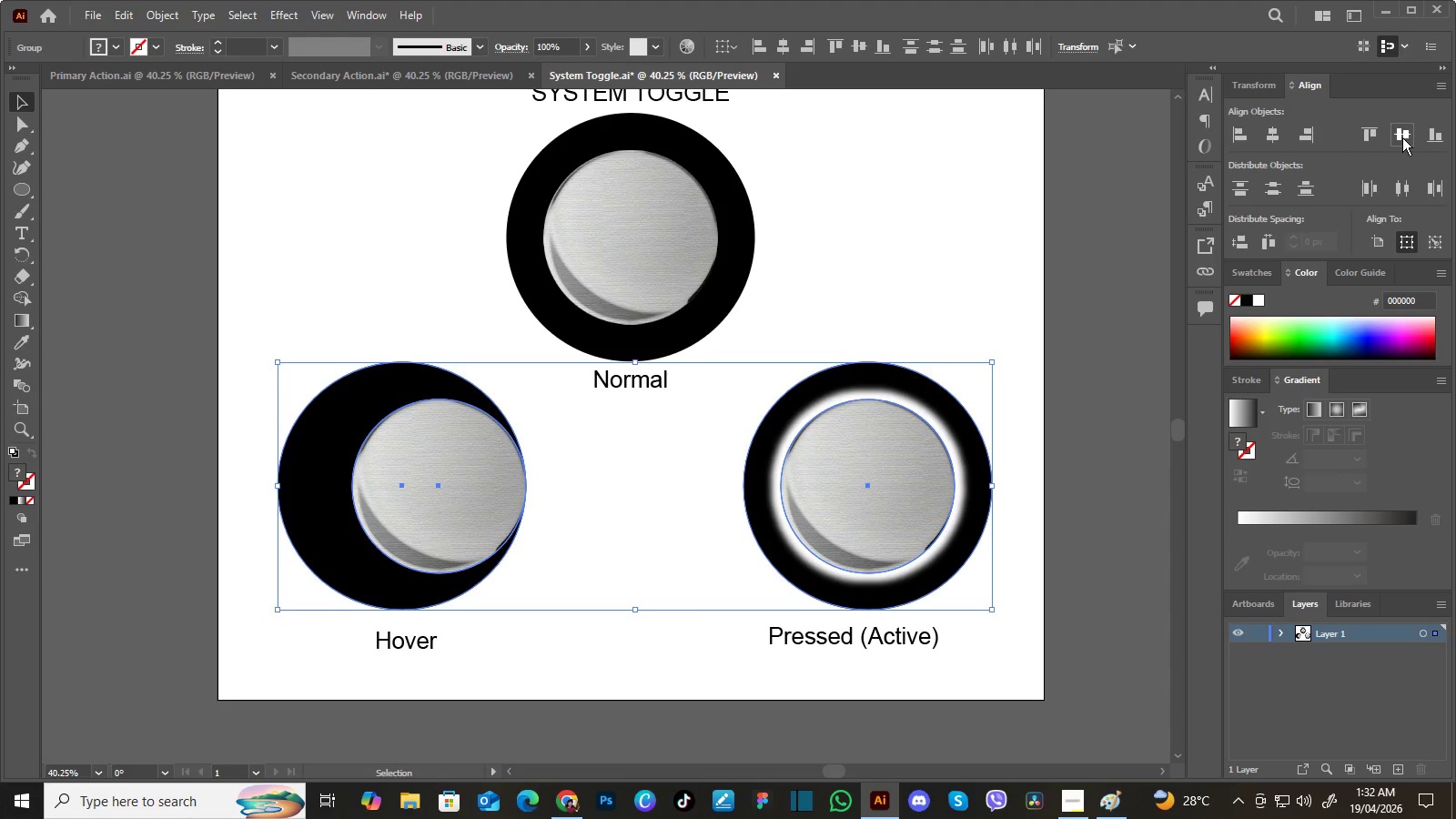 
triple_click([1402, 137])
 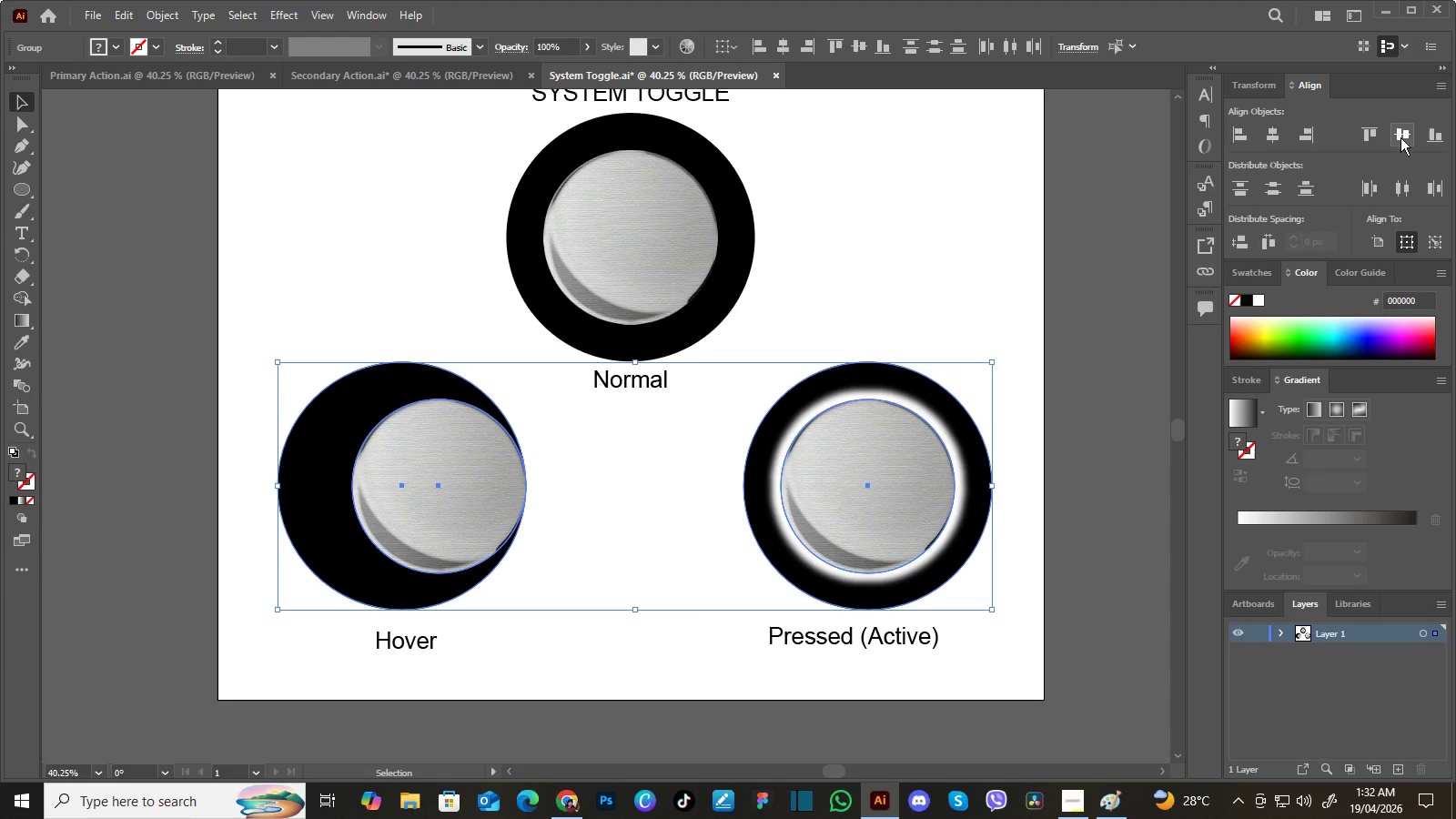 
triple_click([1402, 137])
 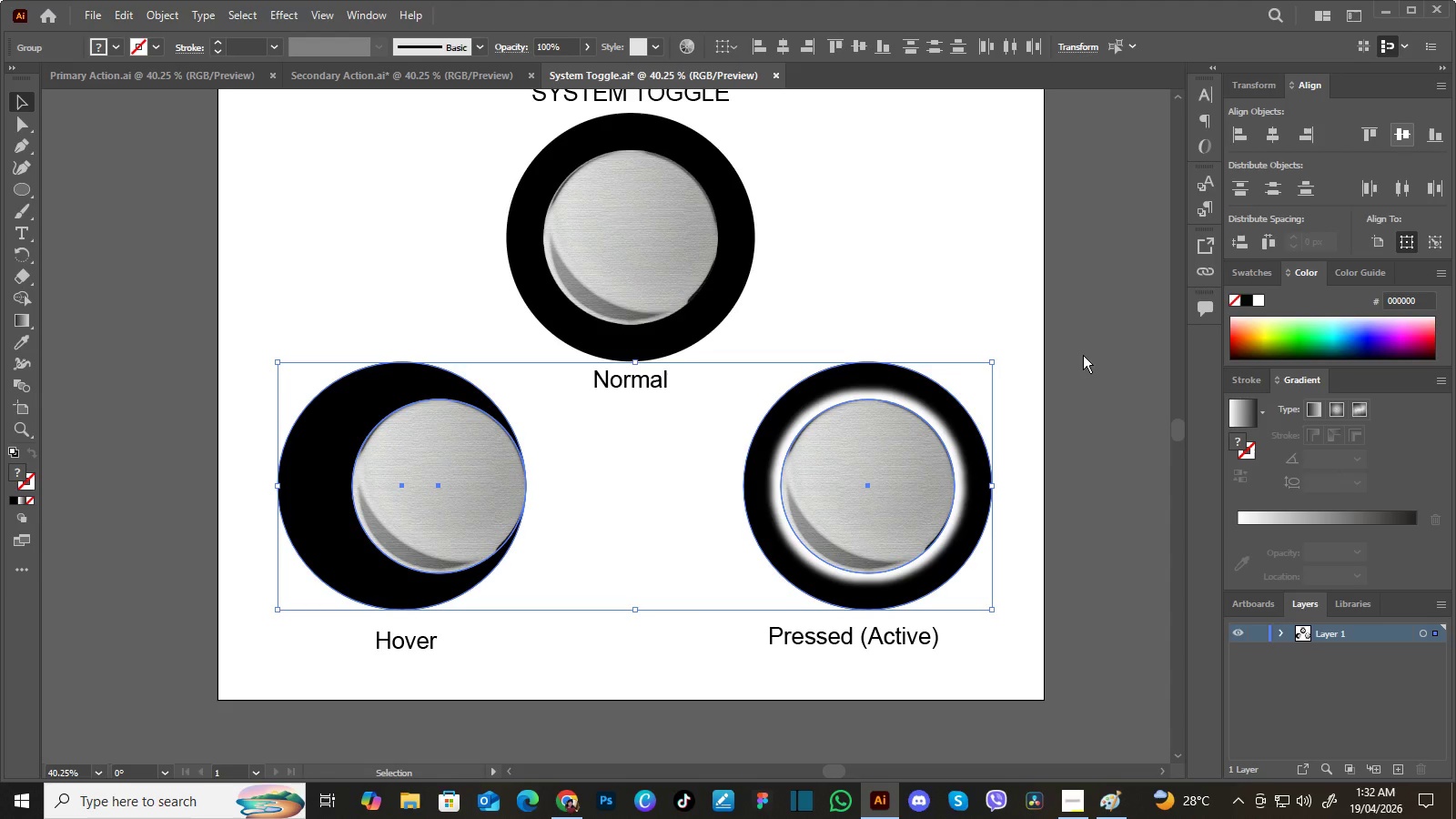 
triple_click([1402, 137])
 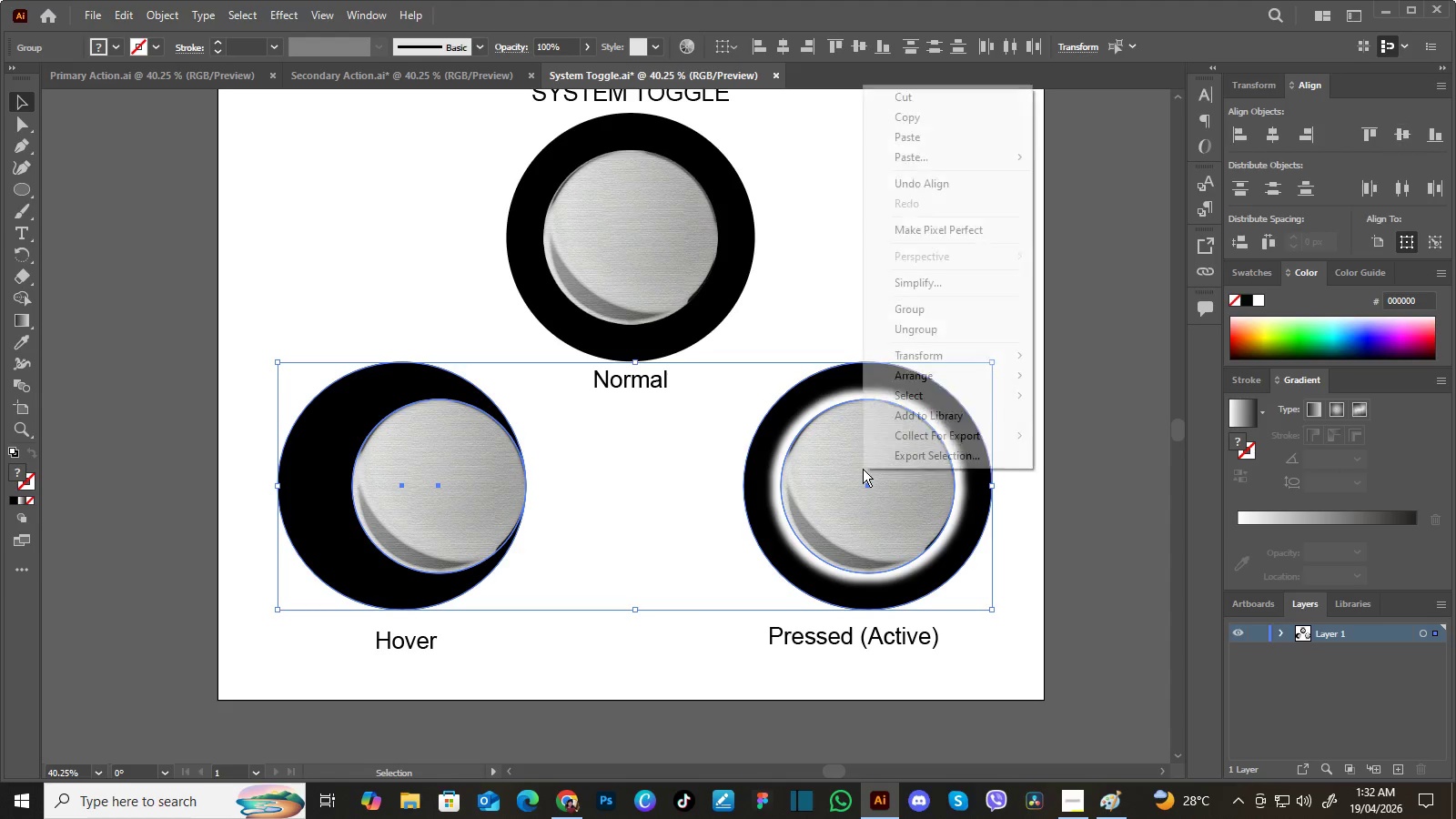 
right_click([863, 469])
 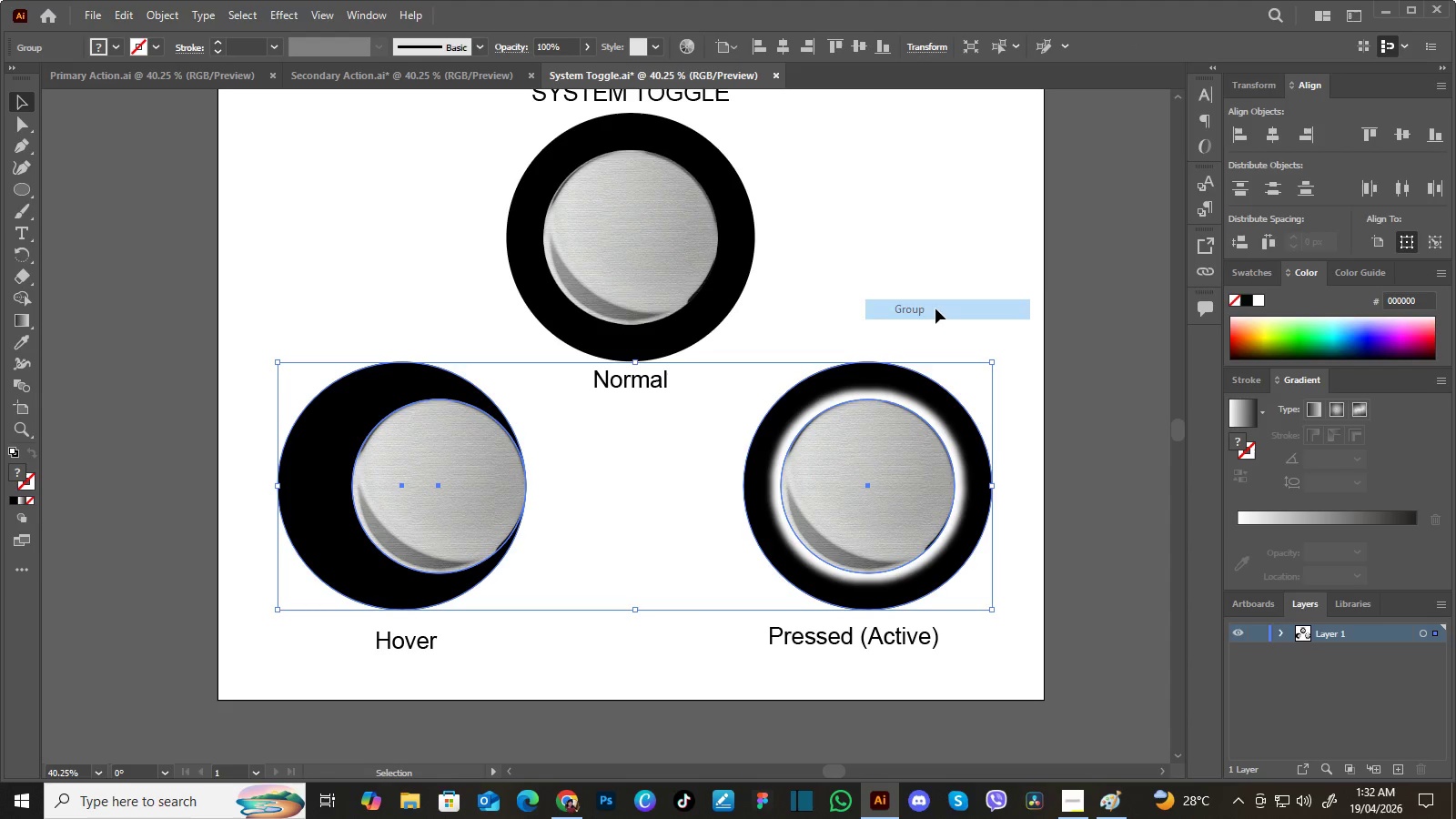 
left_click([935, 308])
 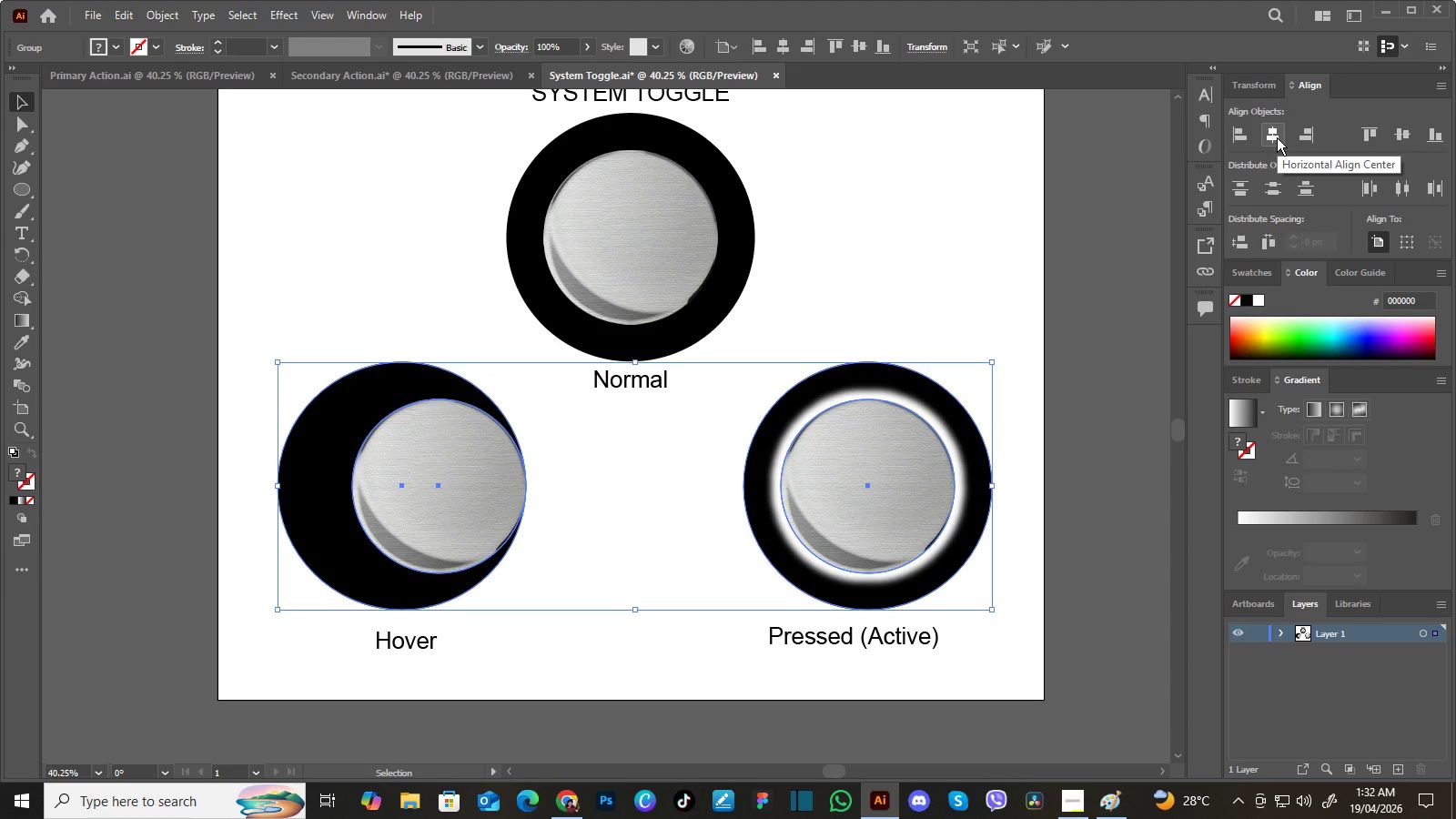 
left_click([1277, 137])
 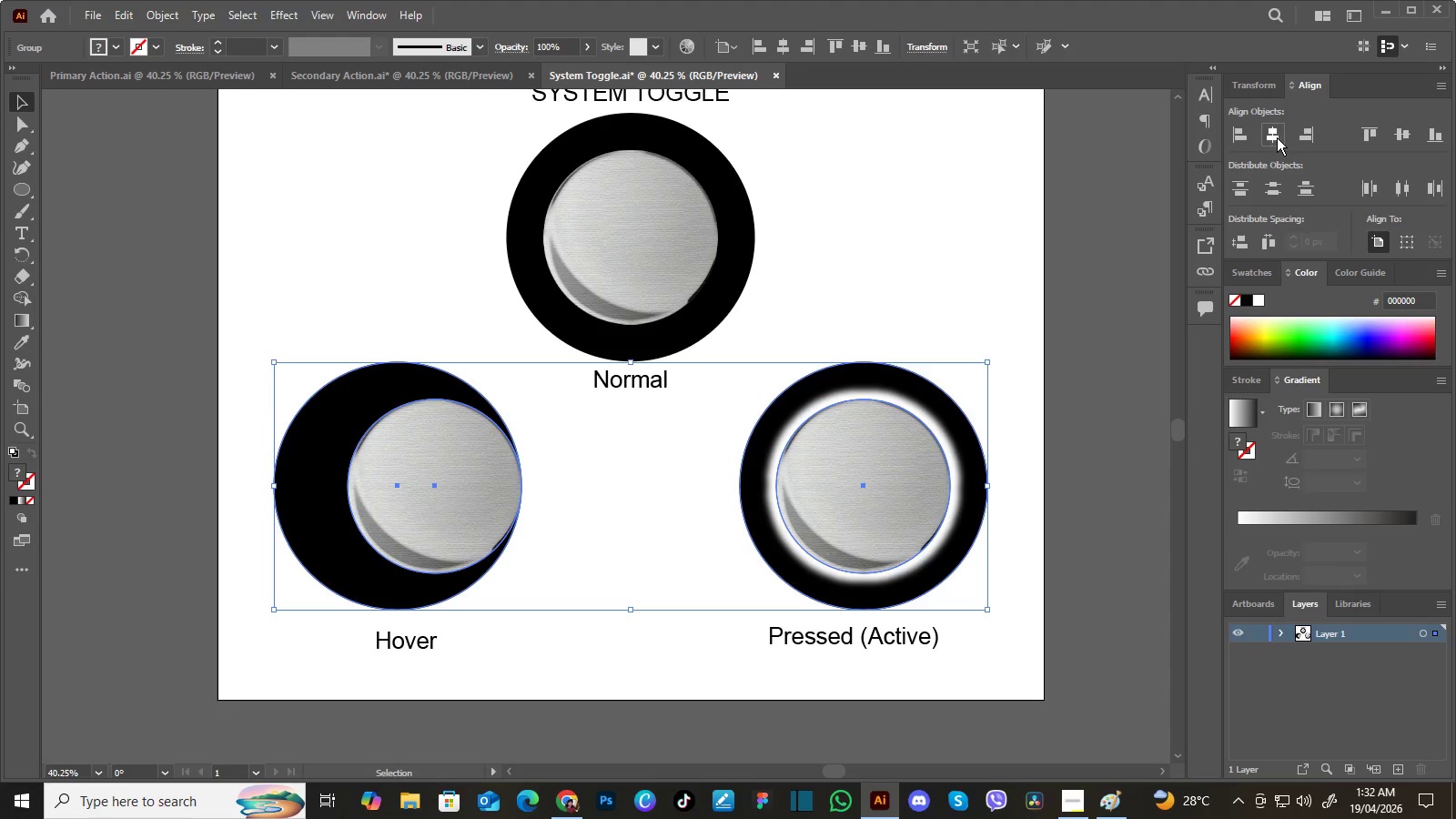 
double_click([1277, 137])
 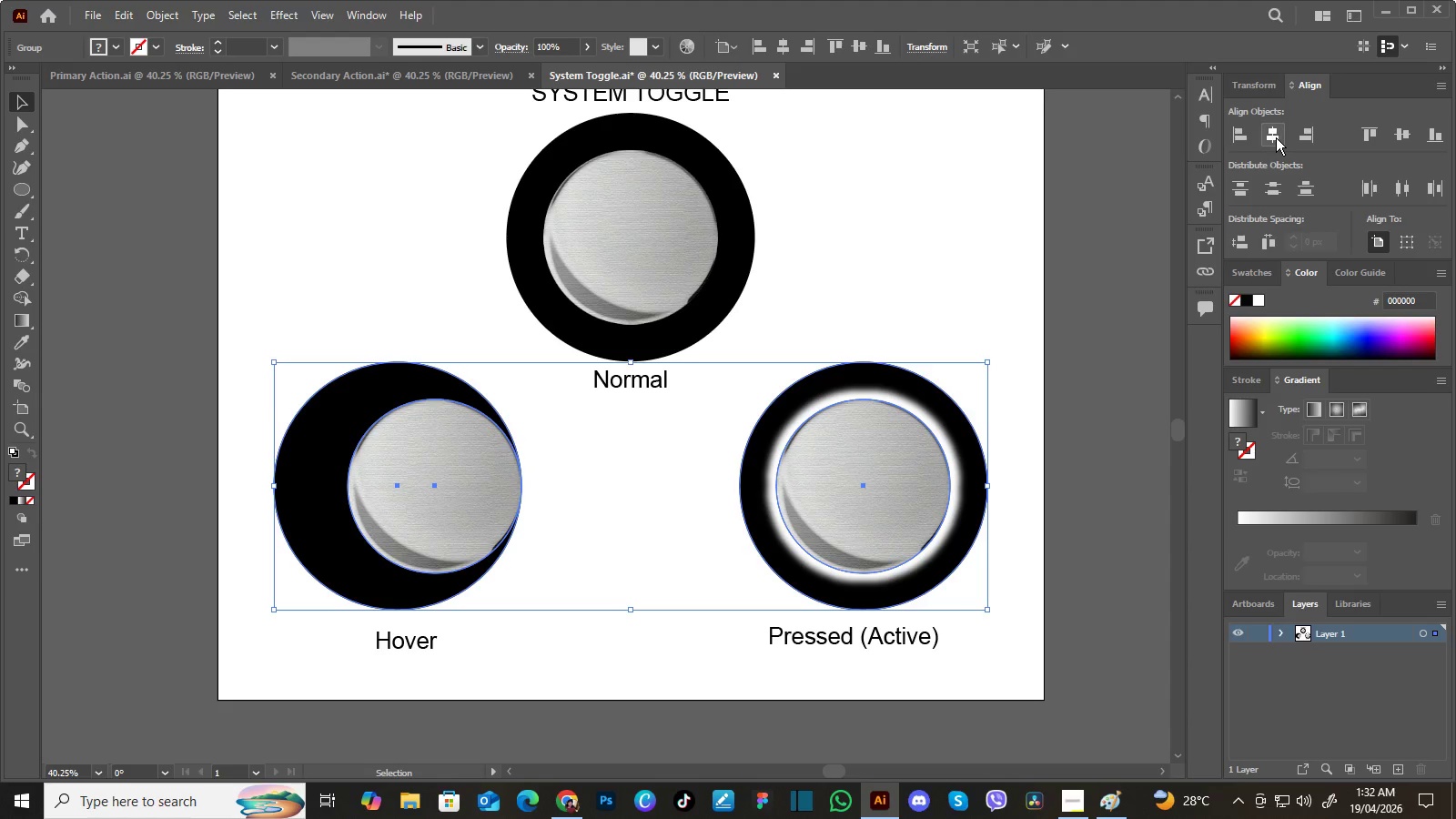 
triple_click([1277, 137])
 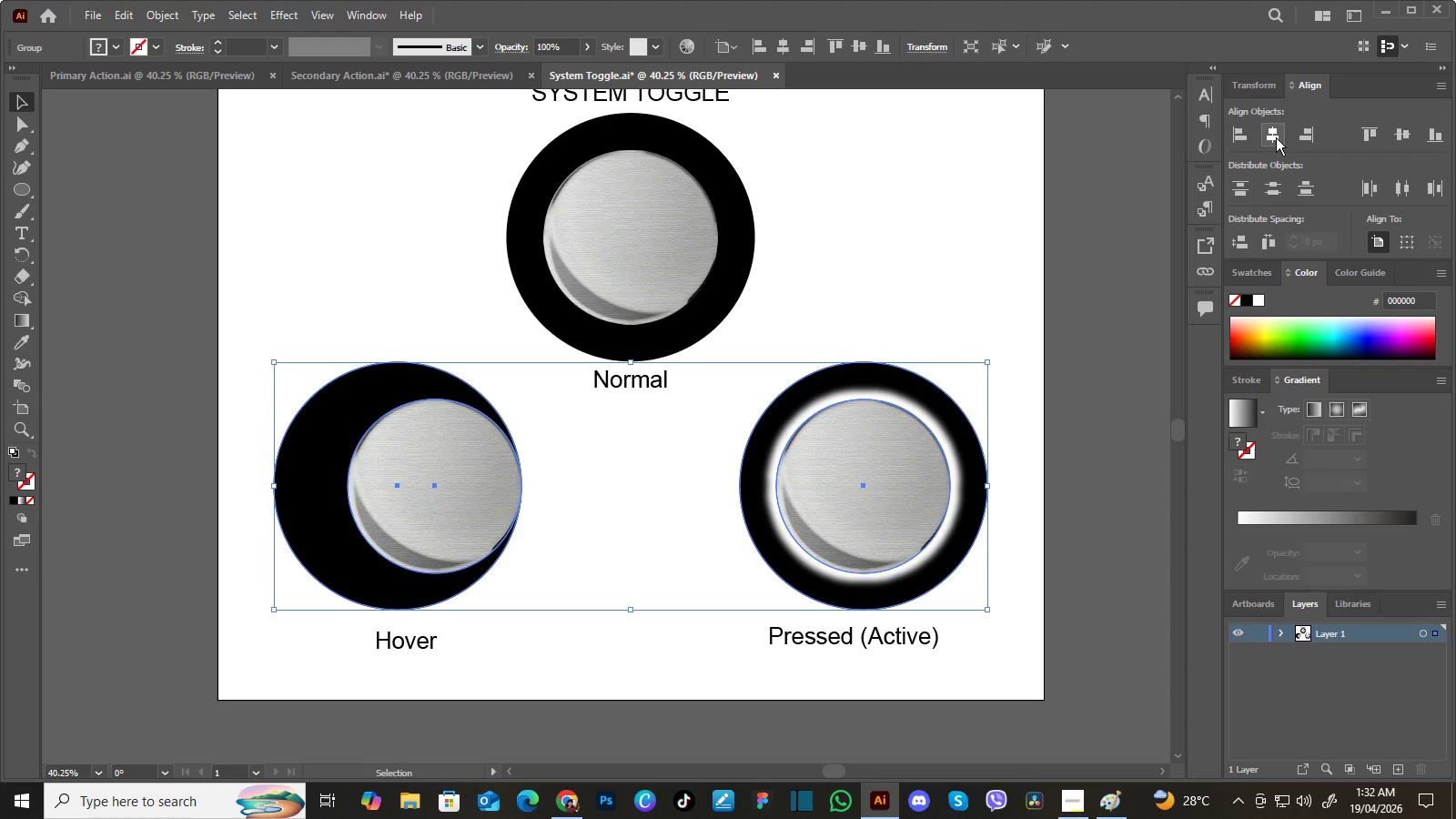 
triple_click([1277, 137])
 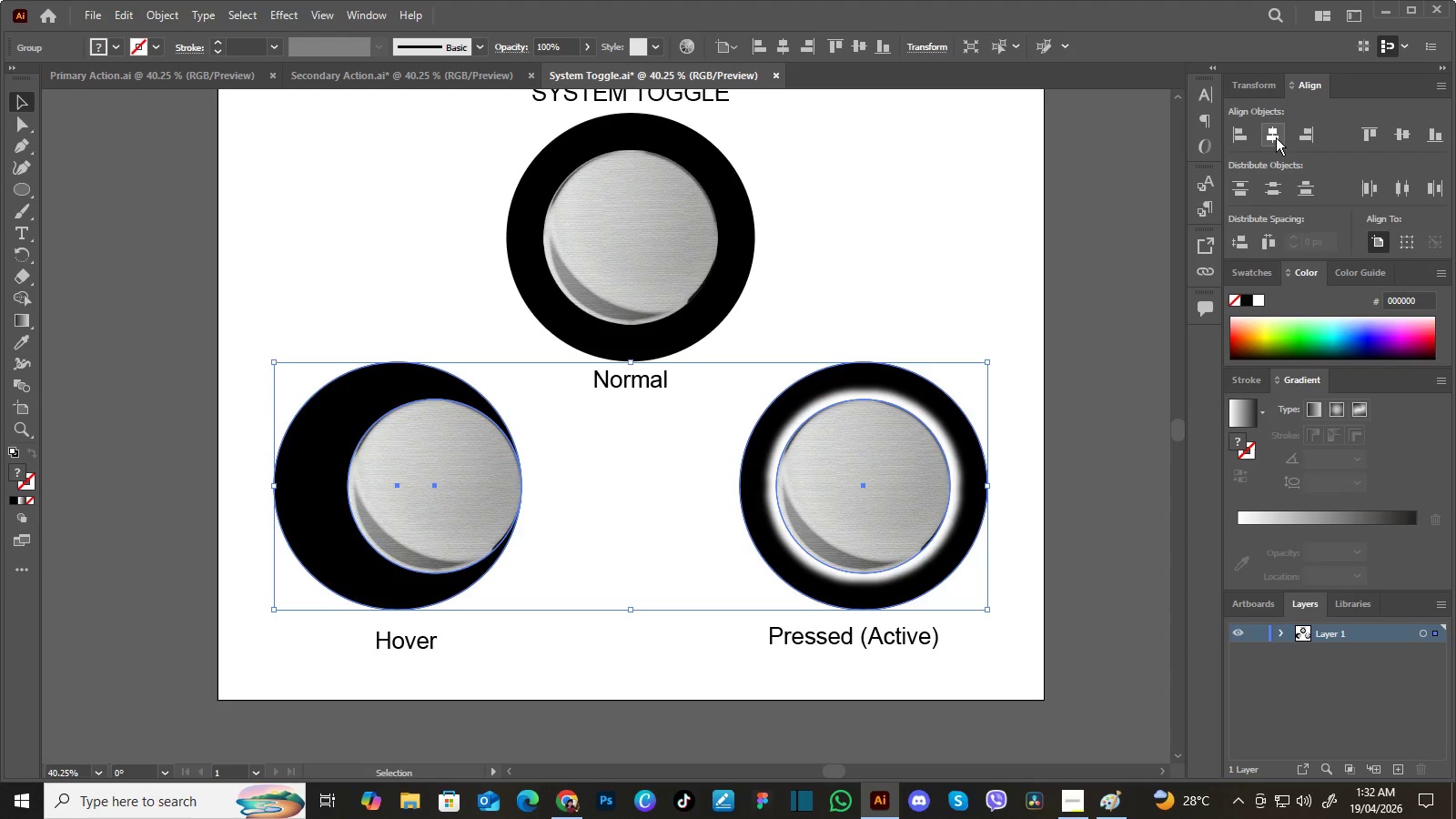 
triple_click([1276, 137])
 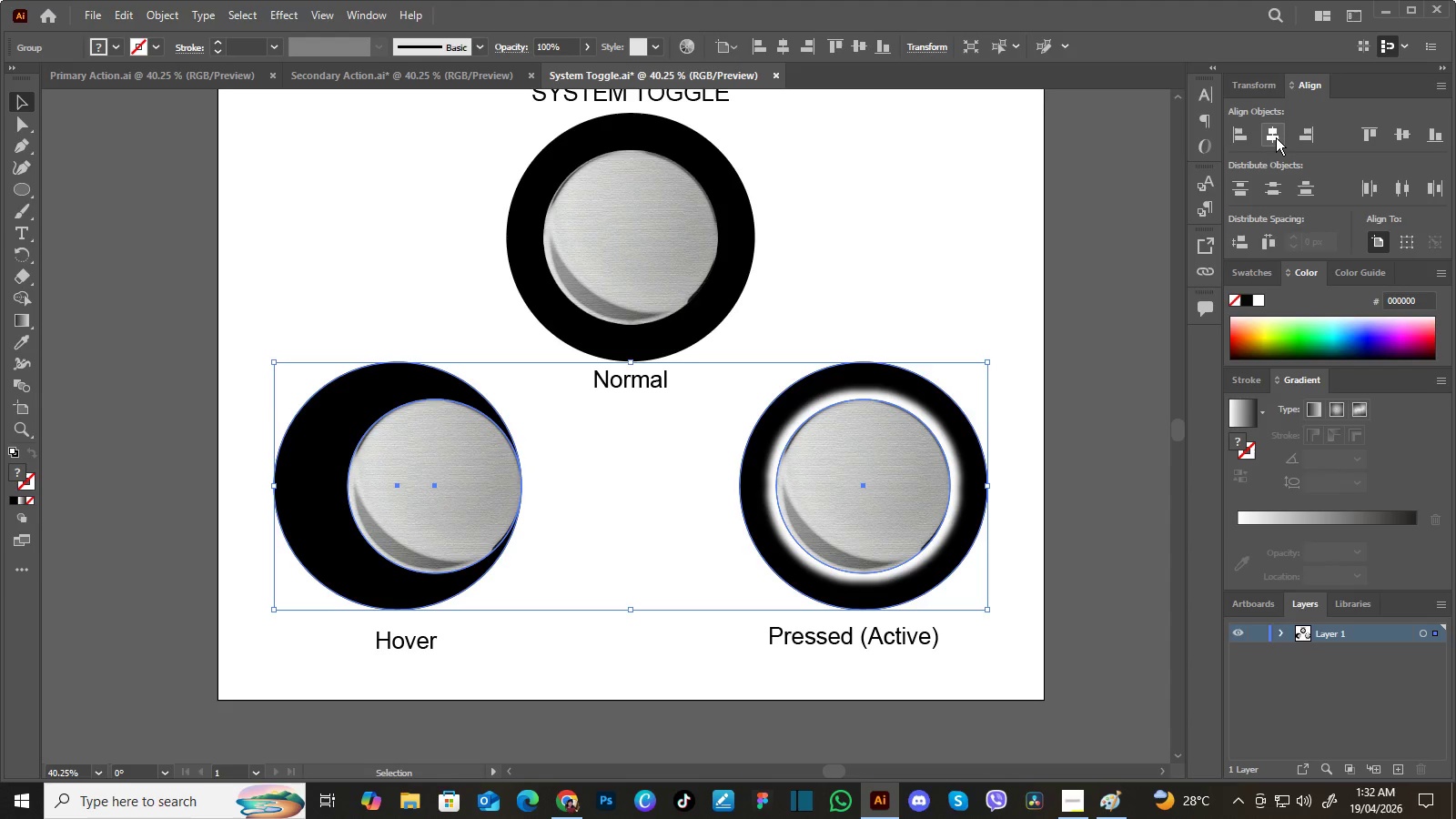 
triple_click([1276, 137])
 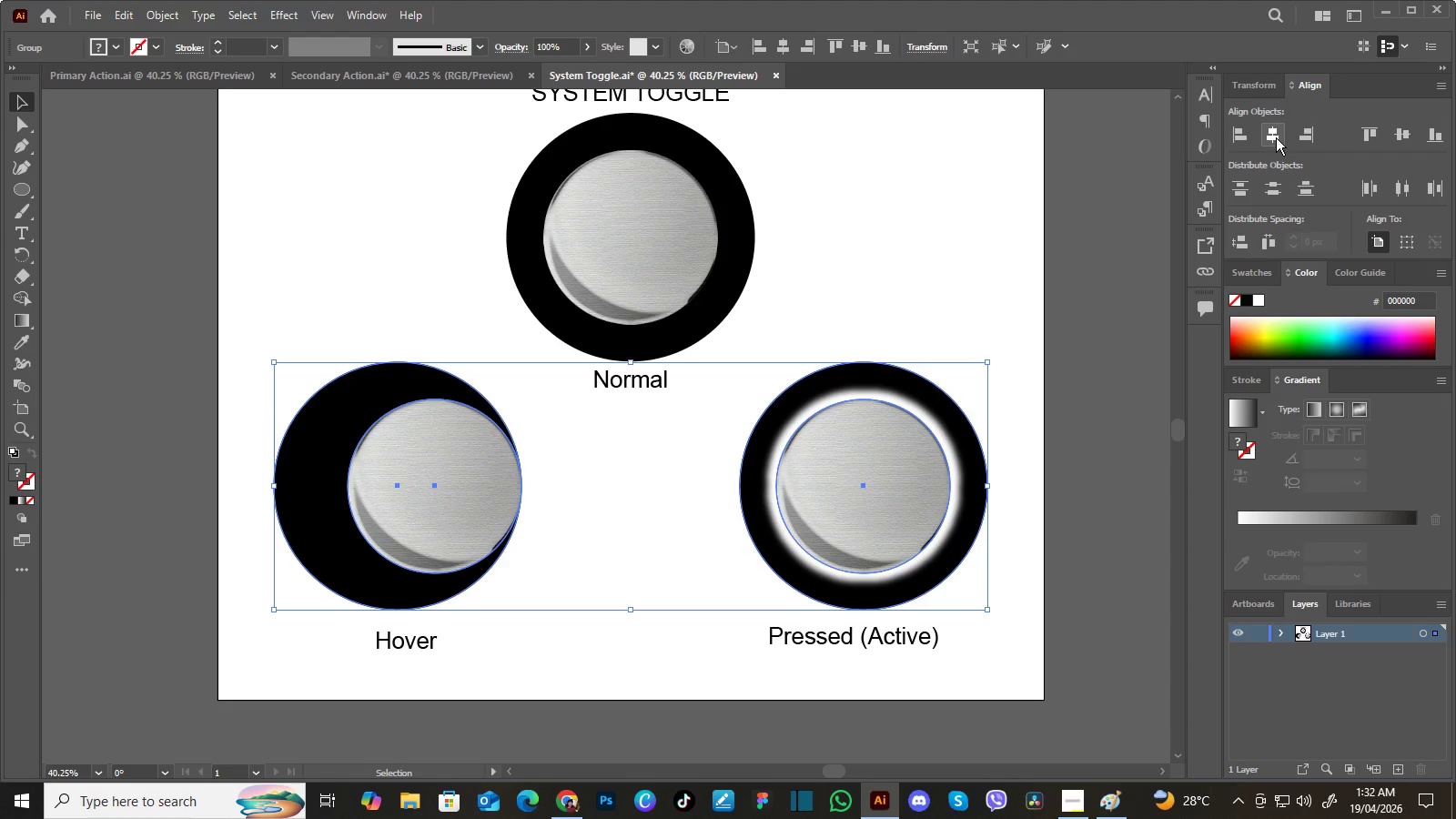 
triple_click([1276, 137])
 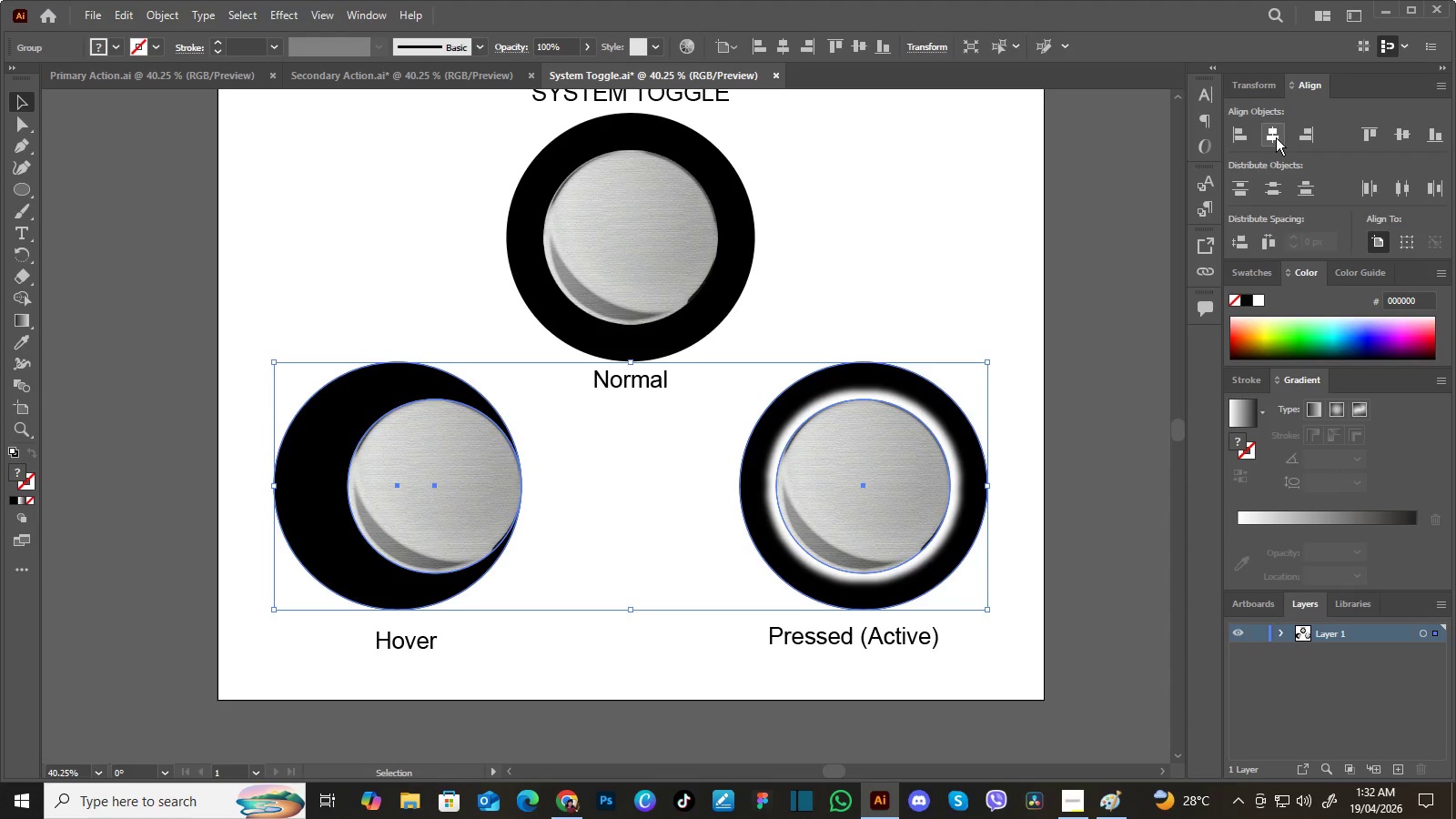 
triple_click([1276, 137])
 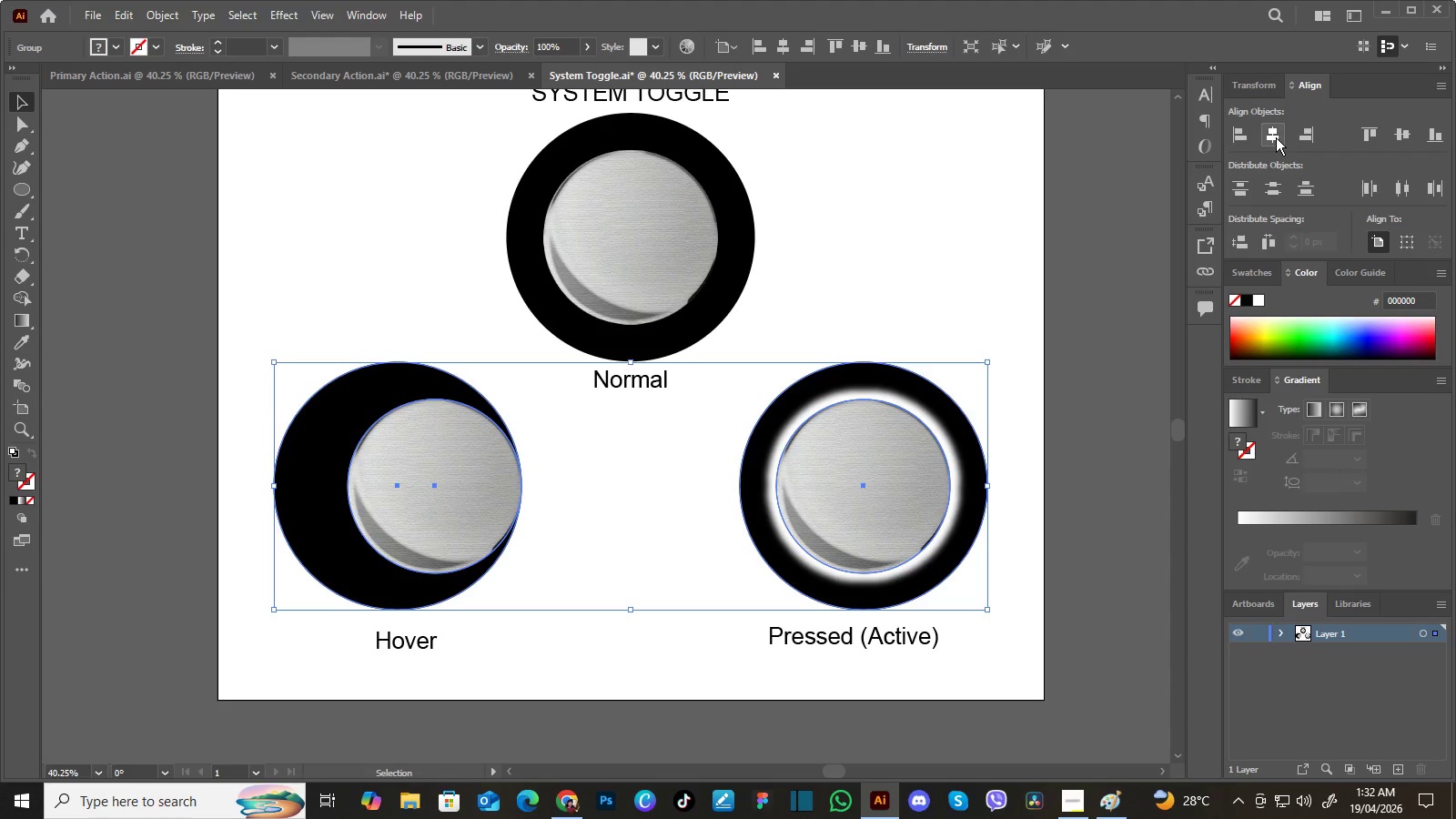 
triple_click([1276, 137])
 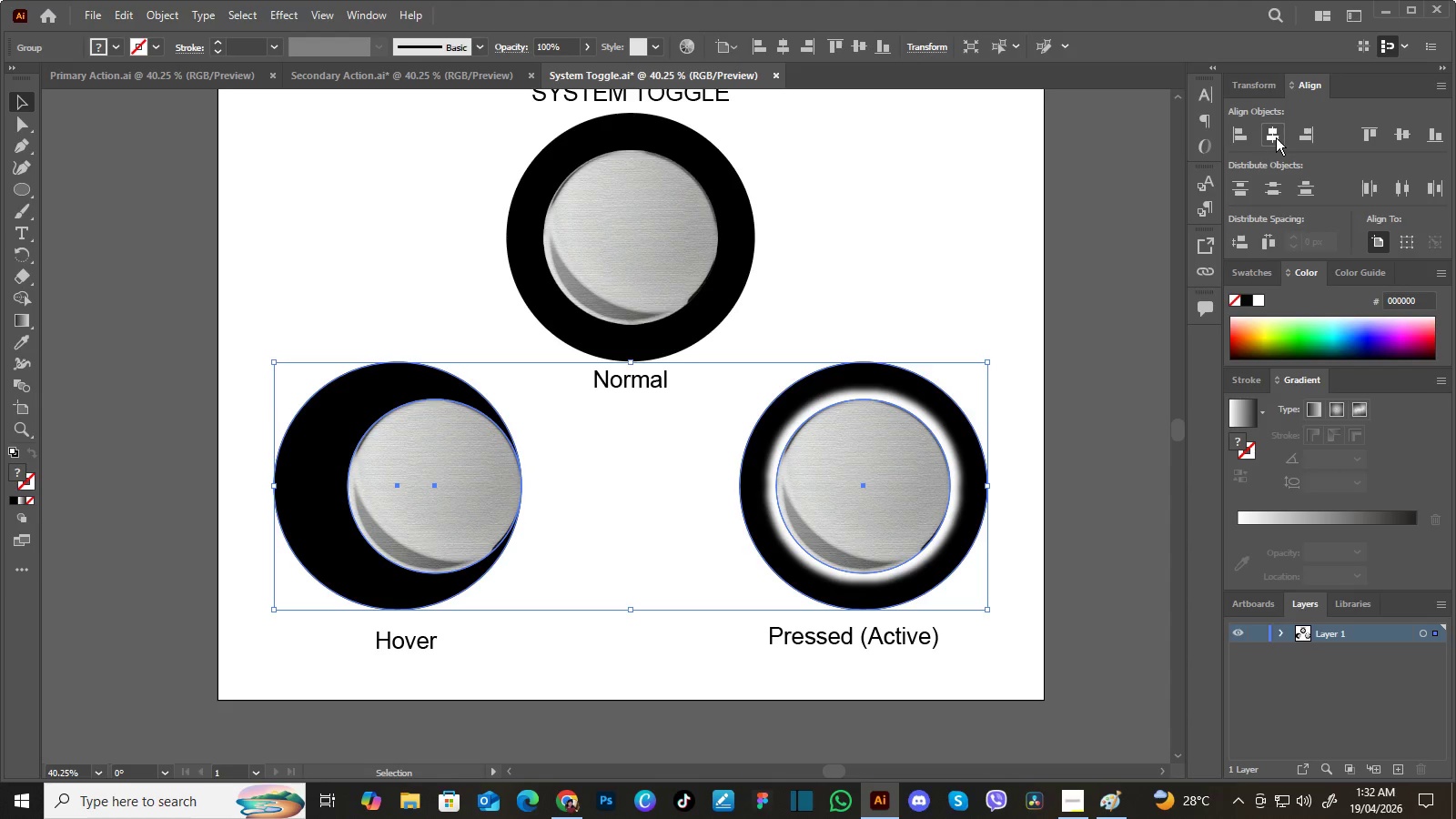 
triple_click([1276, 137])
 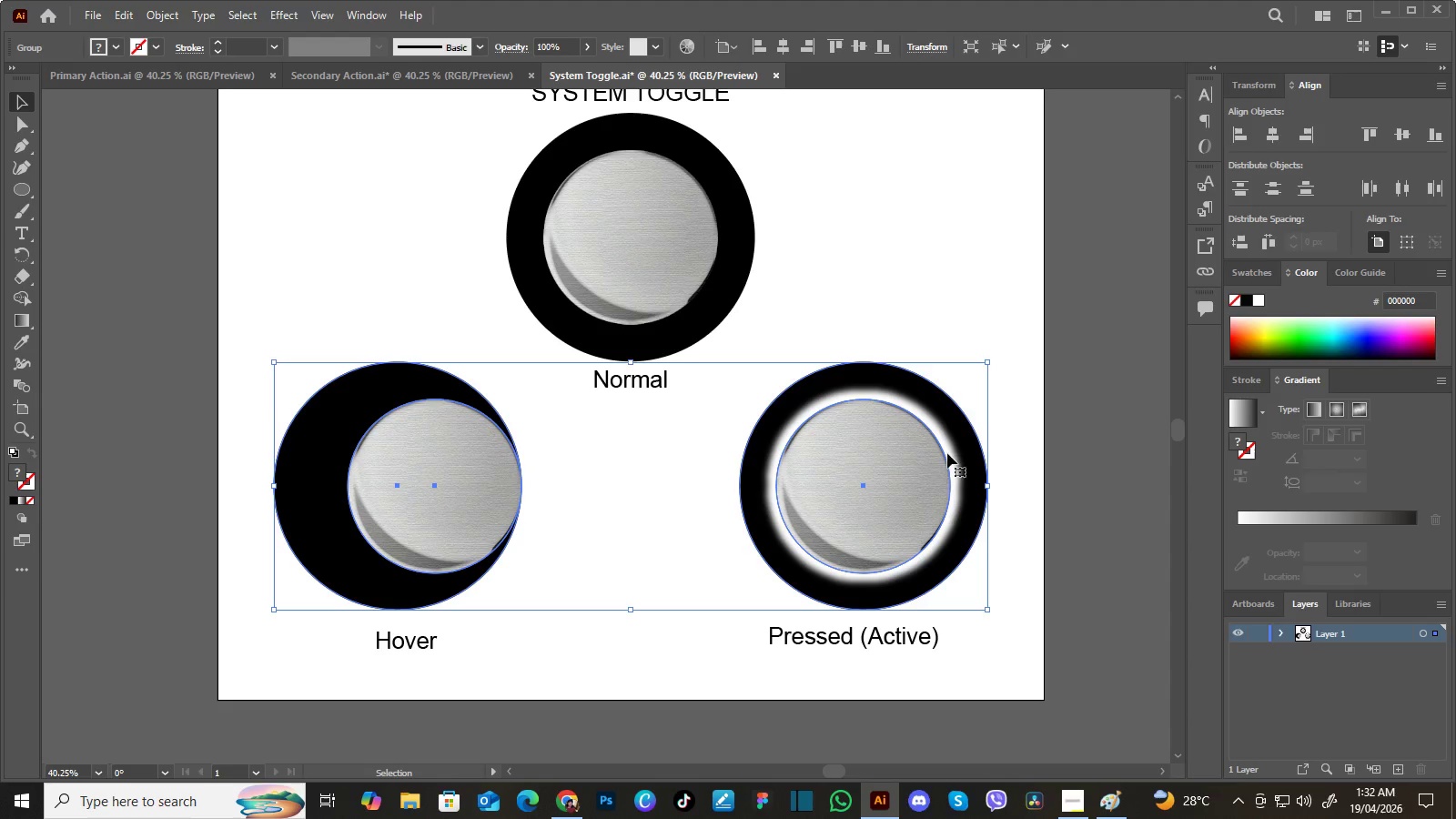 
triple_click([1276, 137])
 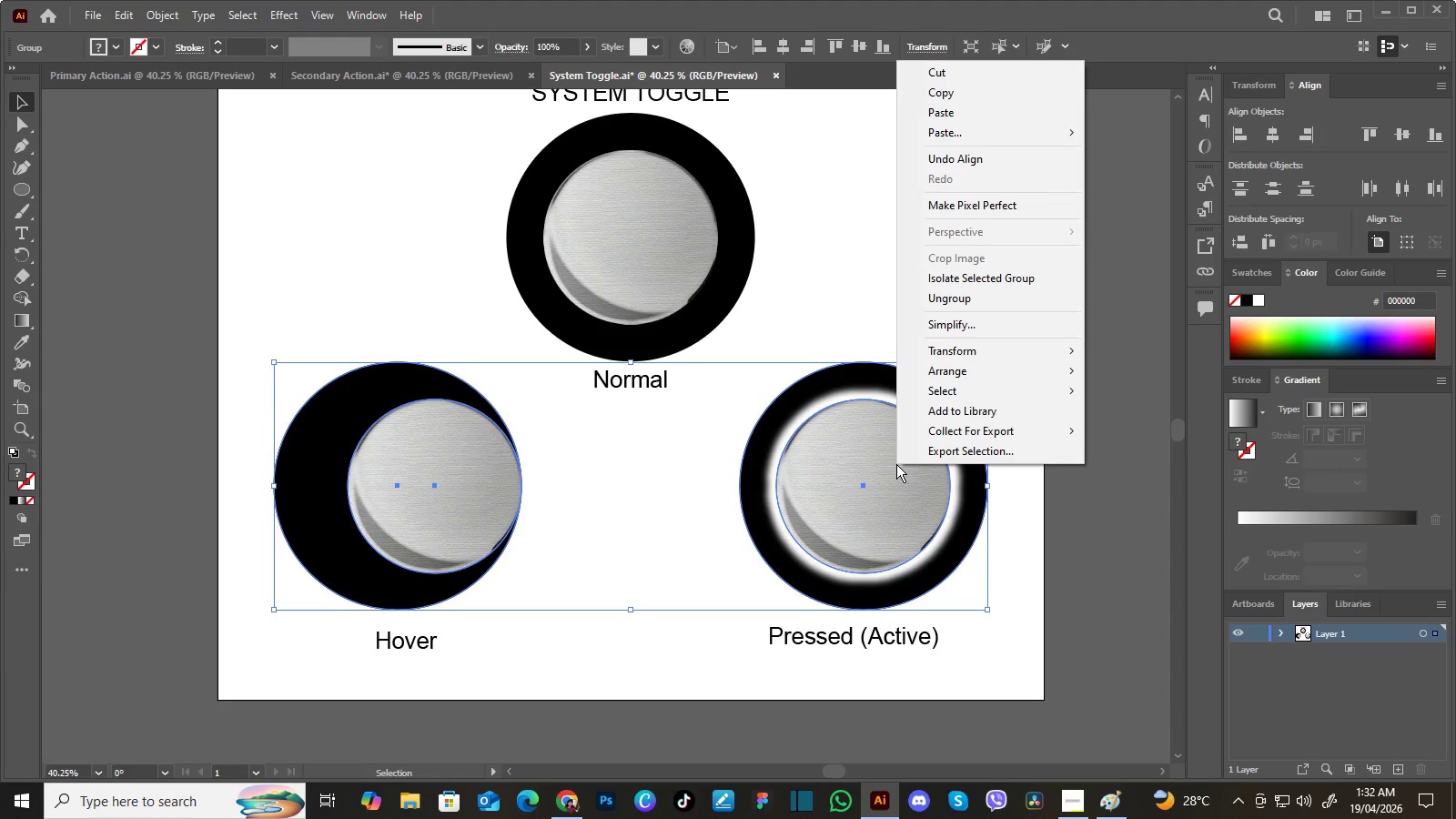 
right_click([896, 464])
 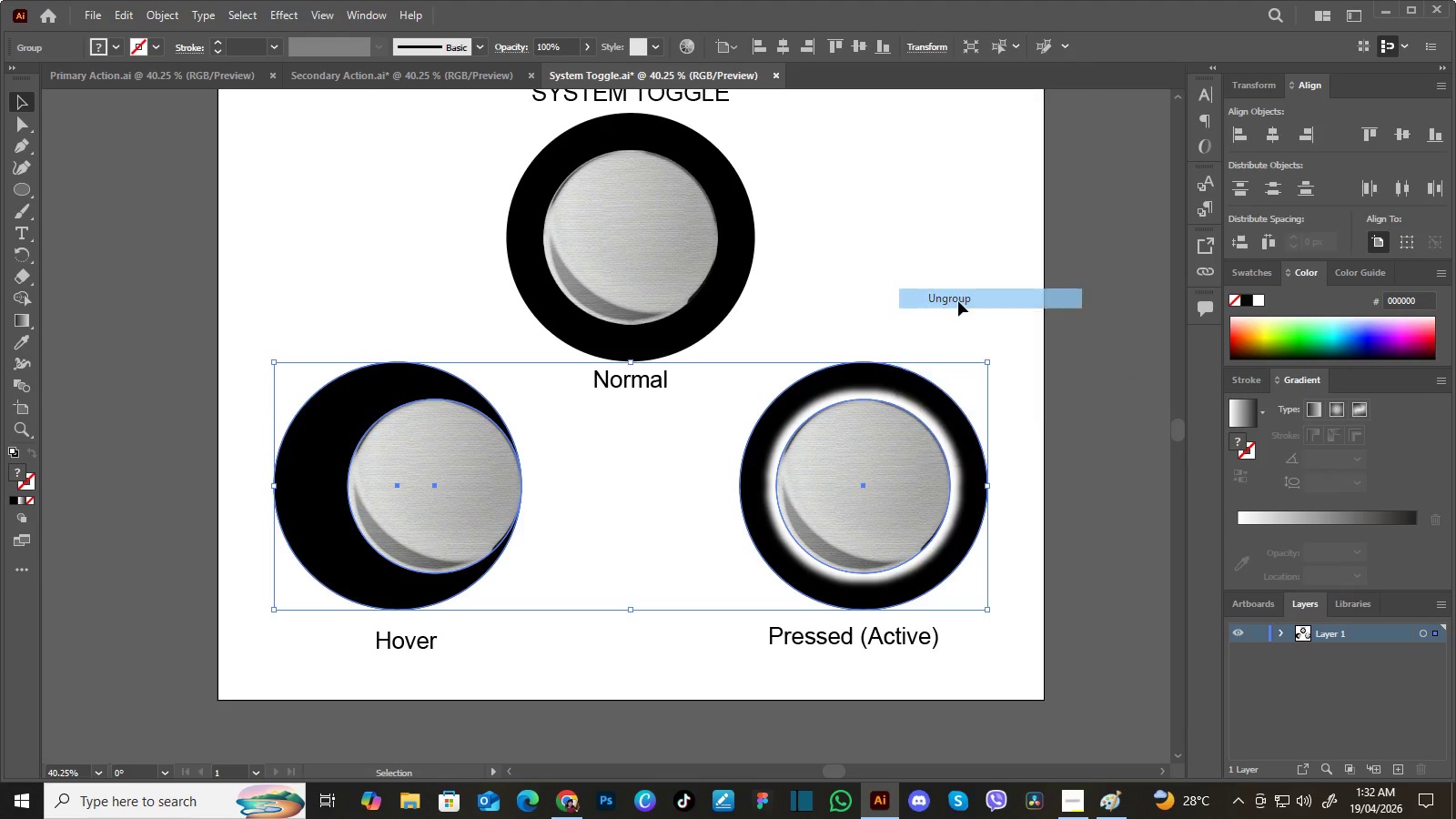 
left_click([958, 301])
 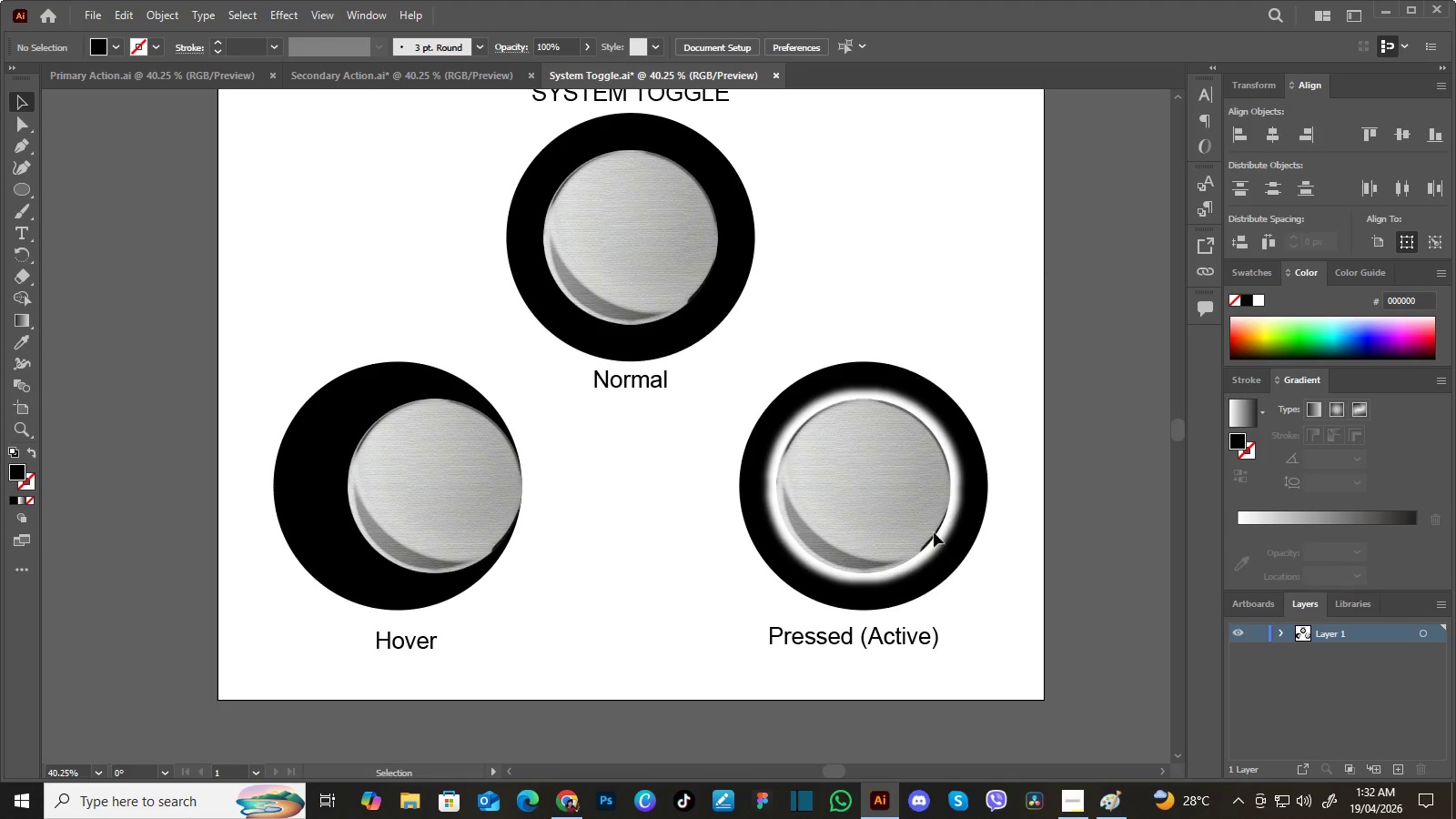 
left_click([915, 279])
 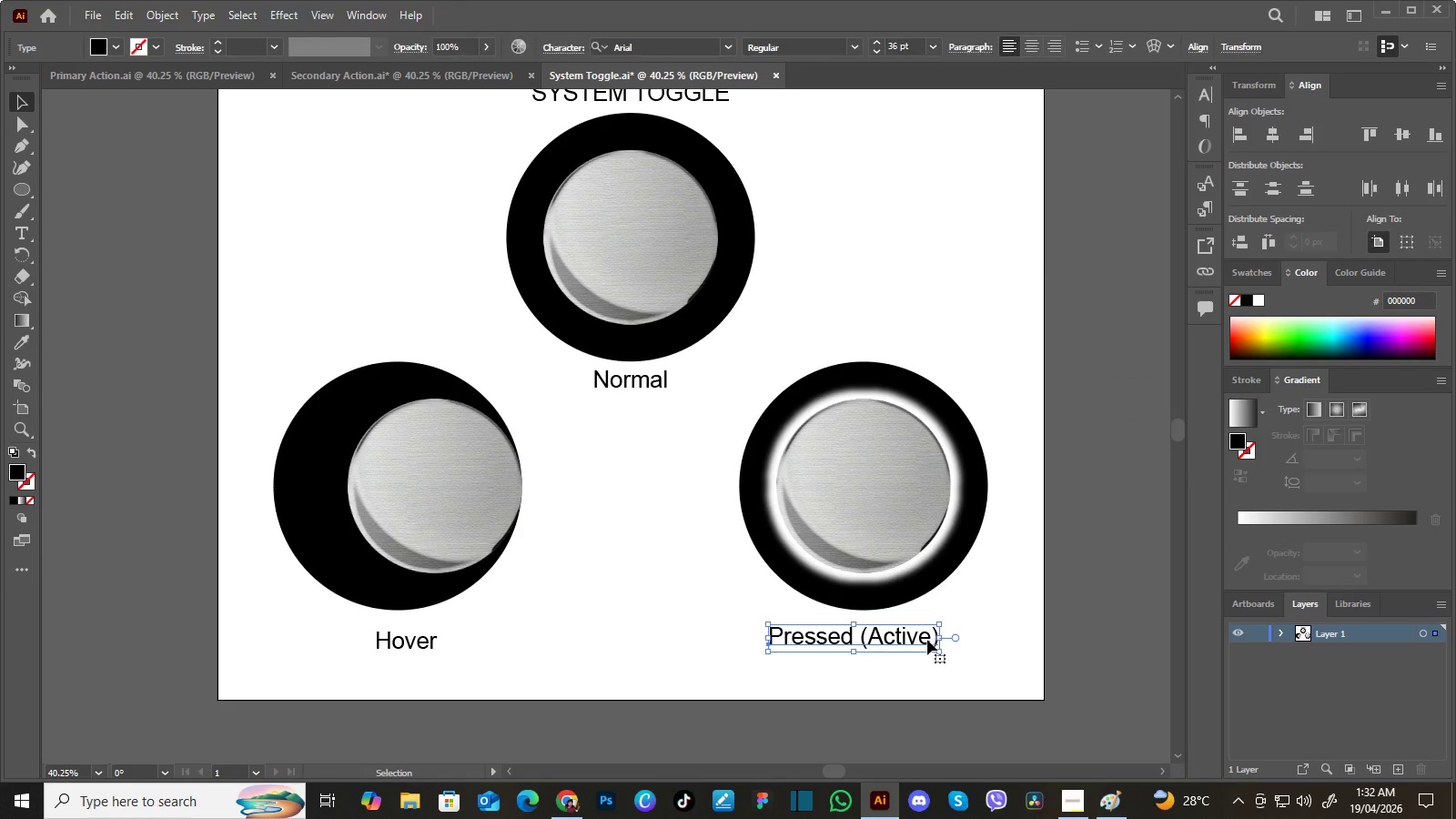 
left_click([927, 640])
 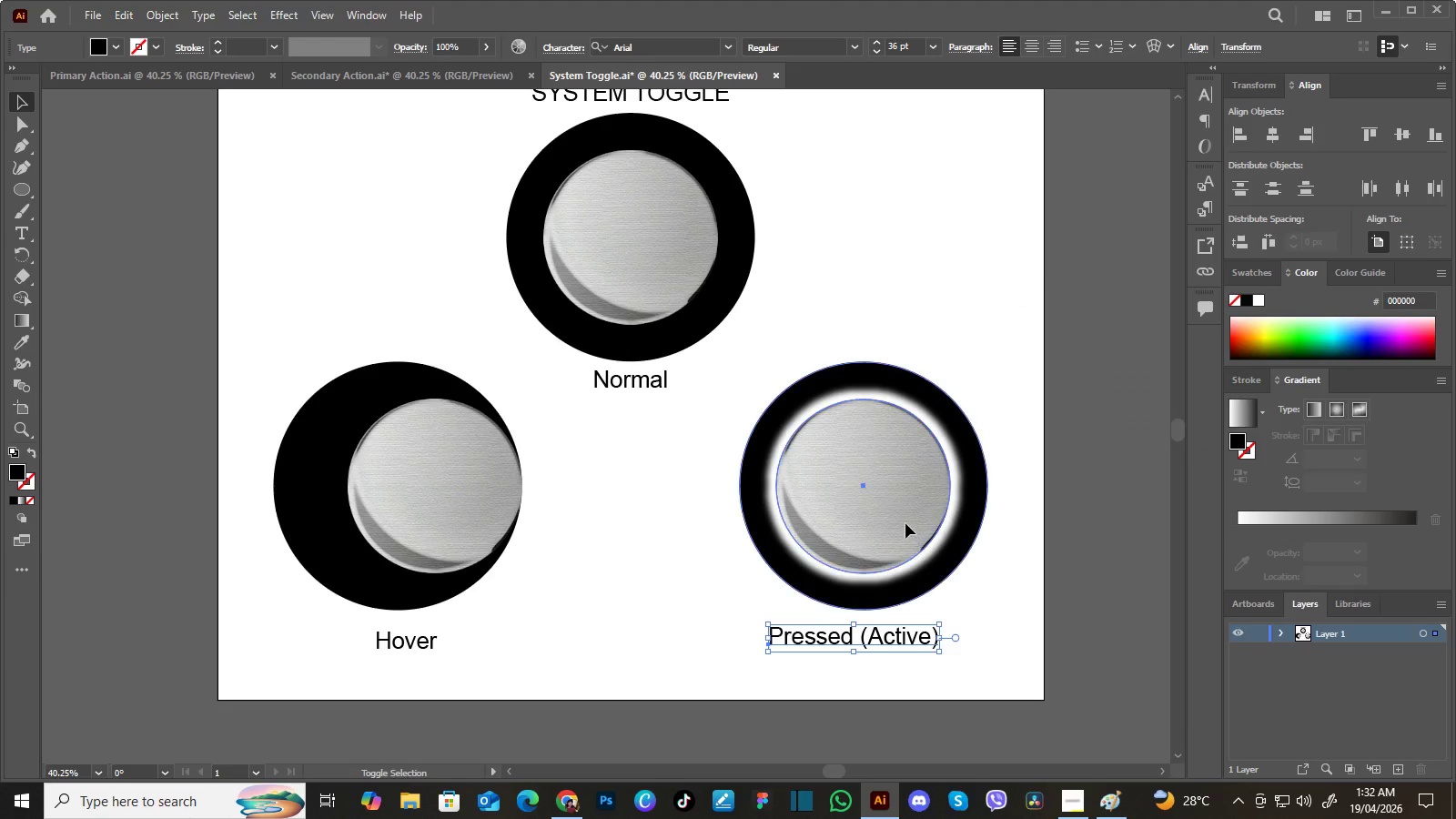 
hold_key(key=ShiftLeft, duration=1.03)
left_click([905, 523])
 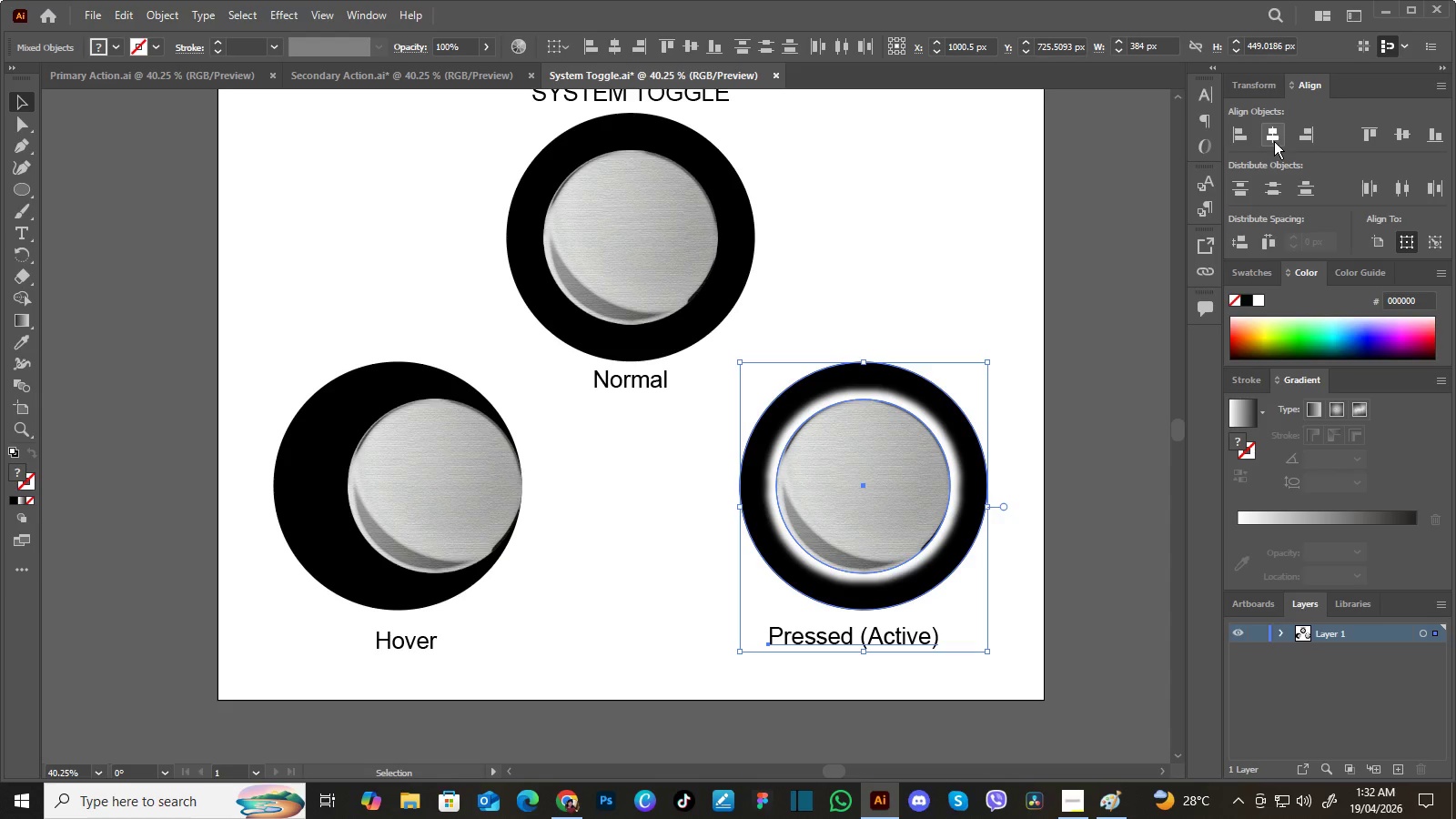 
left_click([1274, 140])
 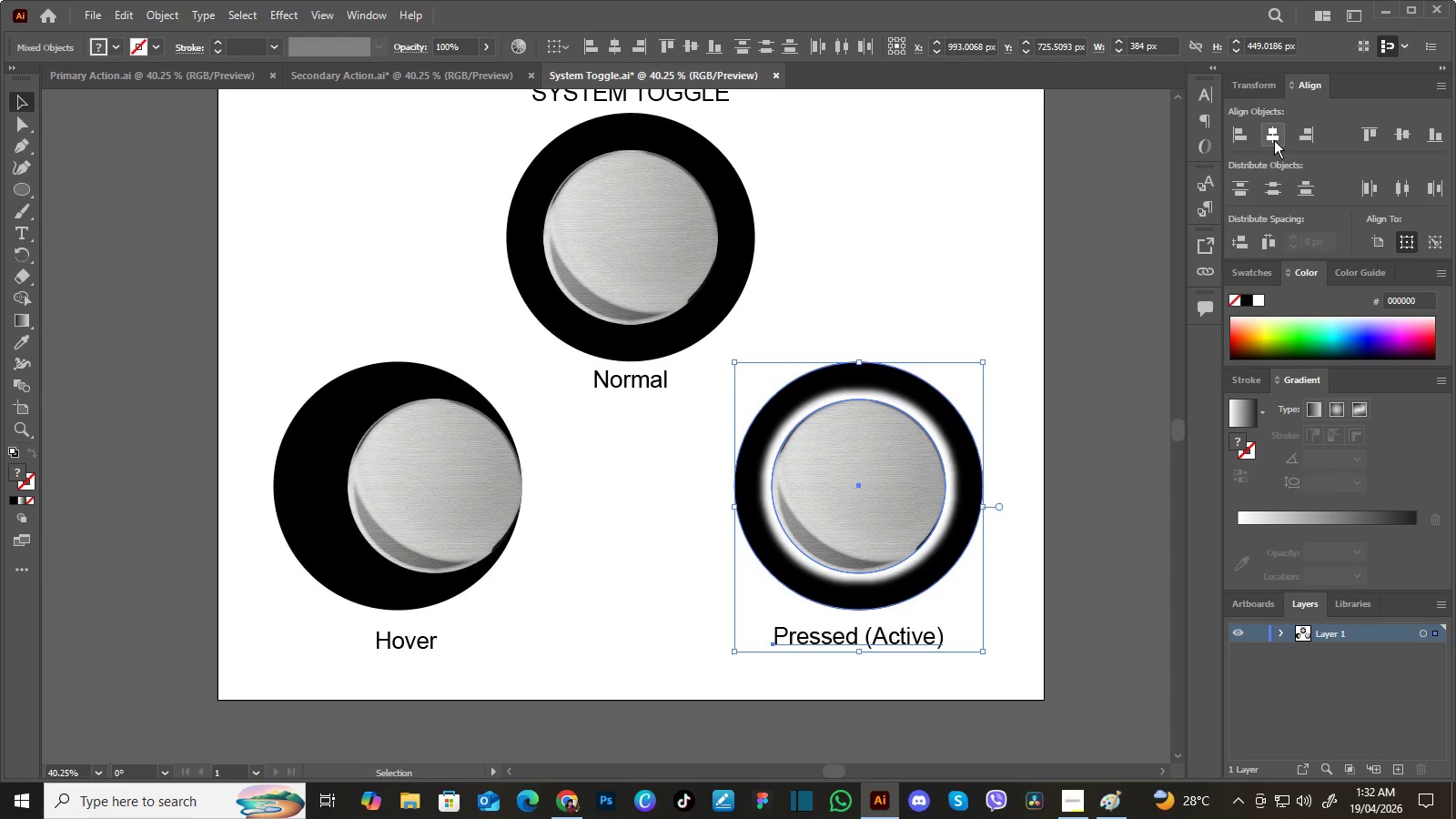 
key(Control+Z)
 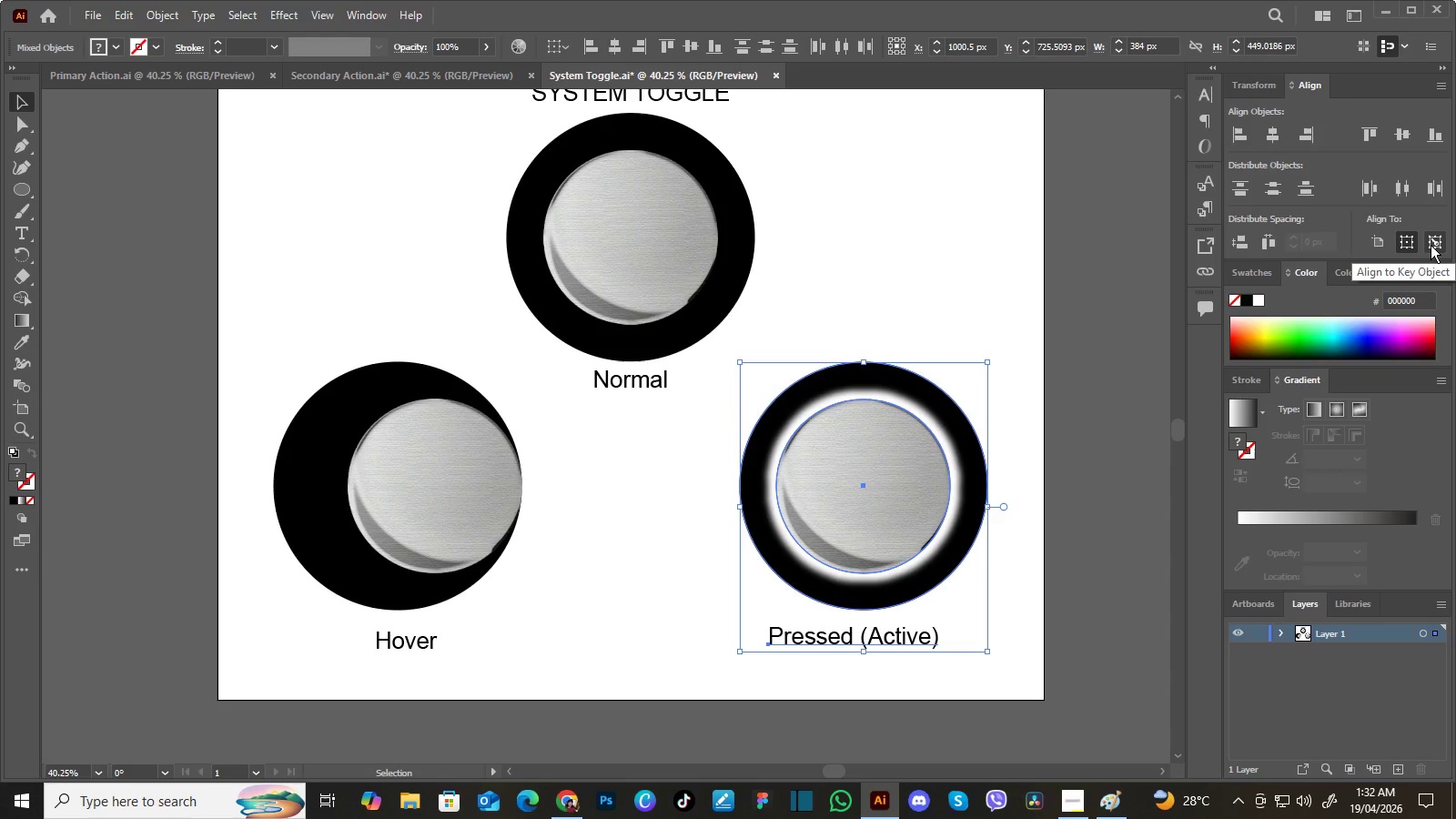 
left_click([1431, 244])
 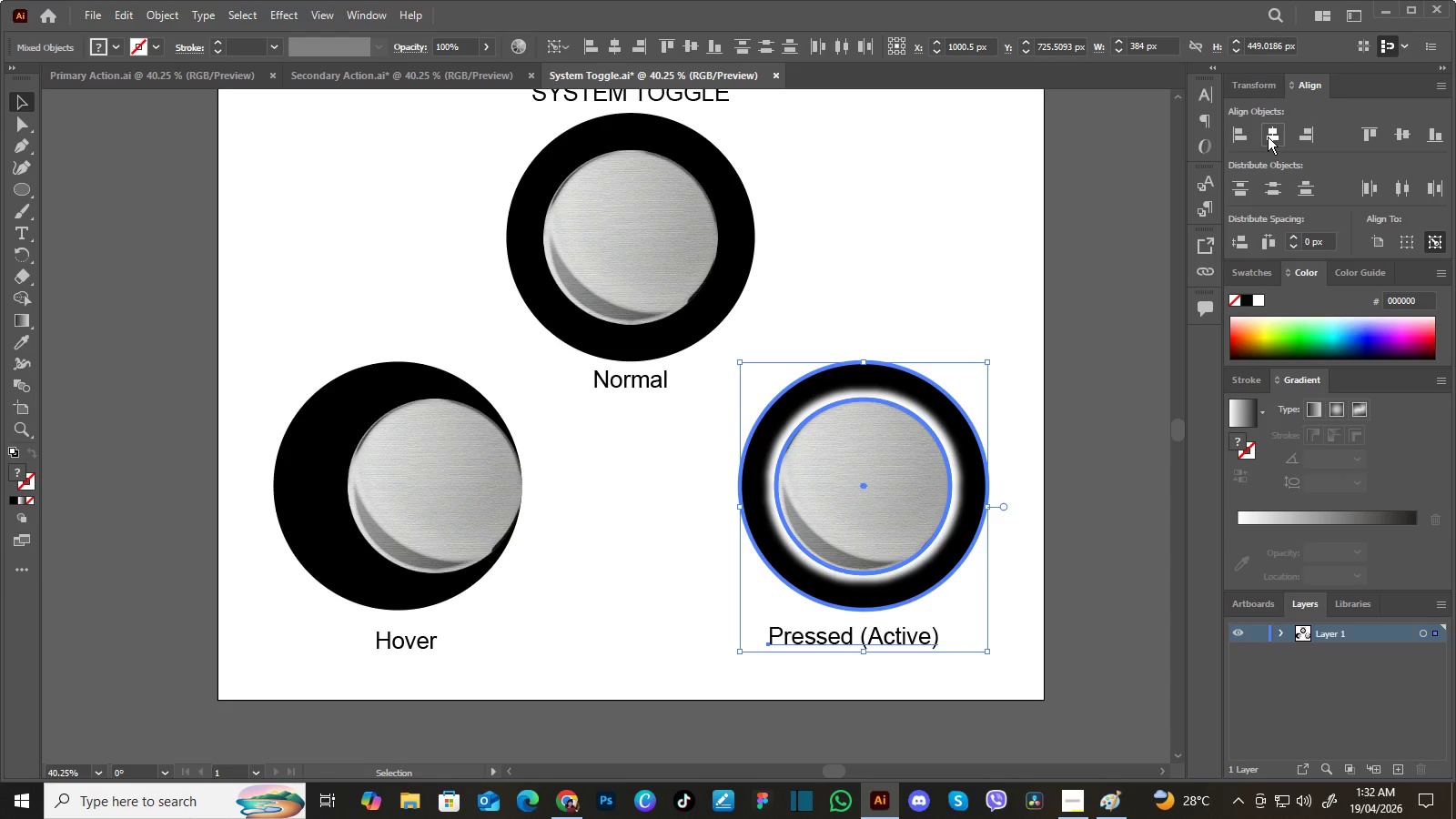 
left_click([1268, 136])
 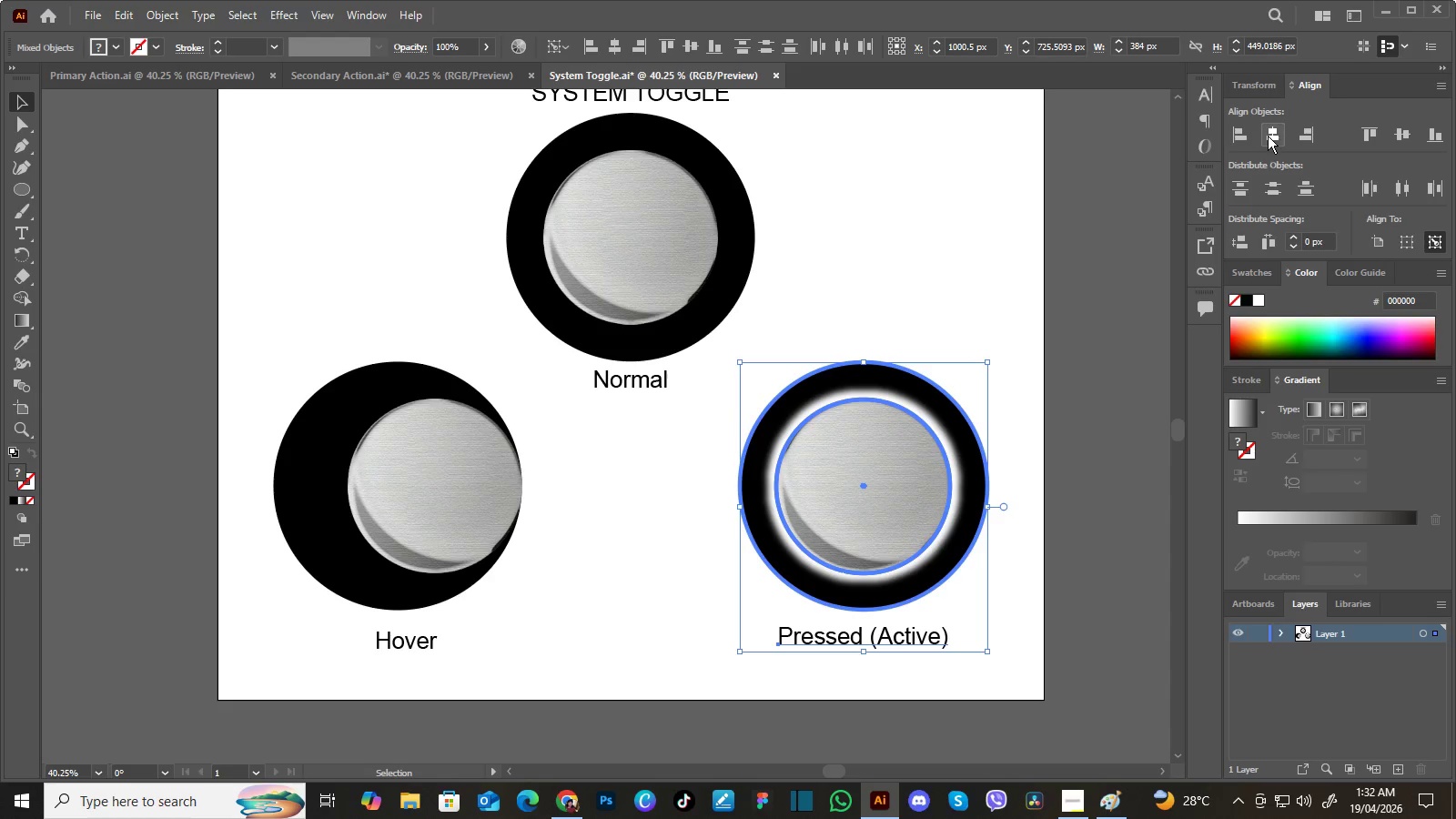 
left_click([1268, 136])
 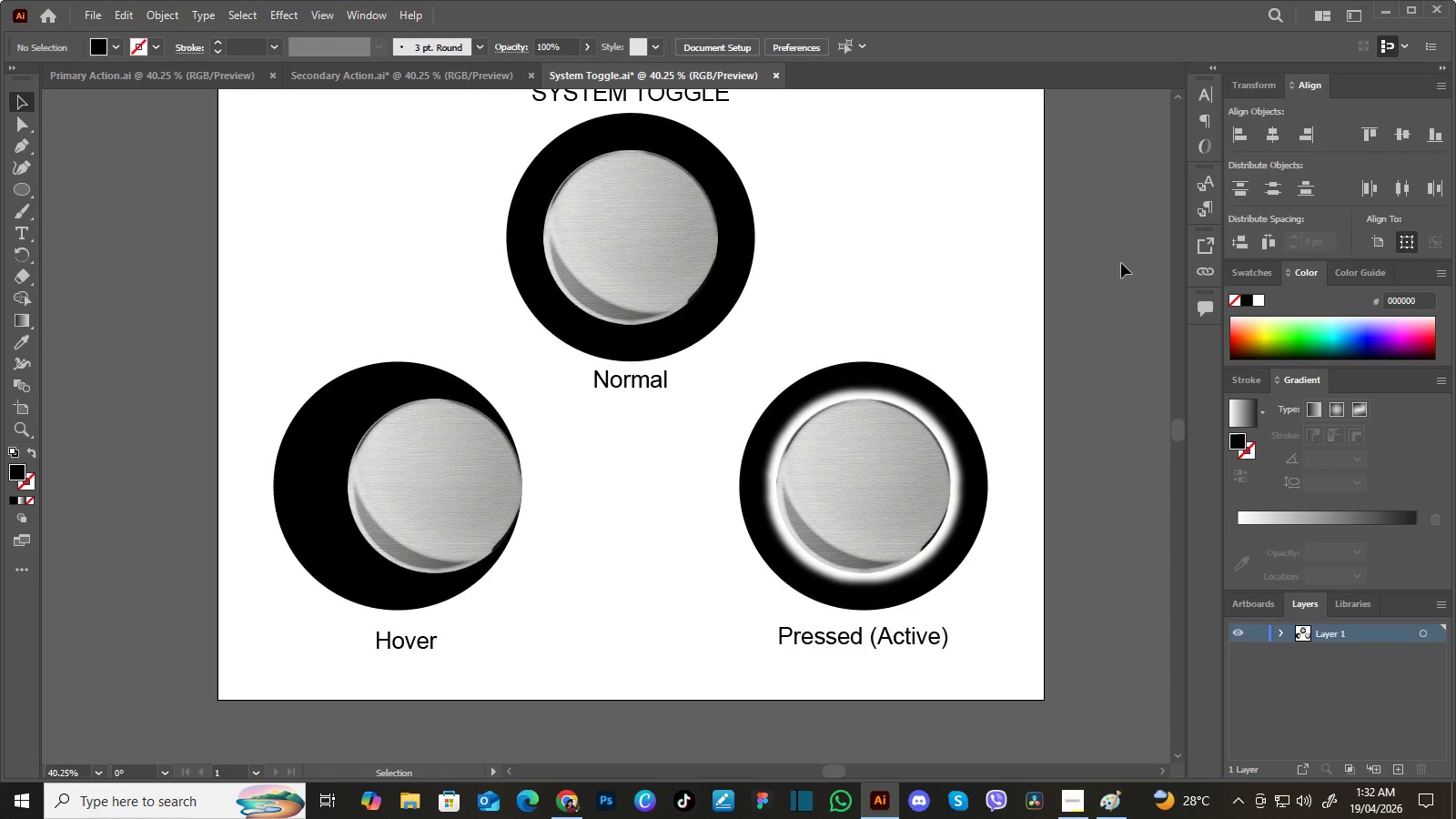 
left_click([1121, 263])
 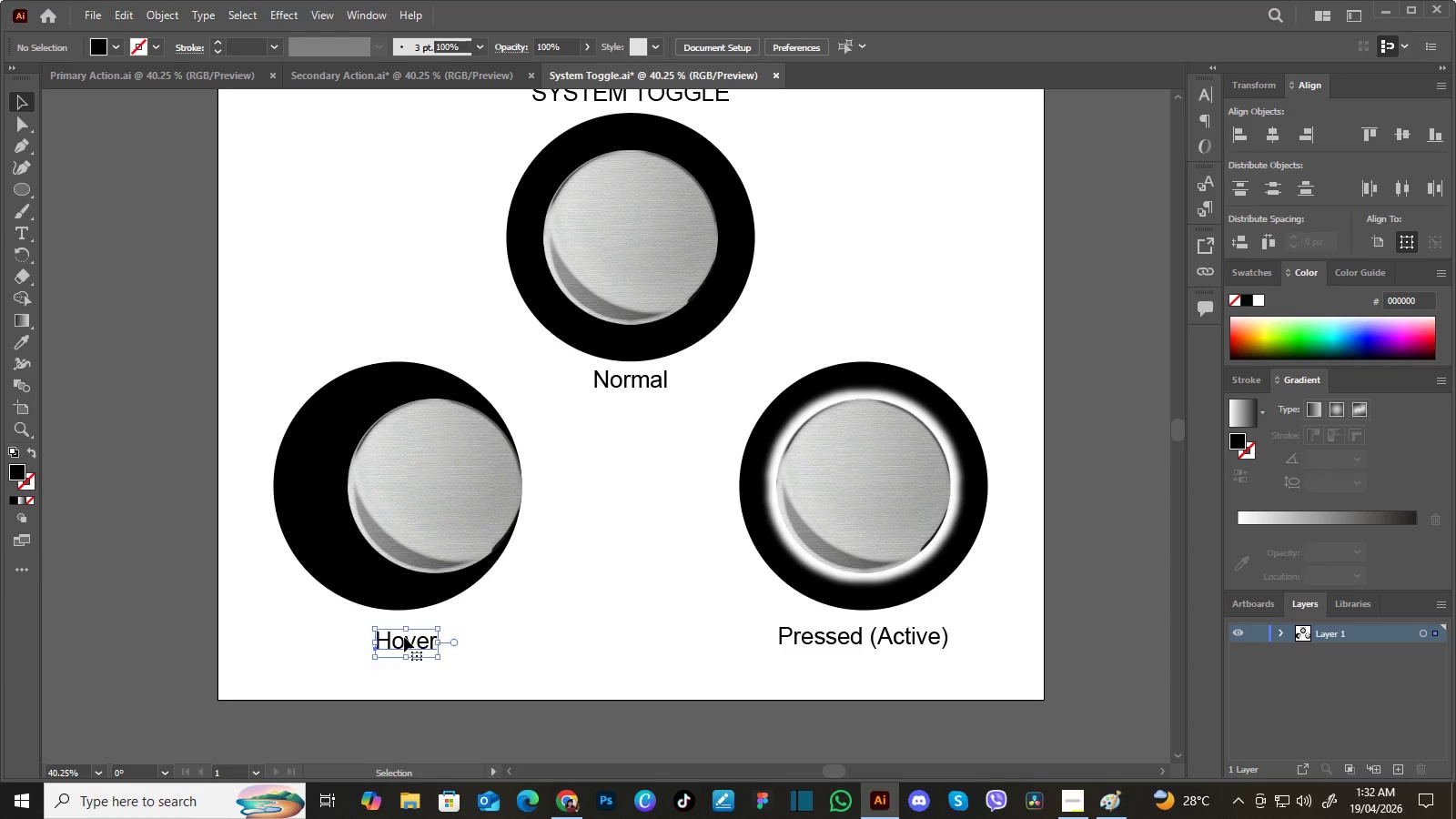 
left_click([404, 637])
 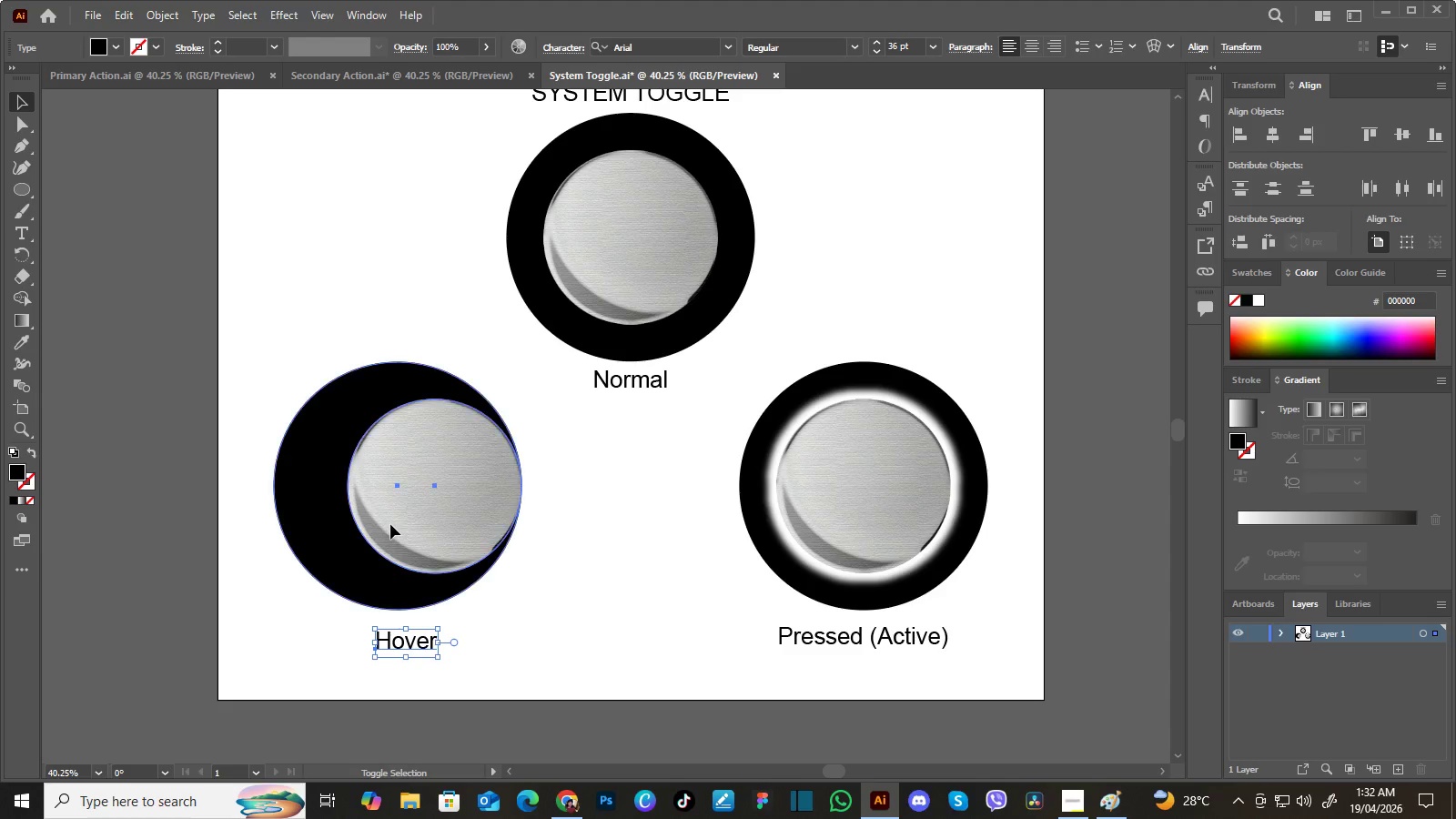 
hold_key(key=ShiftLeft, duration=0.92)
left_click([390, 524])
 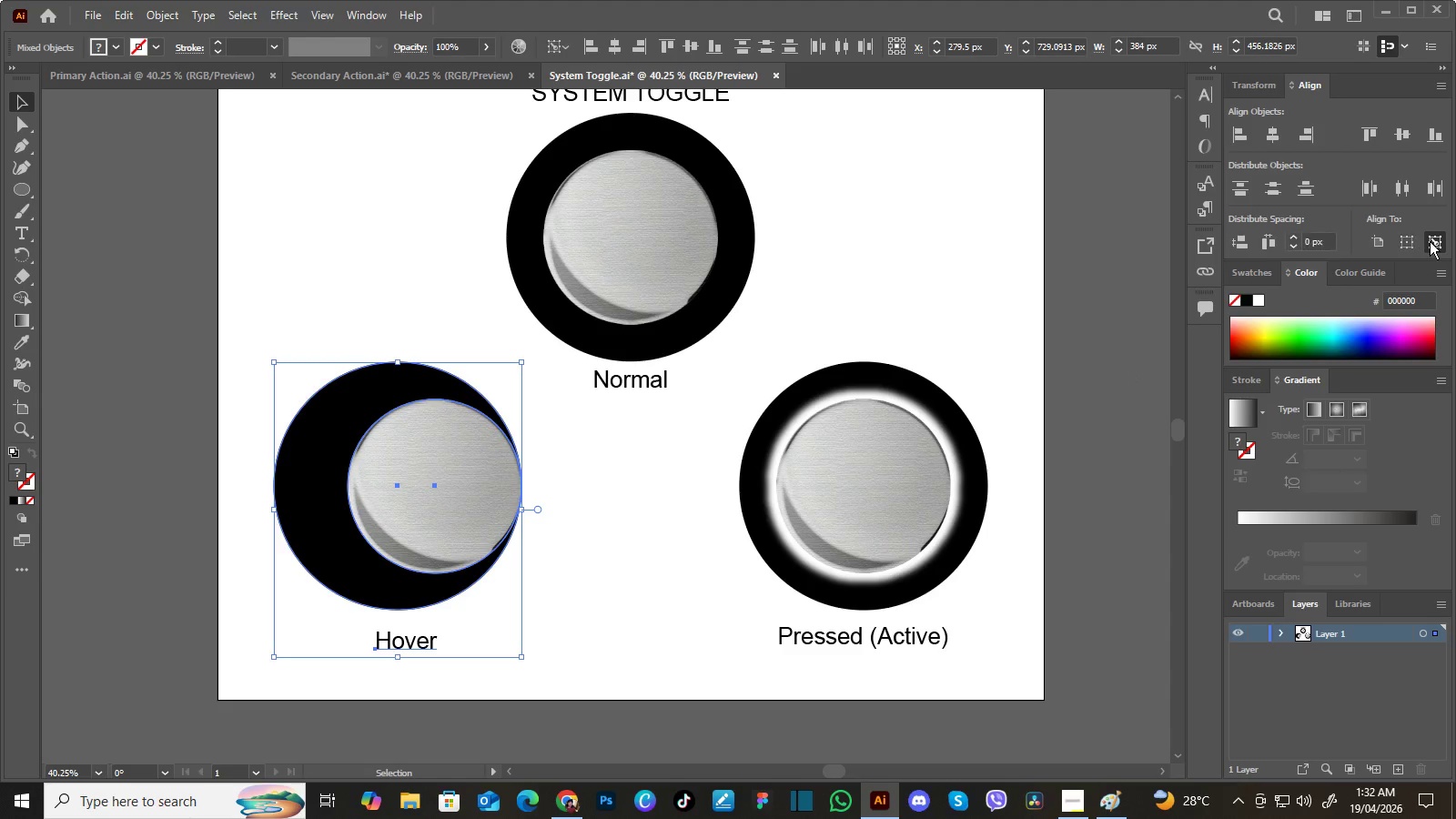 
left_click([1430, 241])
 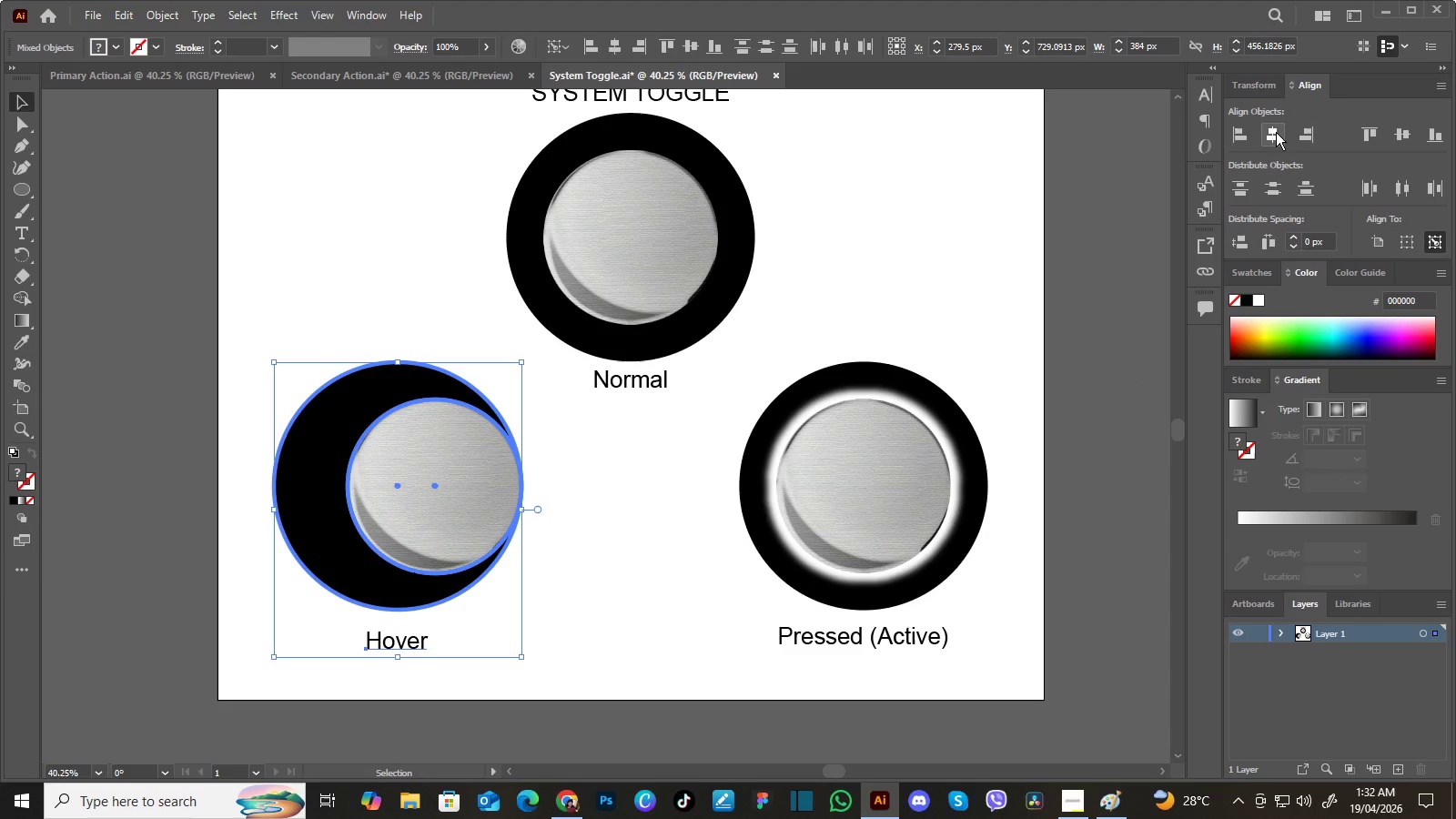 
double_click([1276, 132])
 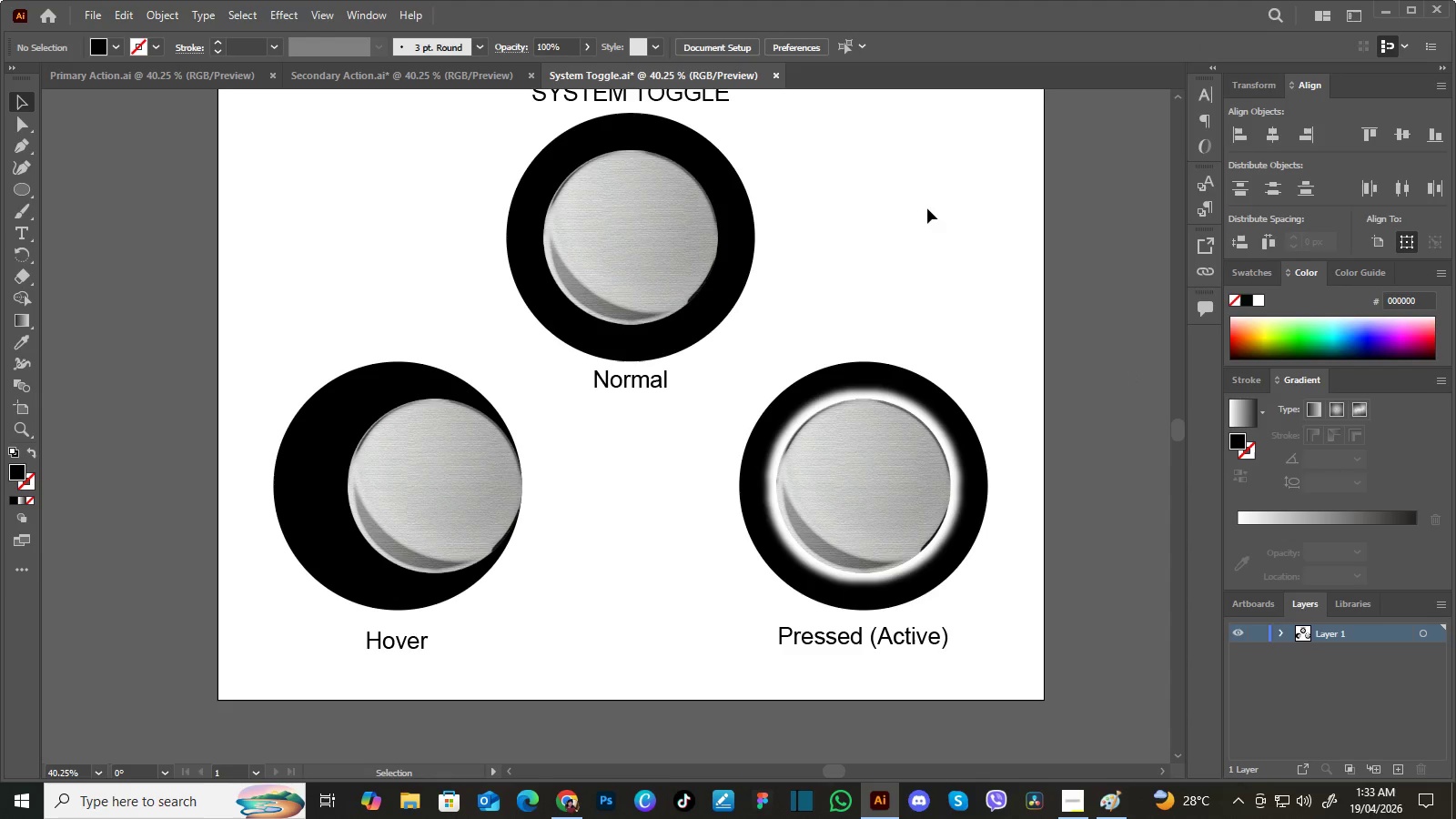 
left_click([935, 198])
 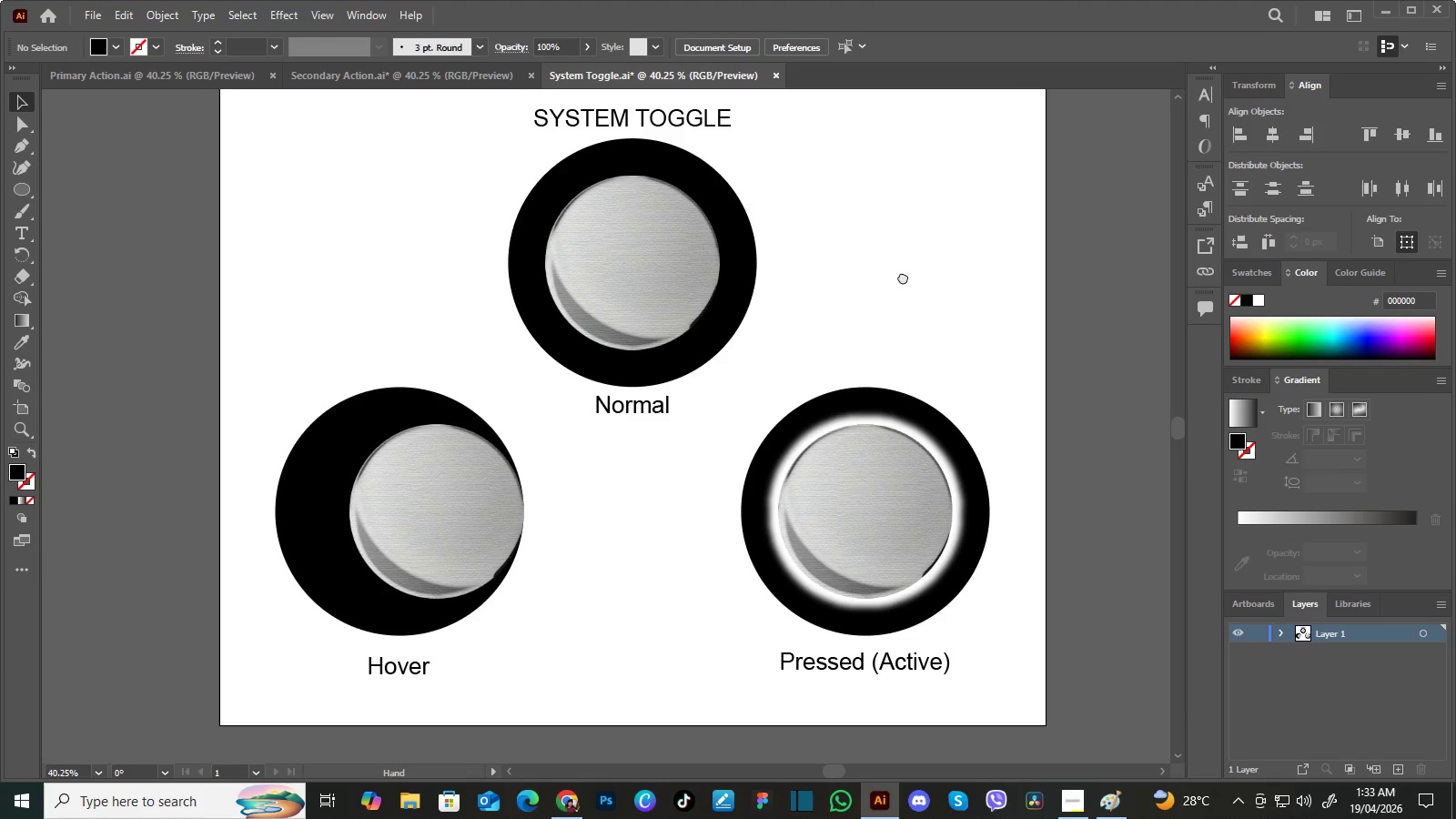 
hold_key(key=Space, duration=1.5)
 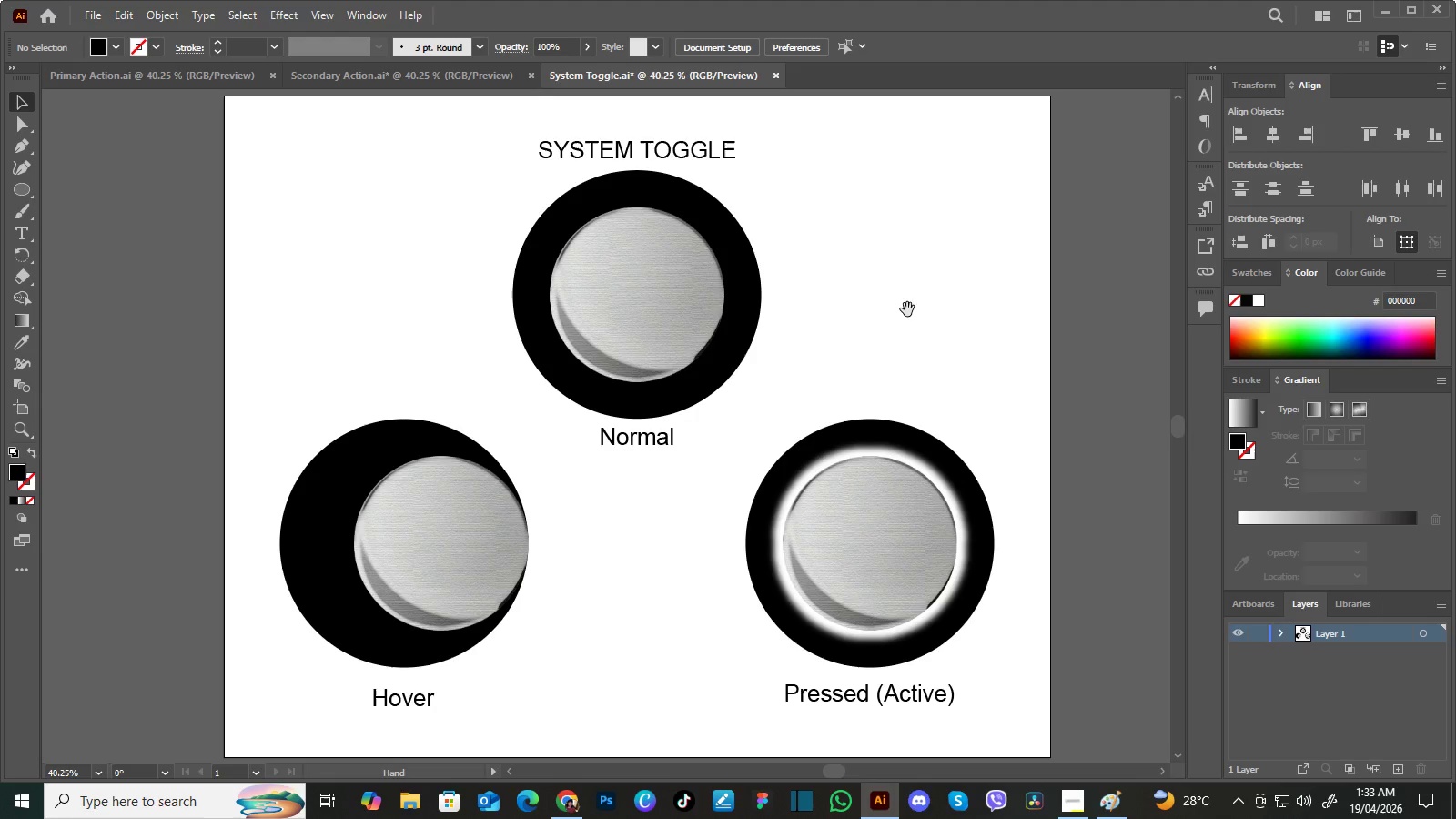 
left_click_drag(start_coordinate=[901, 251], to_coordinate=[907, 309])
 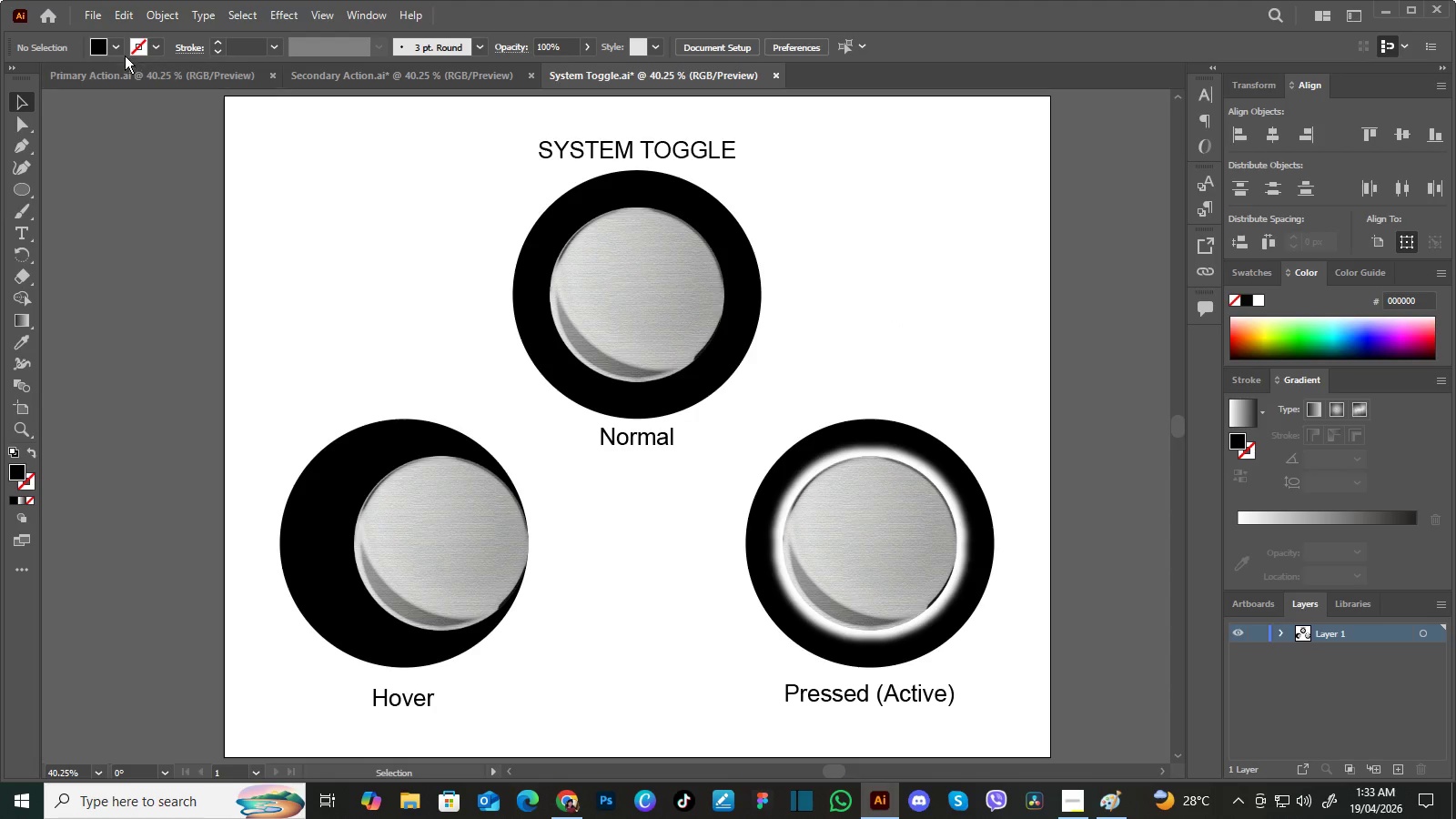 
hold_key(key=Space, duration=1.27)
 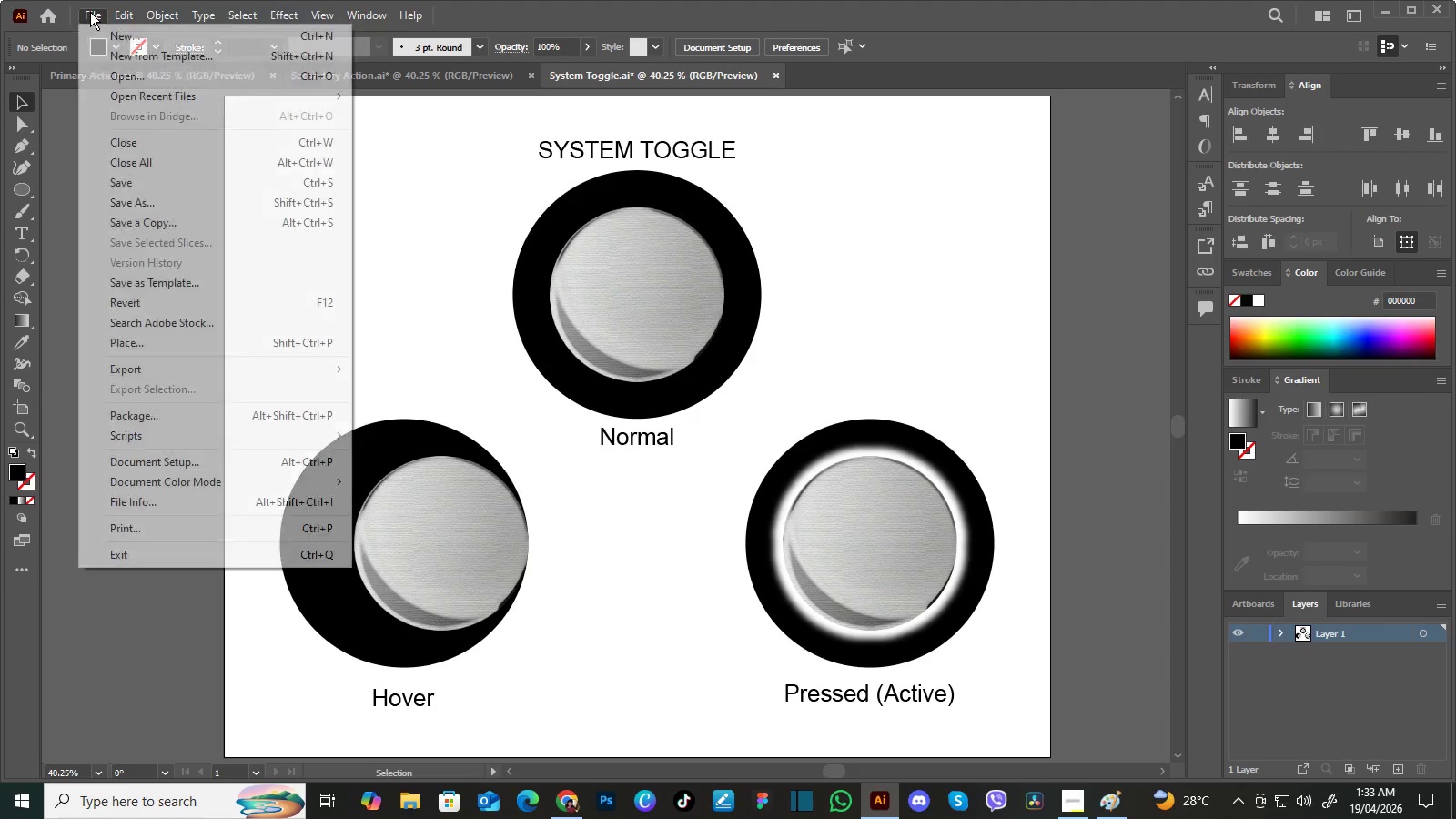 
left_click([90, 12])
 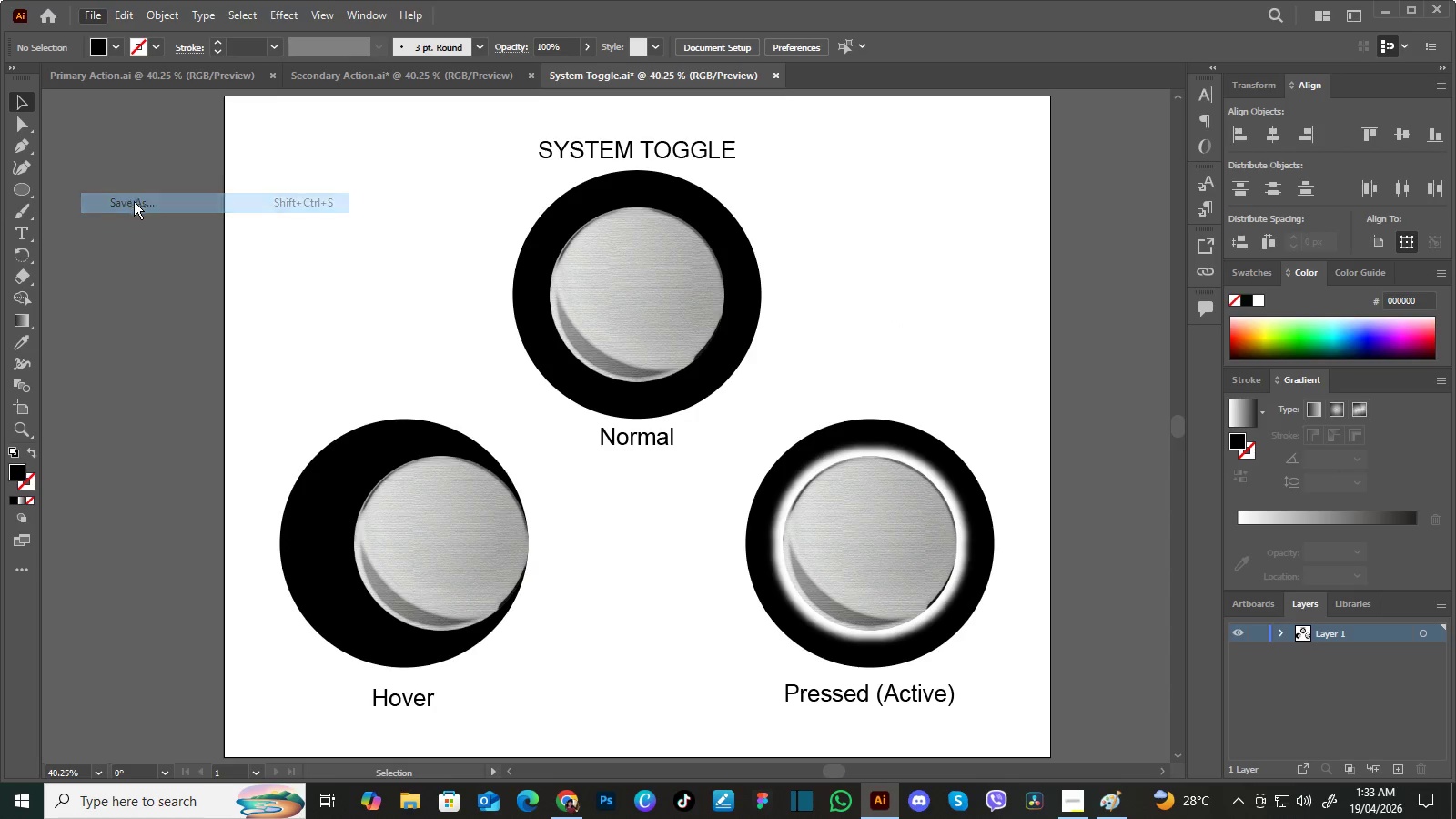 
left_click([130, 199])
 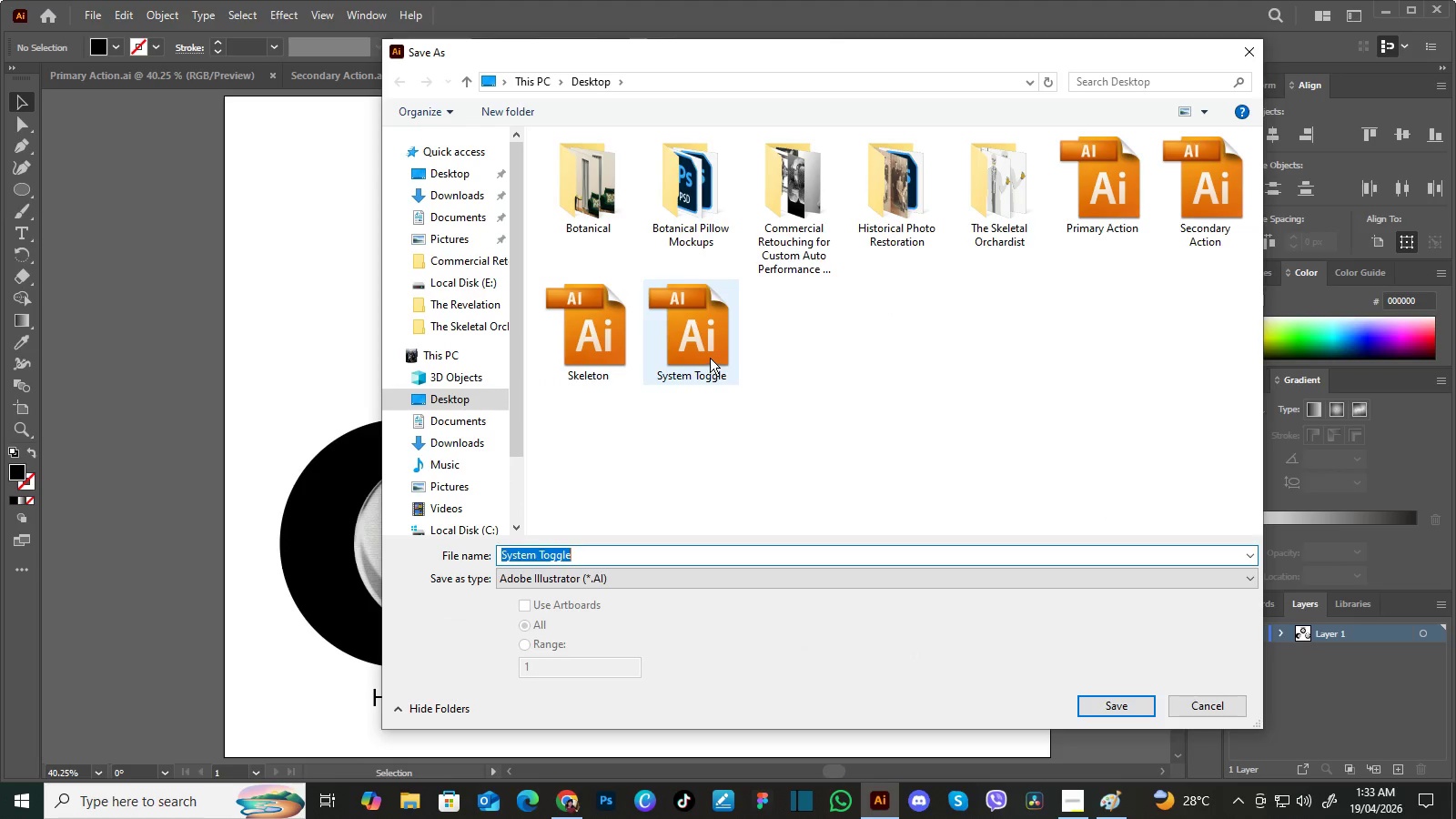 
left_click([710, 358])
 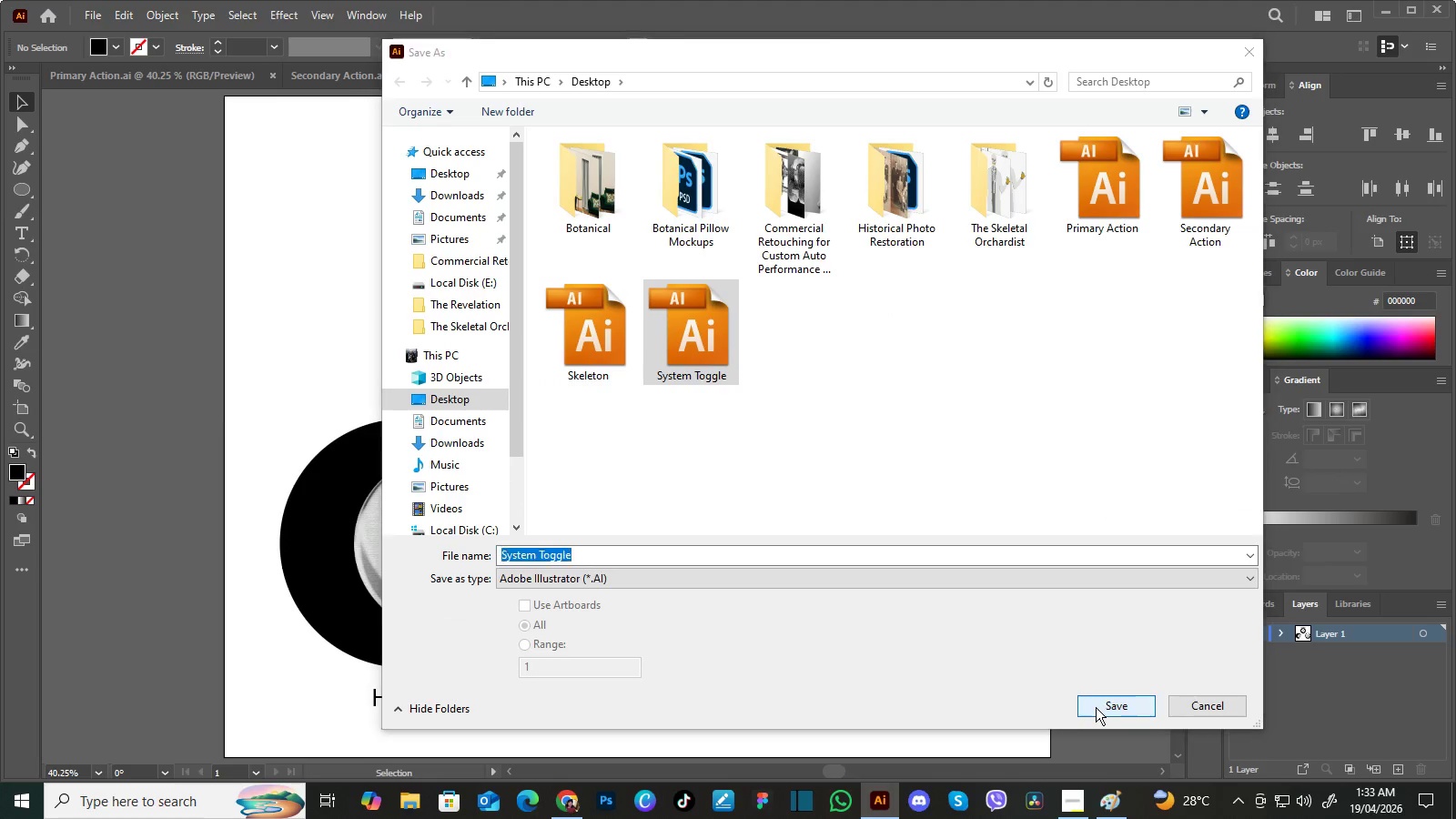 
left_click([1096, 707])
 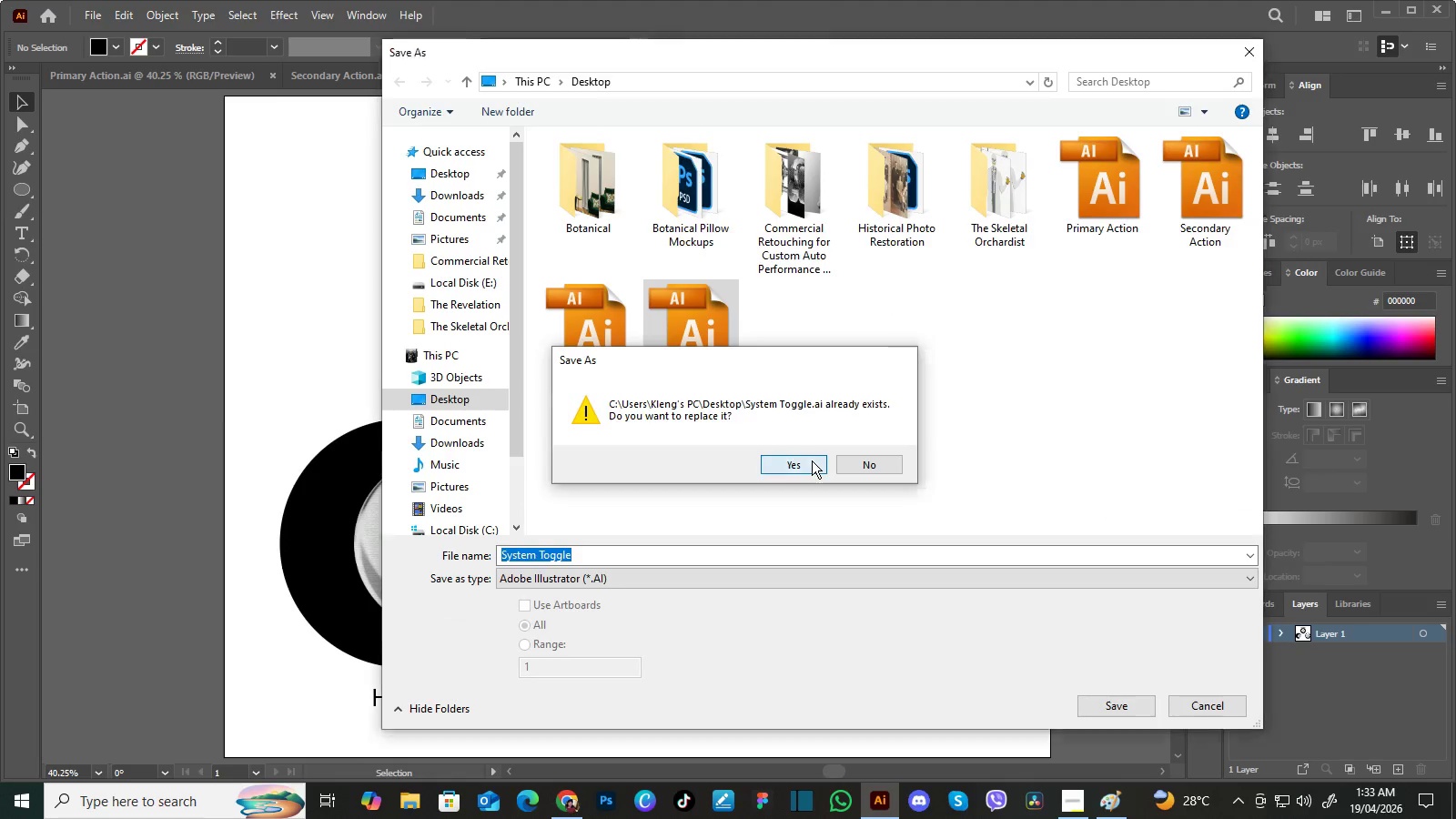 
left_click([812, 460])
 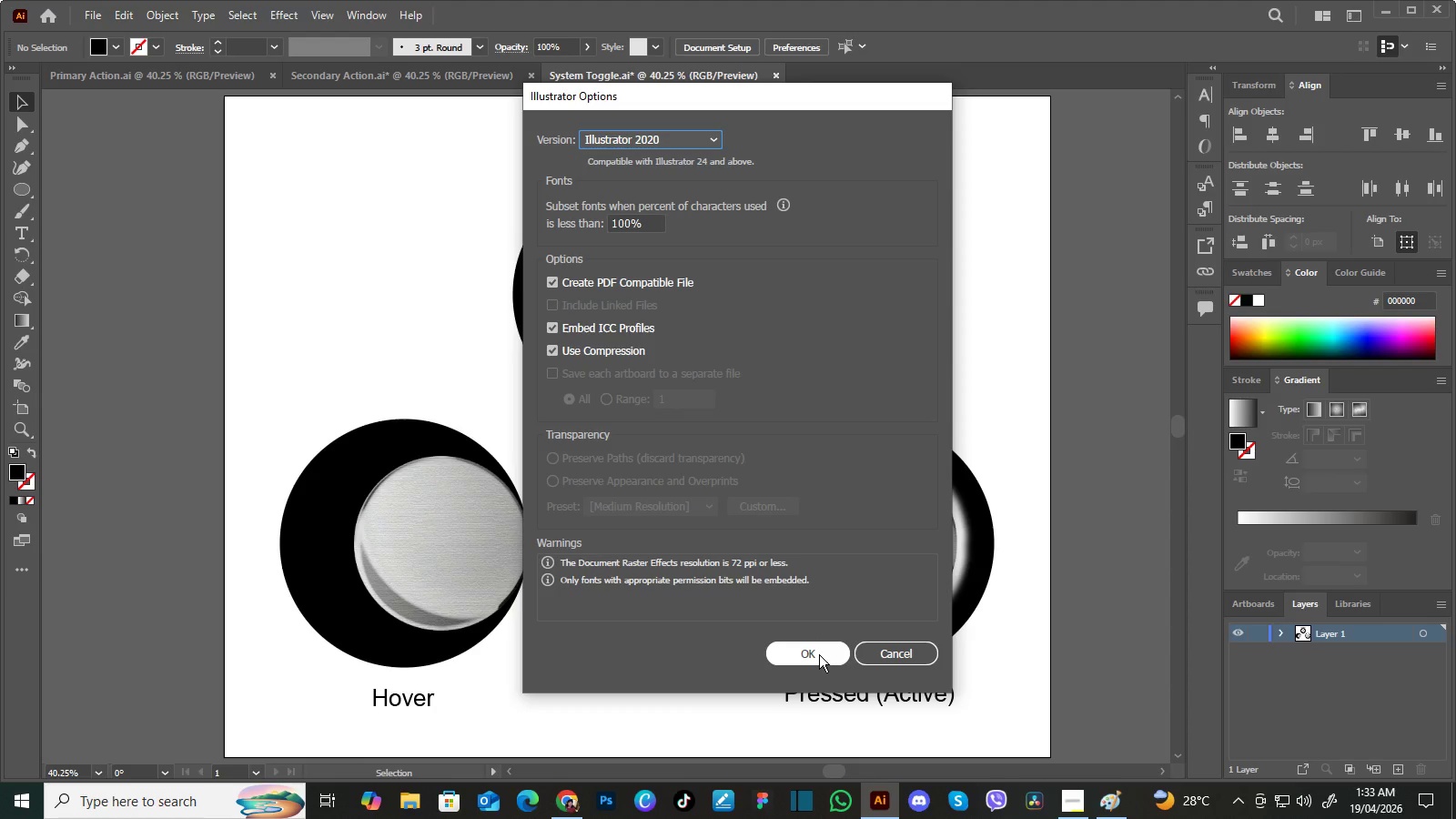 
left_click([819, 654])
 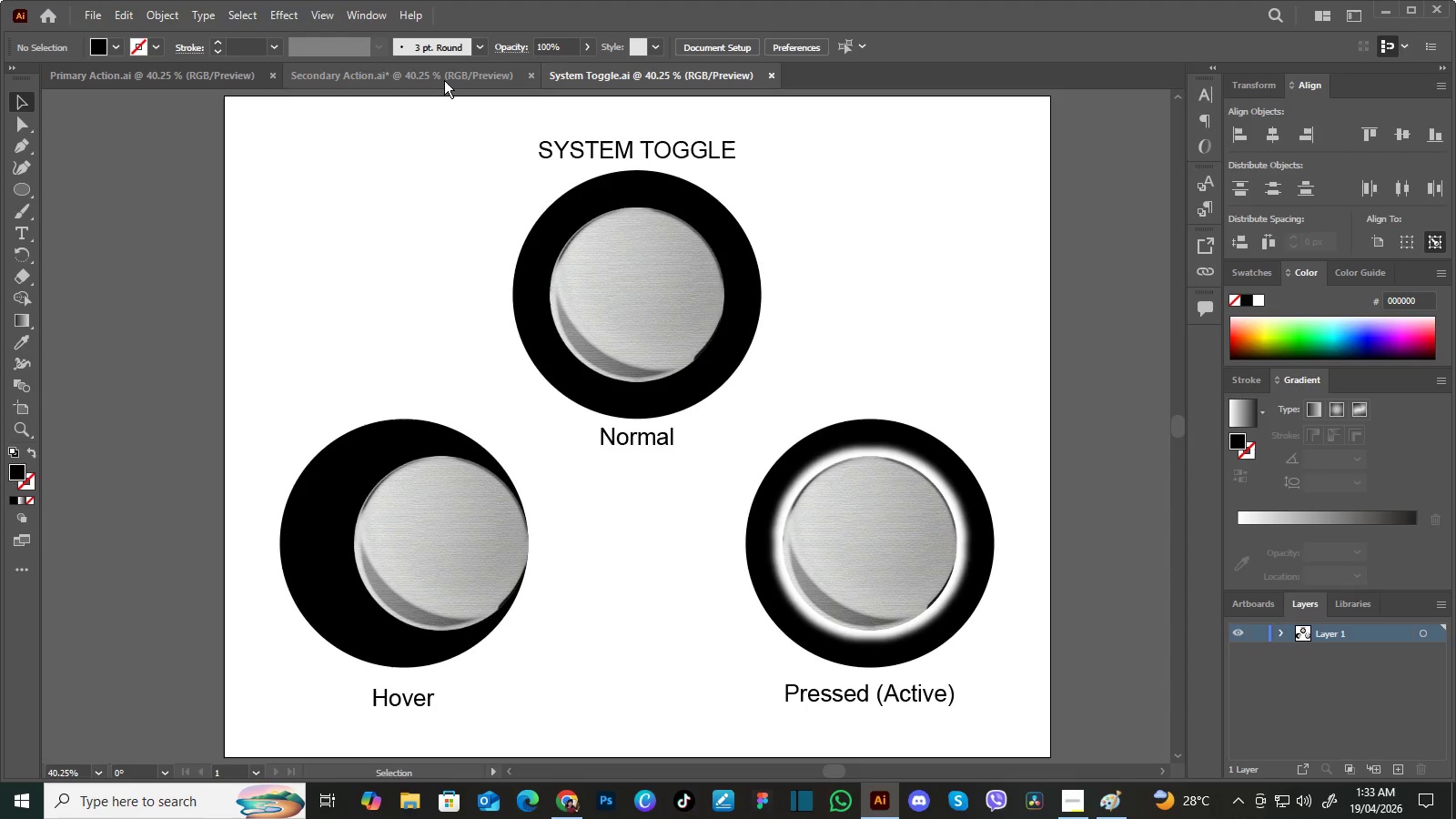 
left_click([444, 80])
 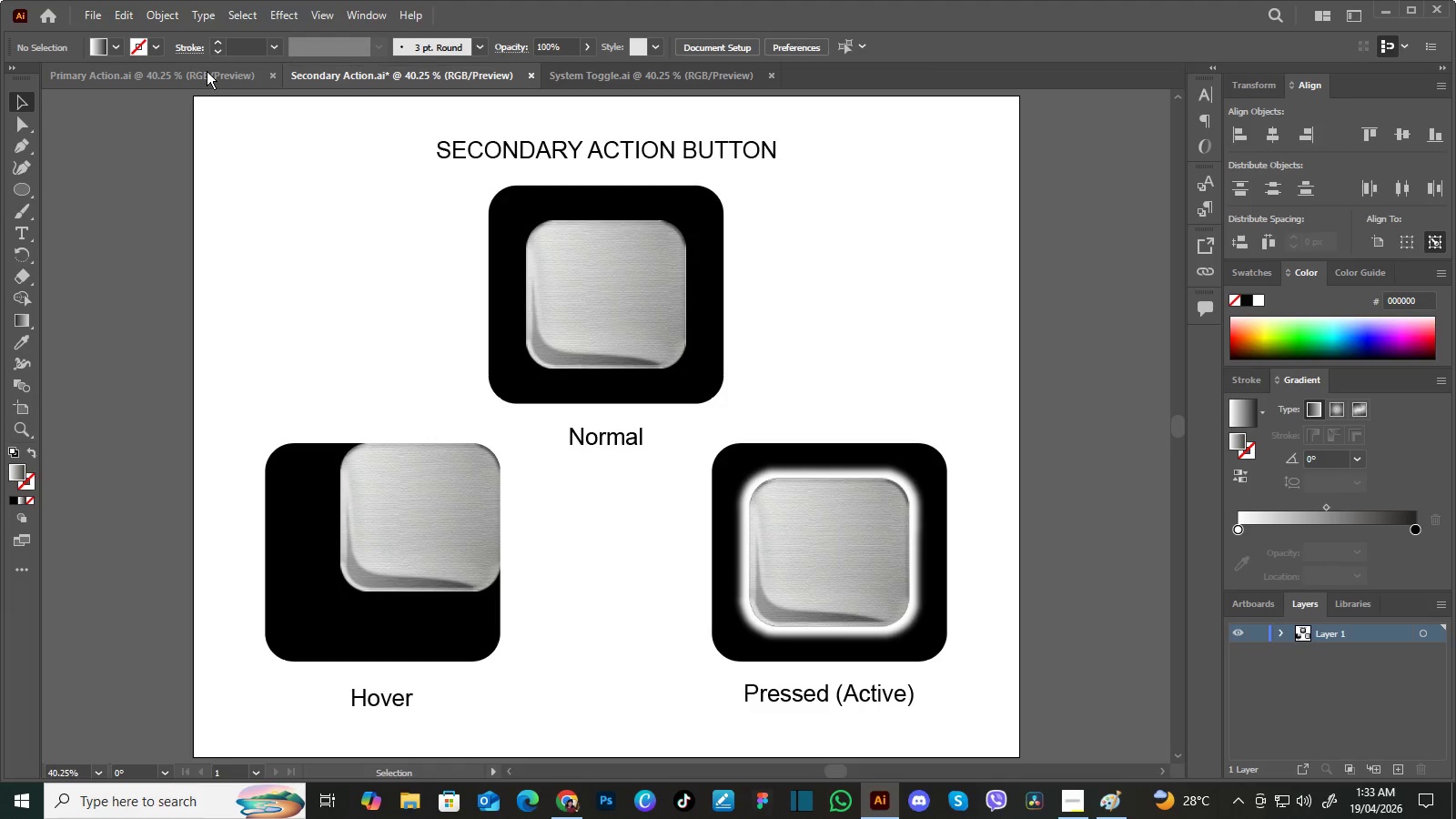 
left_click([207, 71])
 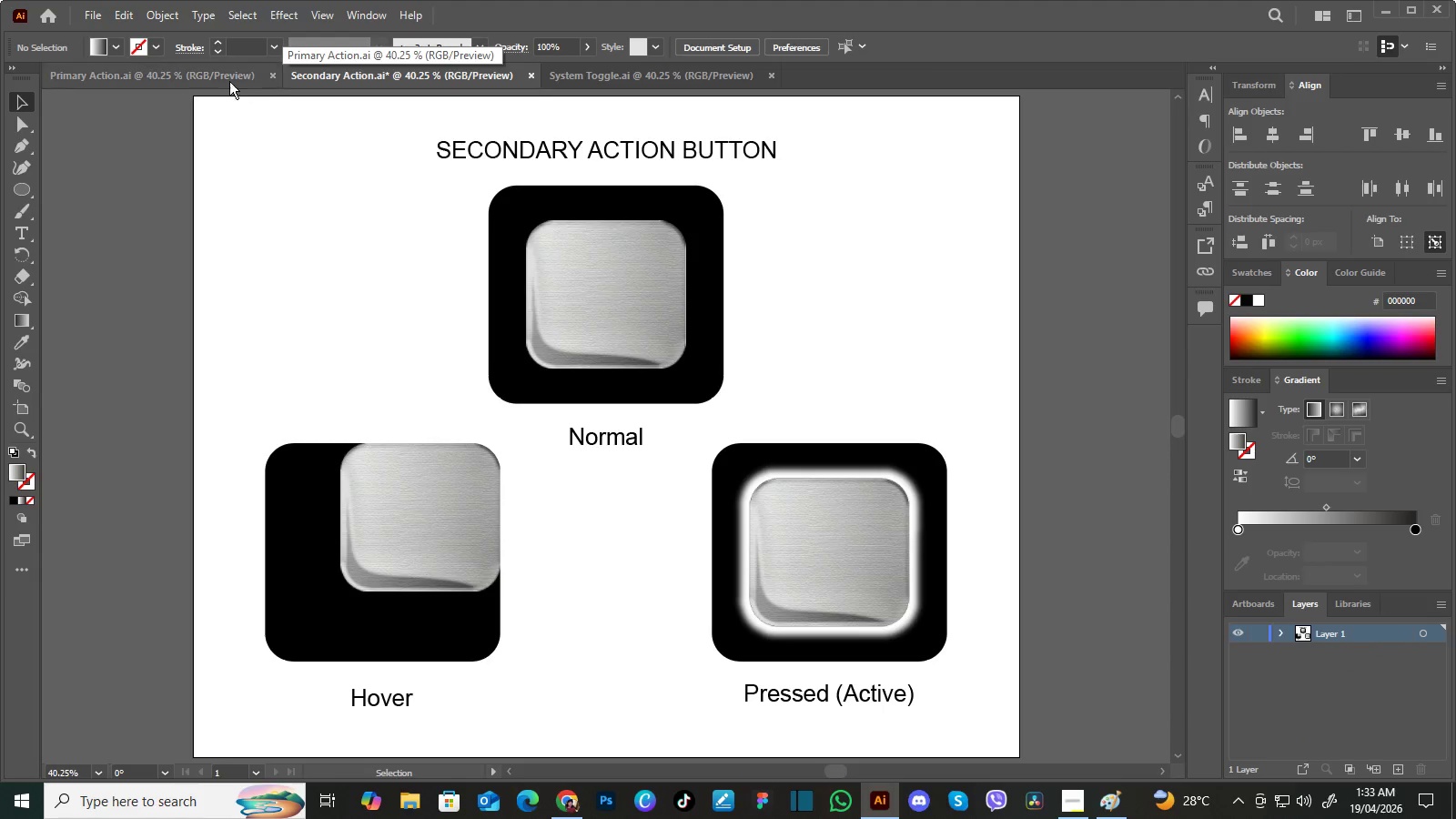 
left_click([224, 76])
 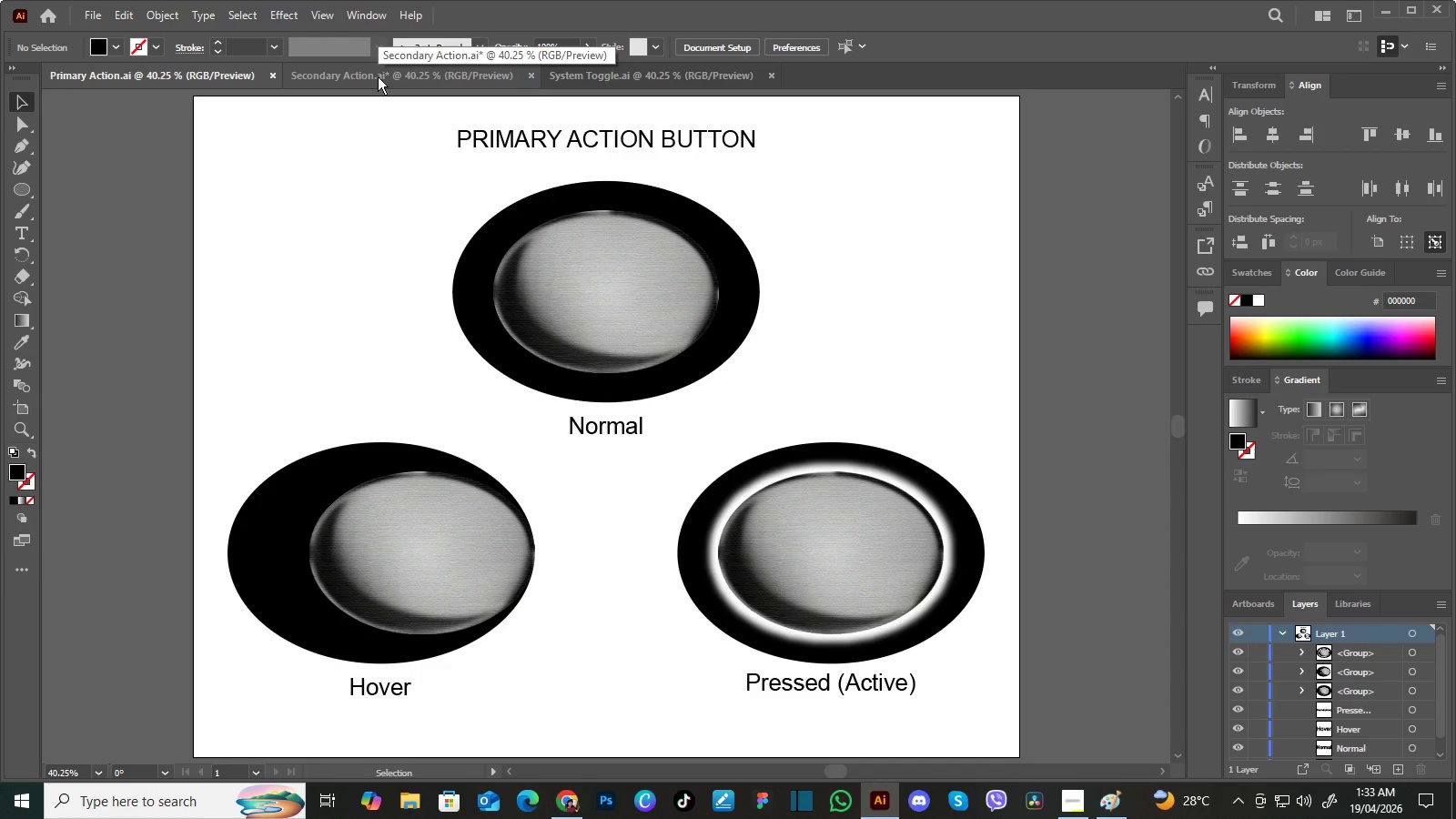 
left_click([378, 76])
 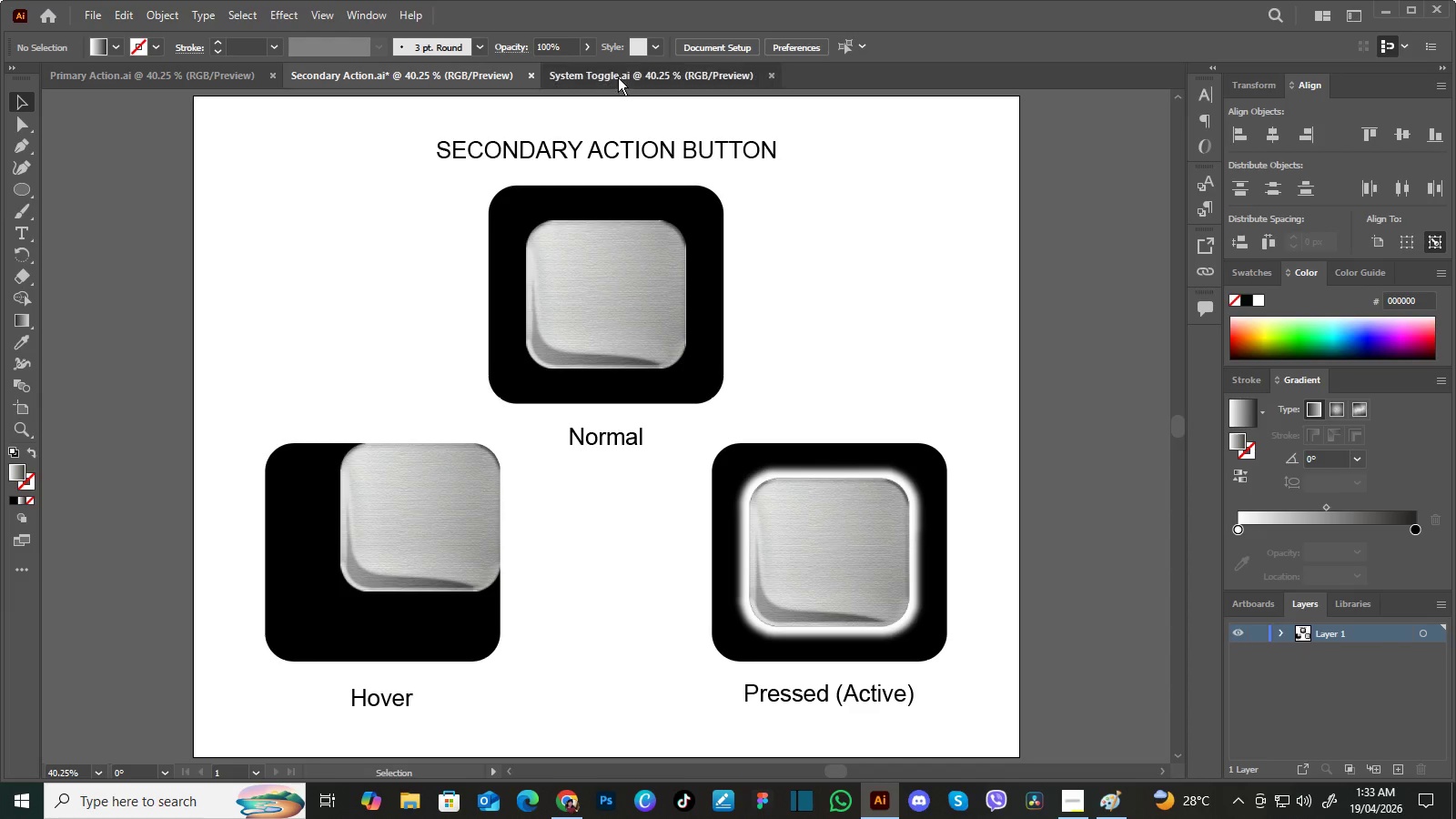 
left_click([618, 77])
 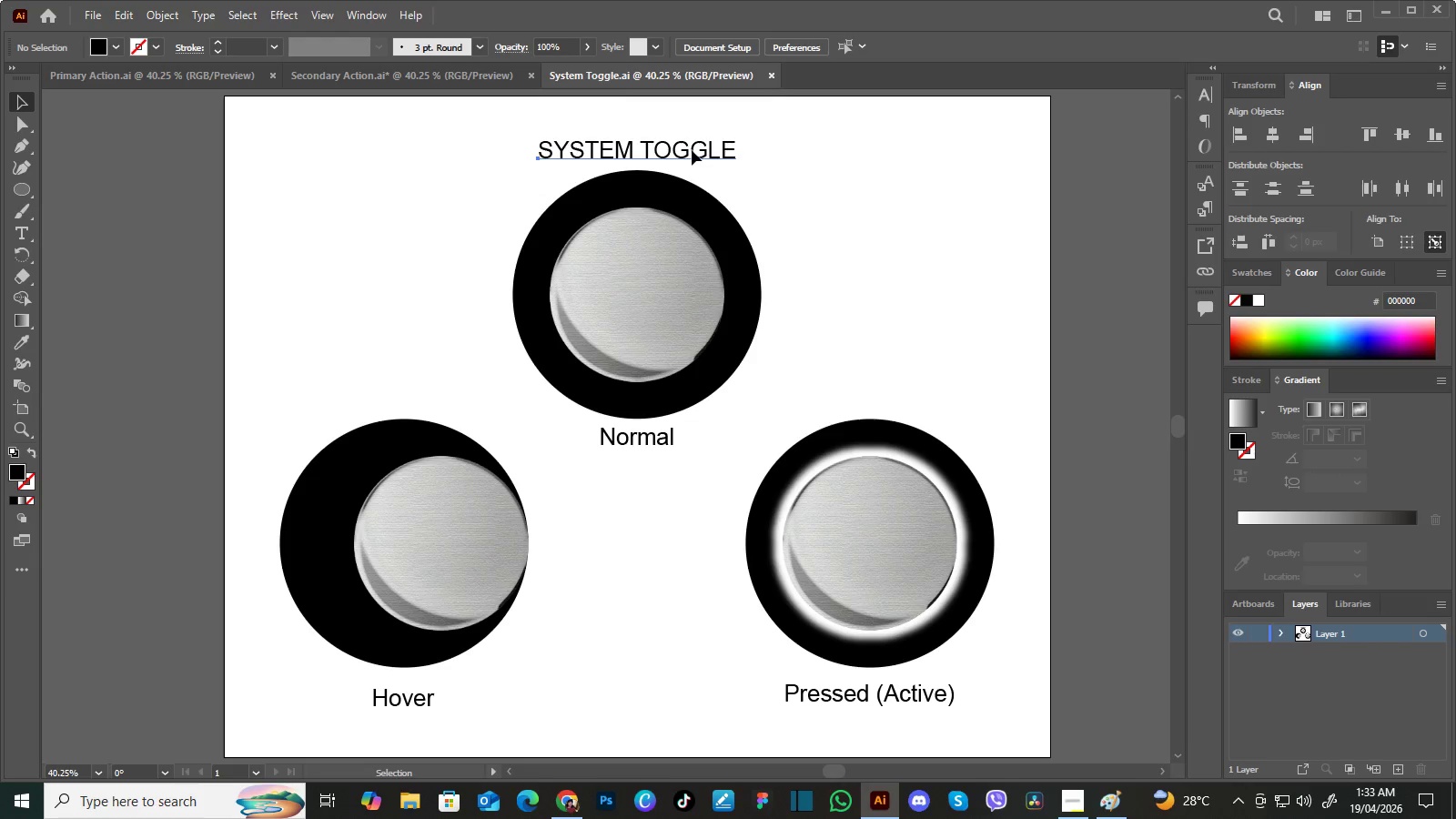 
left_click([692, 150])
 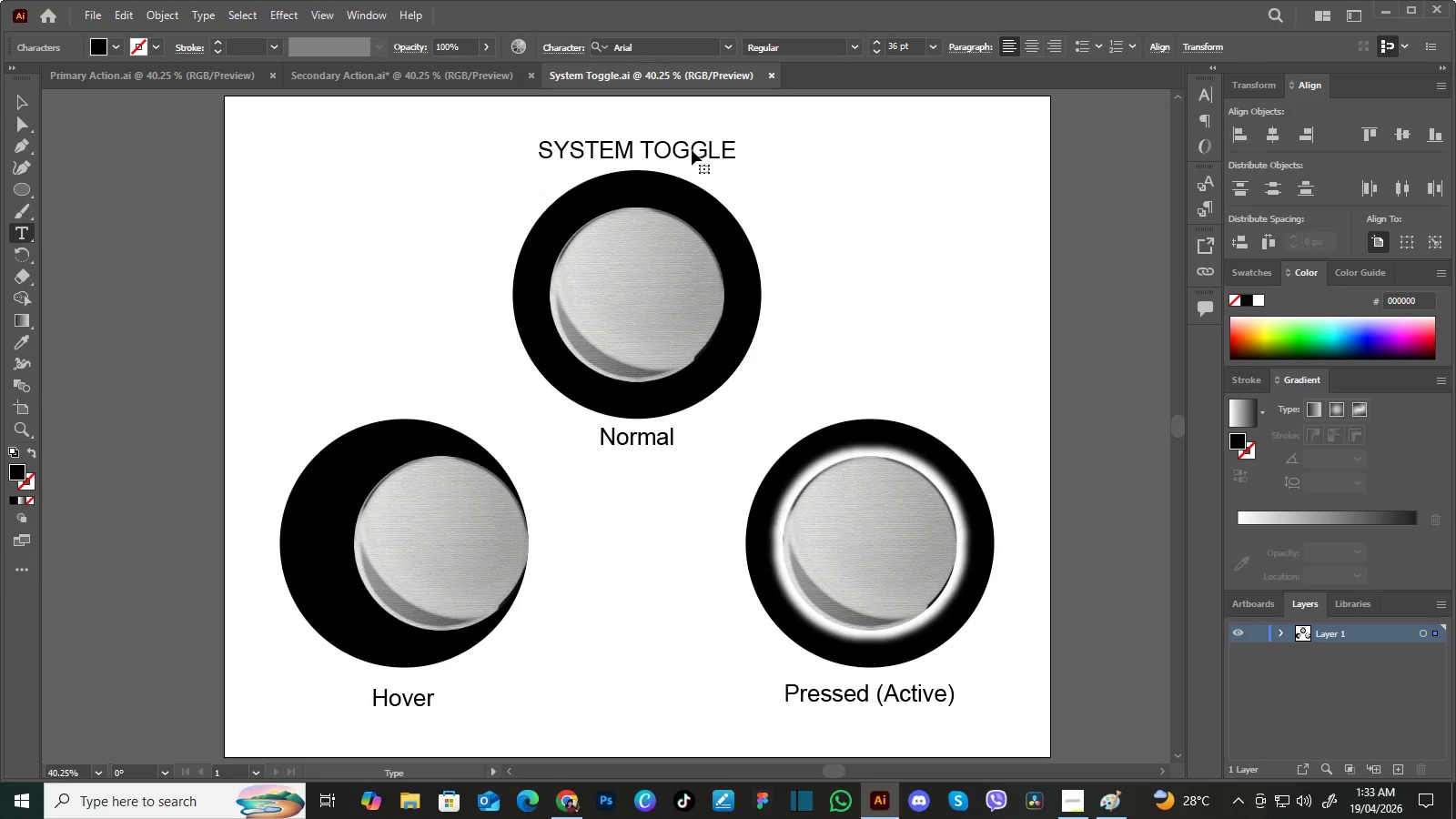 
double_click([692, 150])
 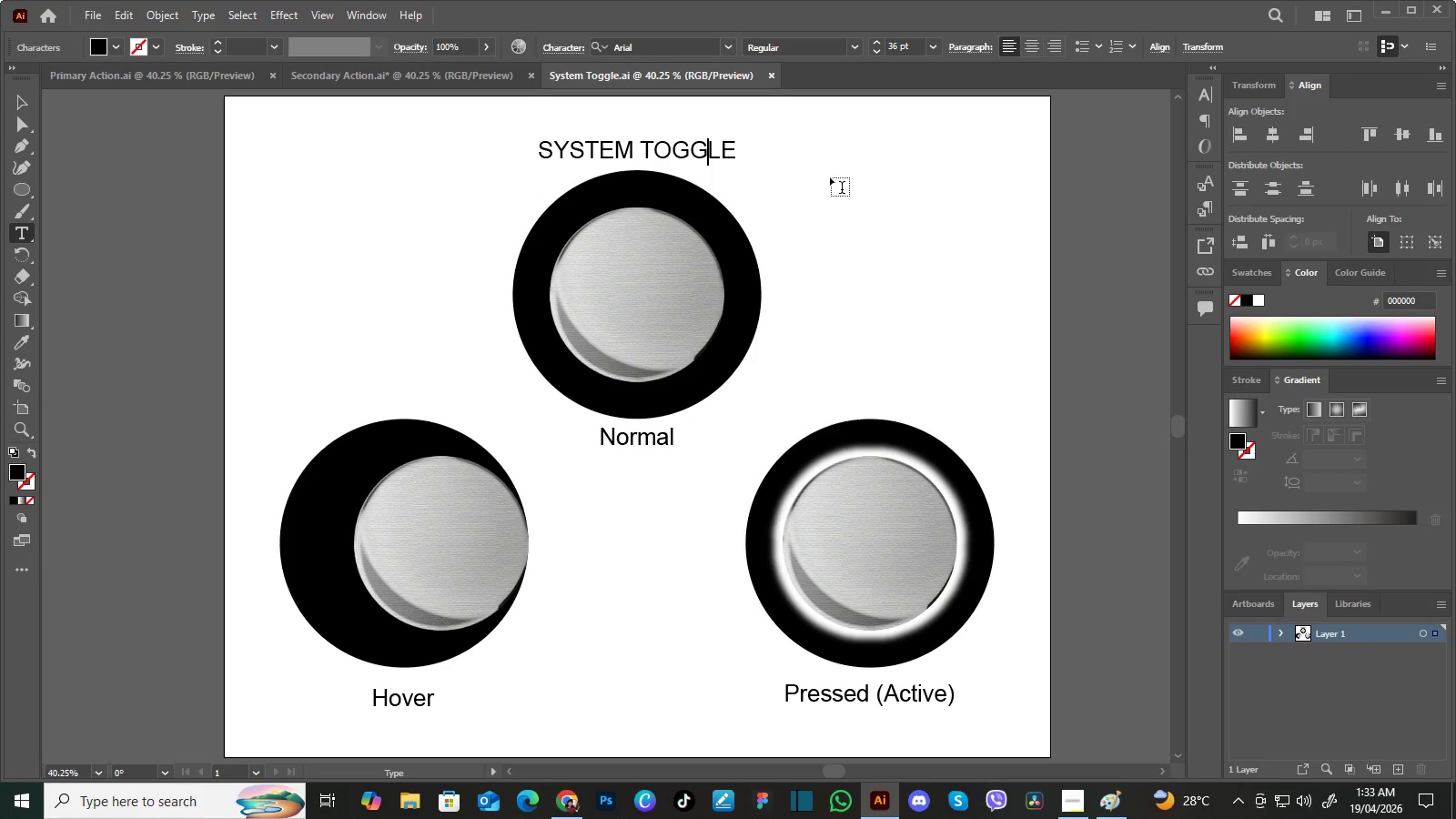 
key(ArrowRight)
 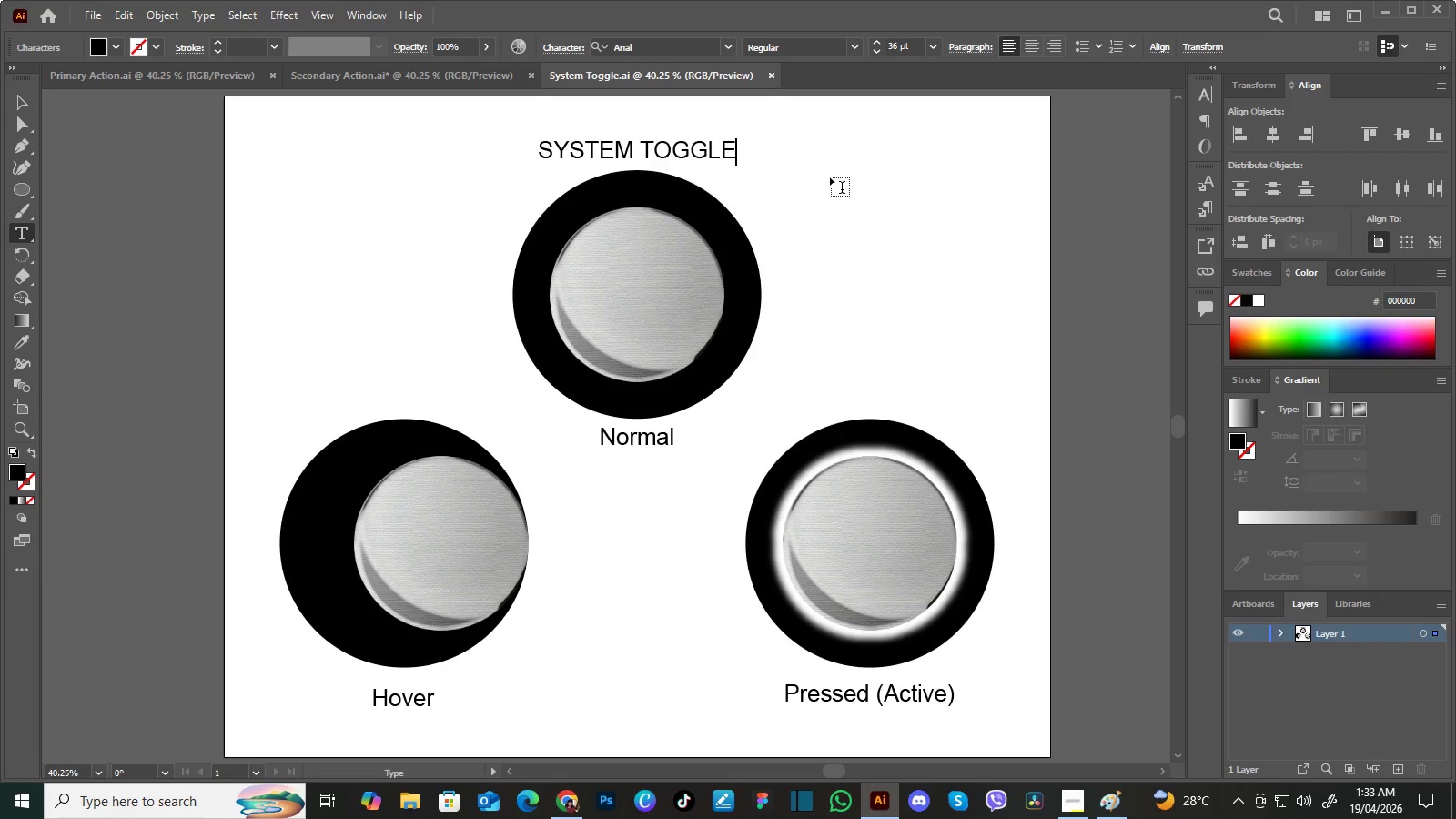 
key(ArrowRight)
 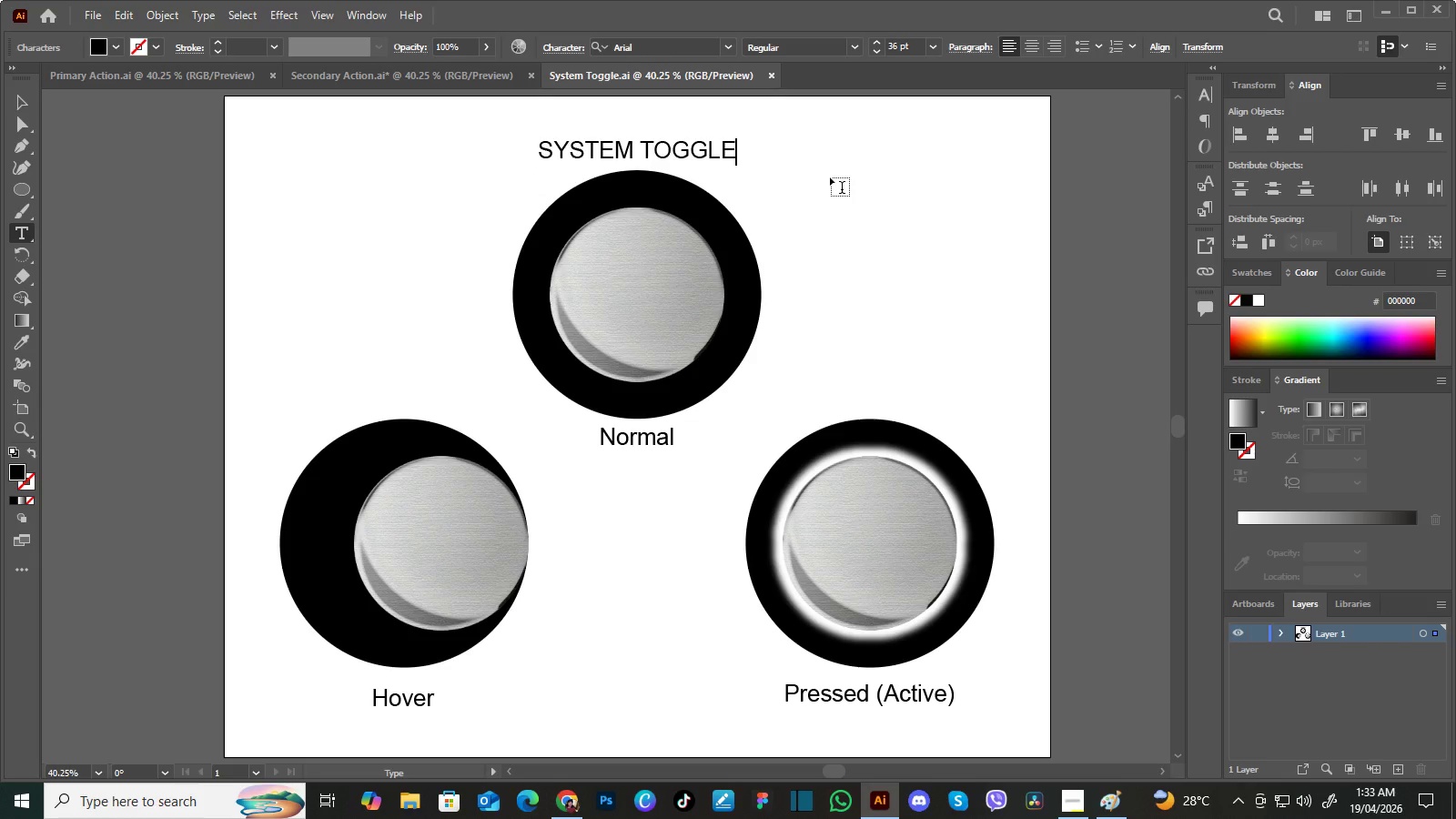 
key(ArrowRight)
 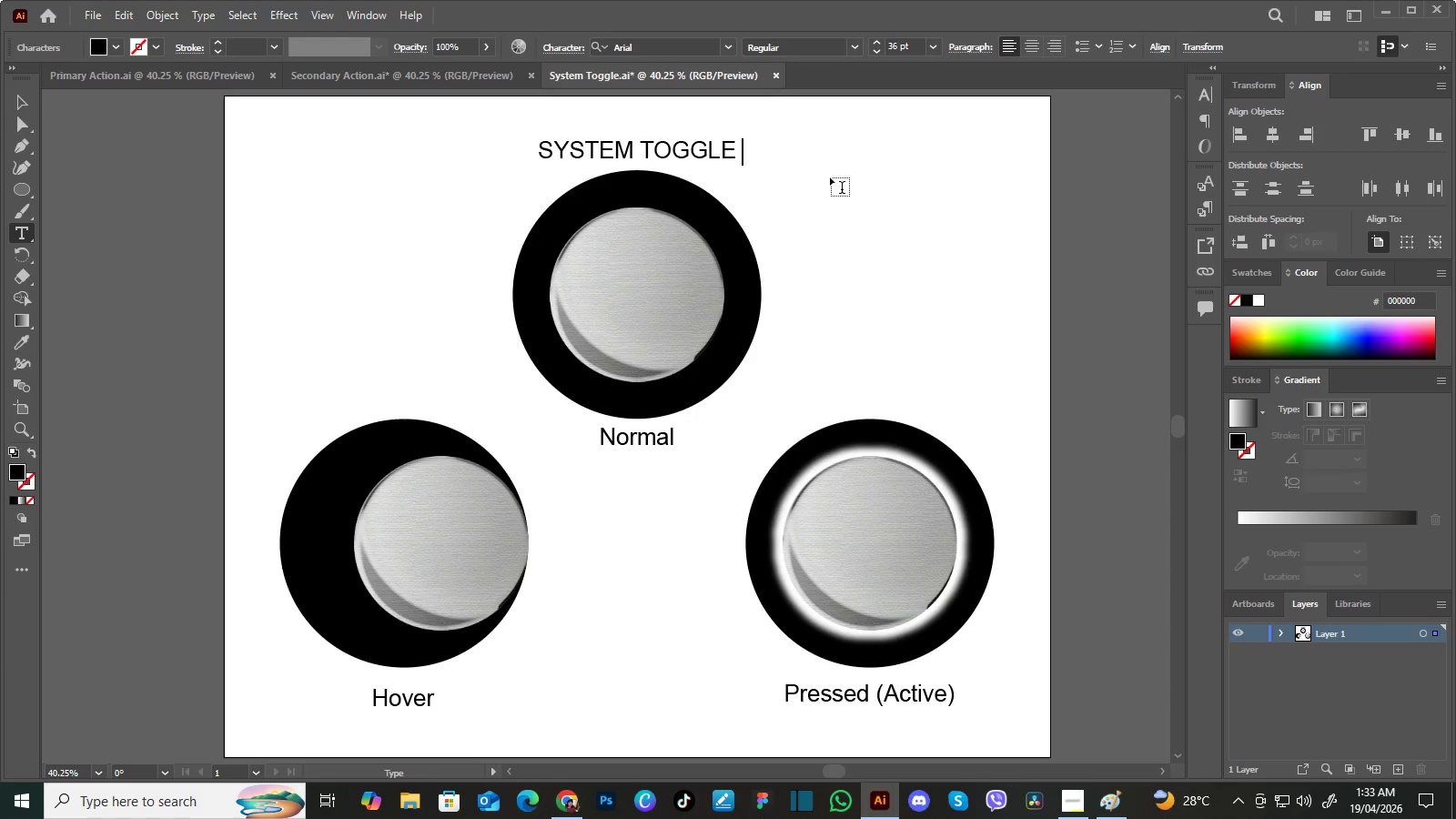 
type( BUTTON)
 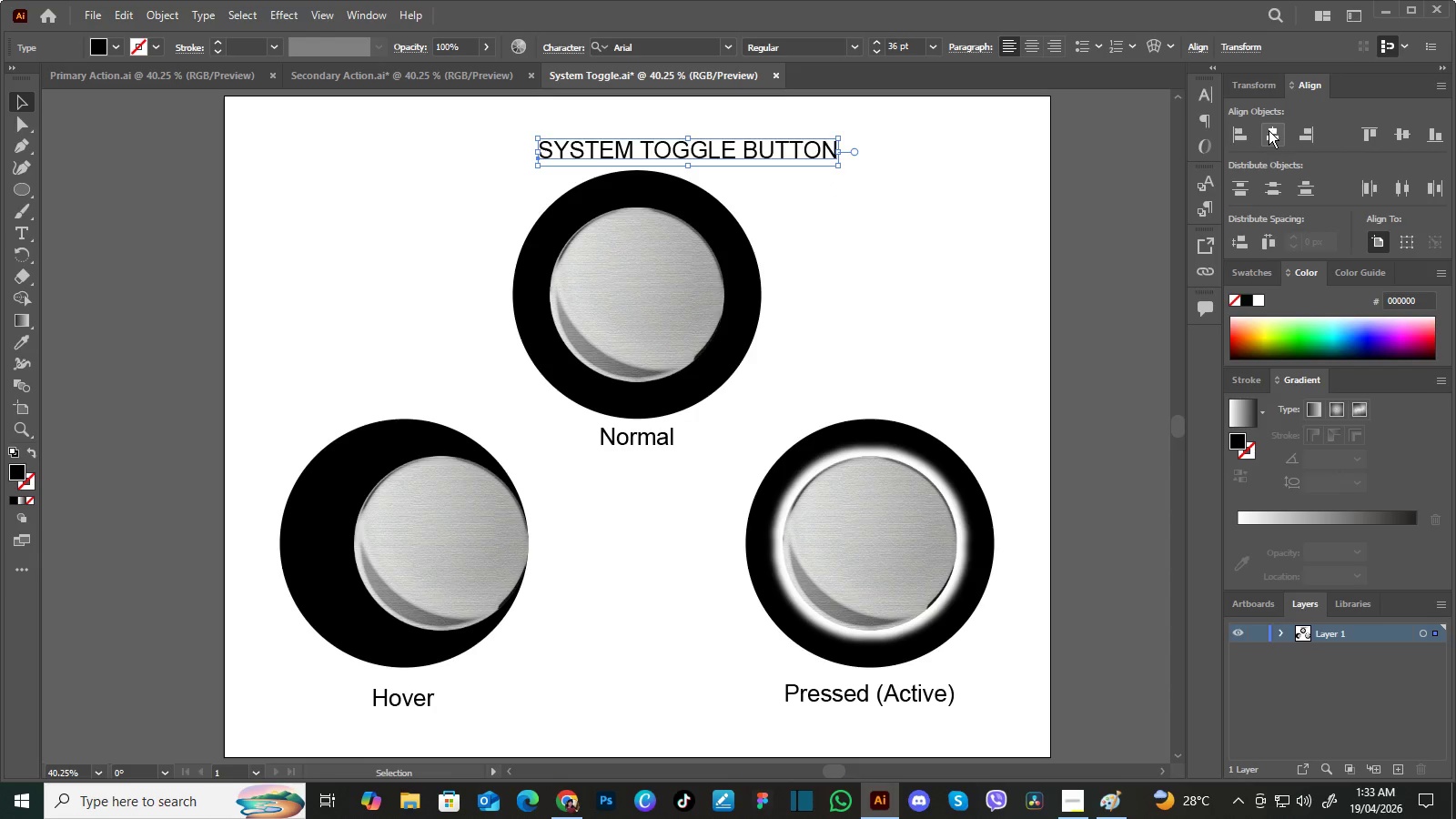 
left_click([1269, 130])
 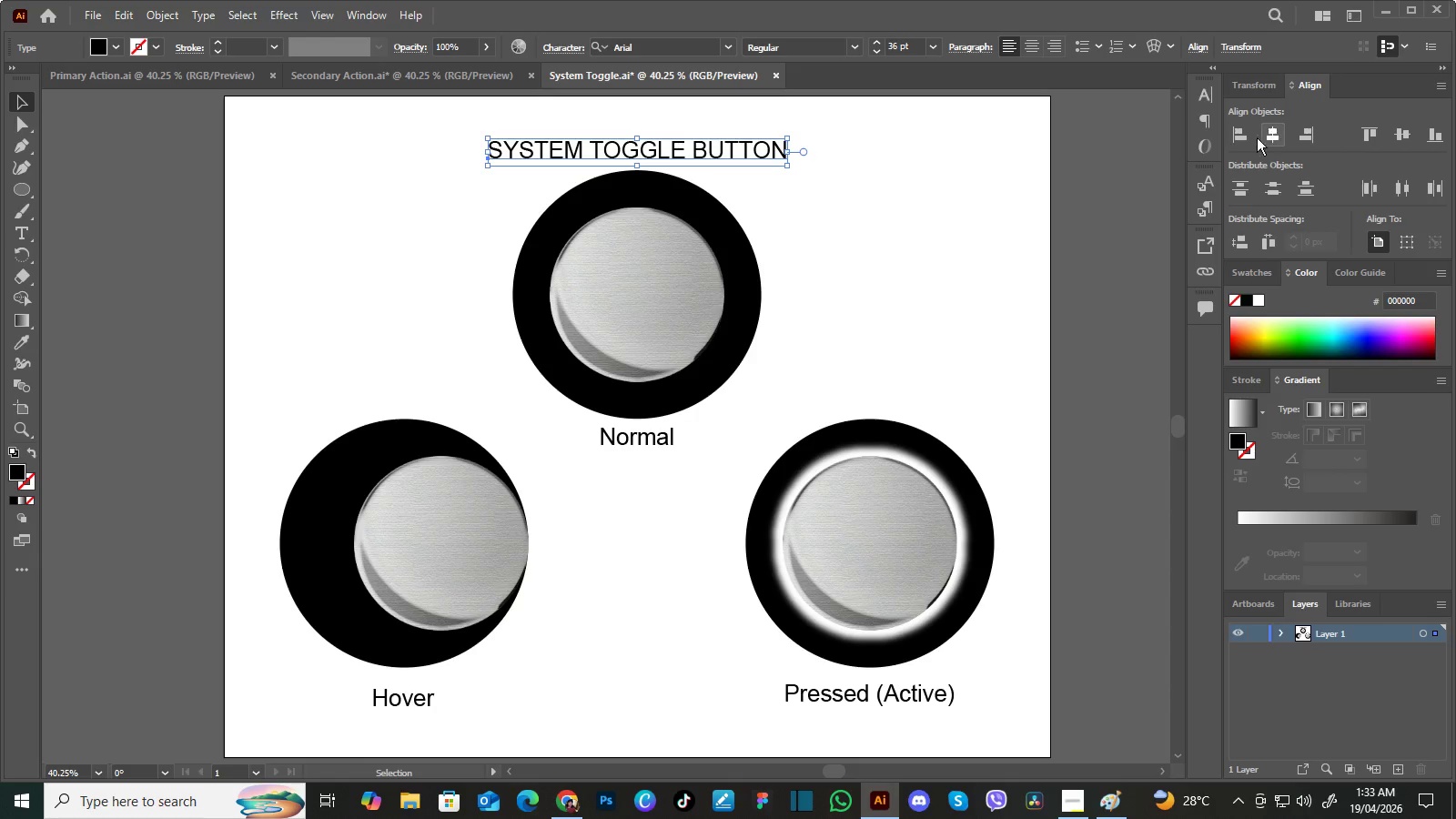 
double_click([1269, 130])
 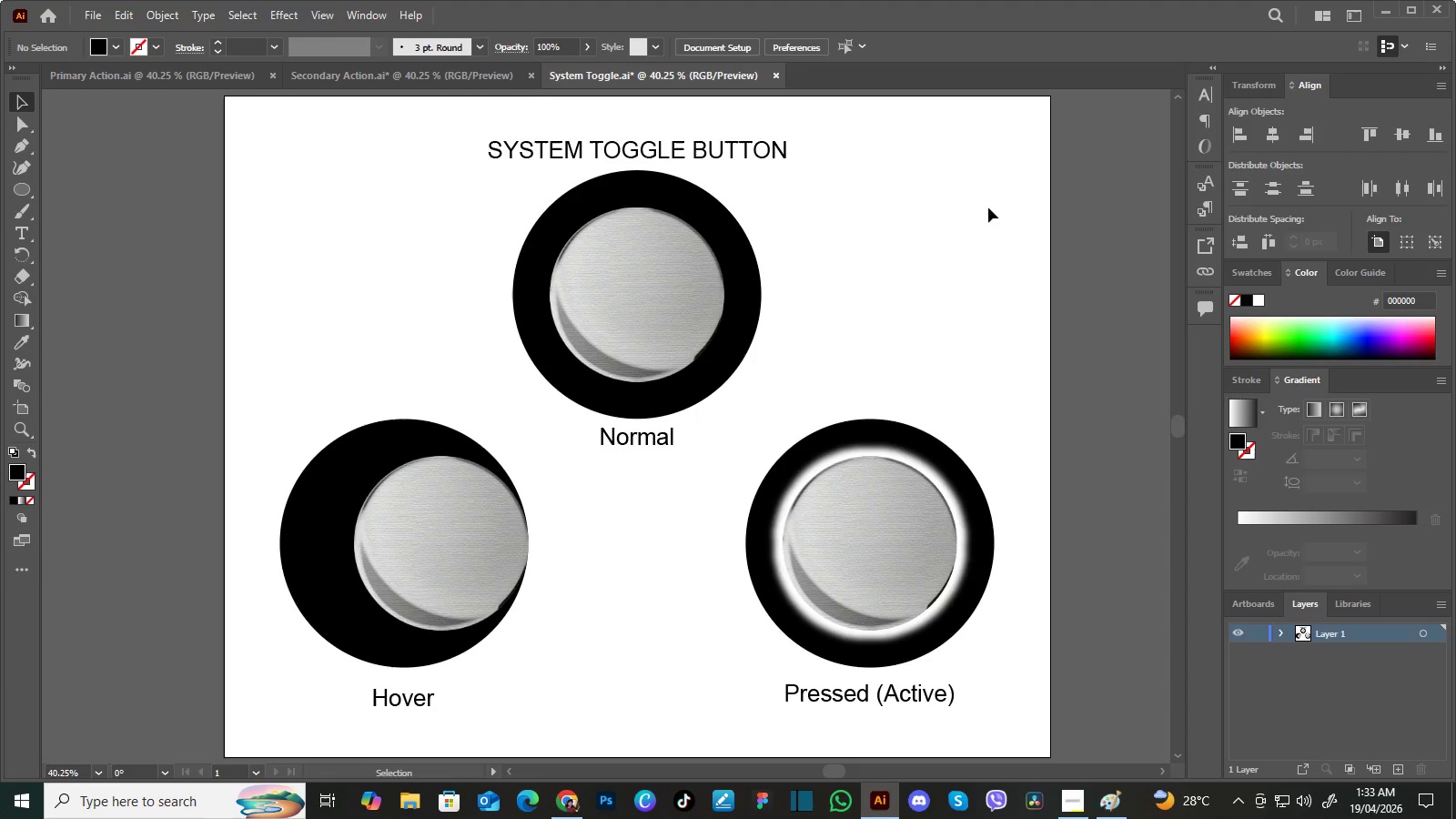 
left_click([988, 207])
 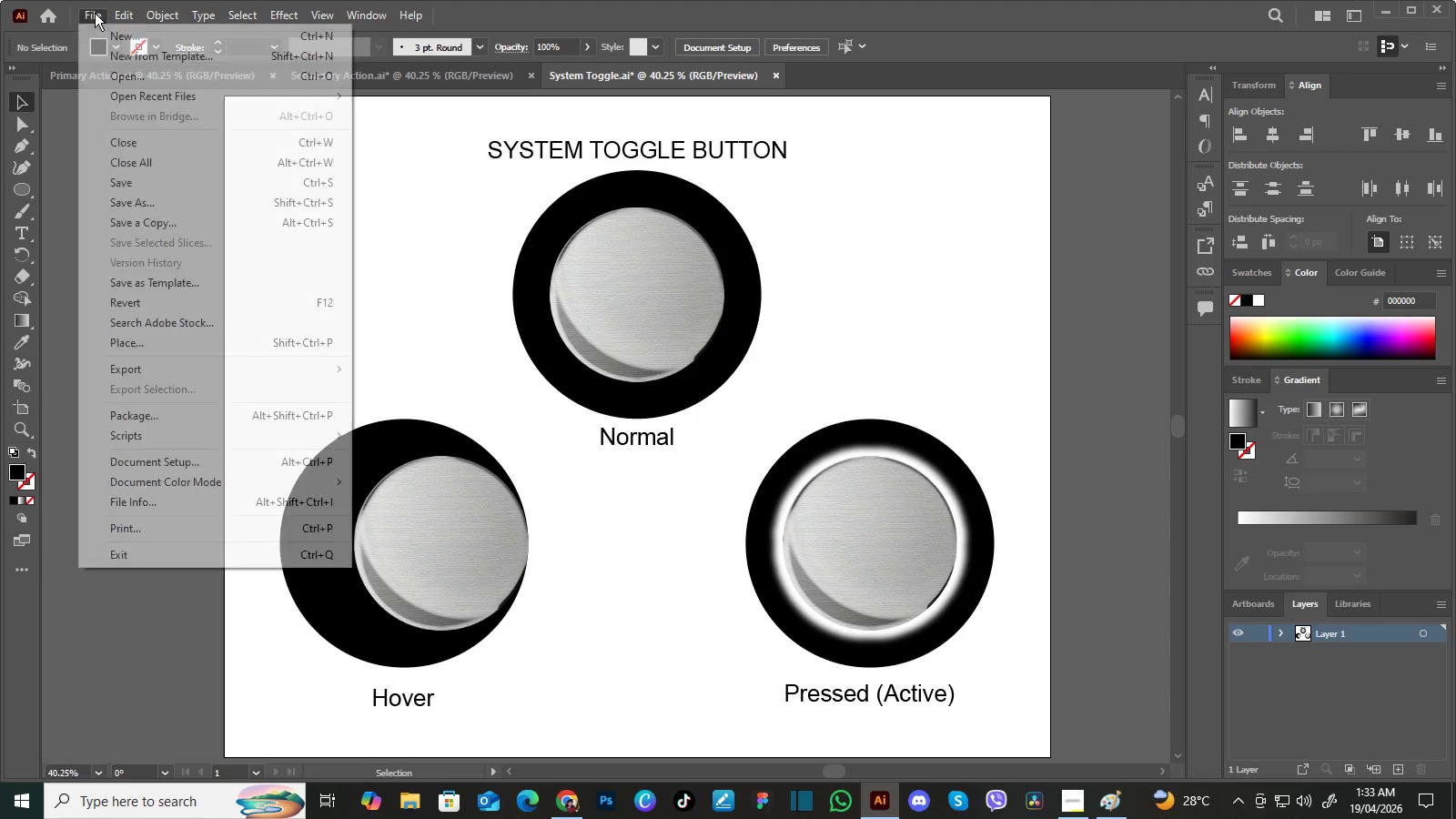 
left_click([95, 13])
 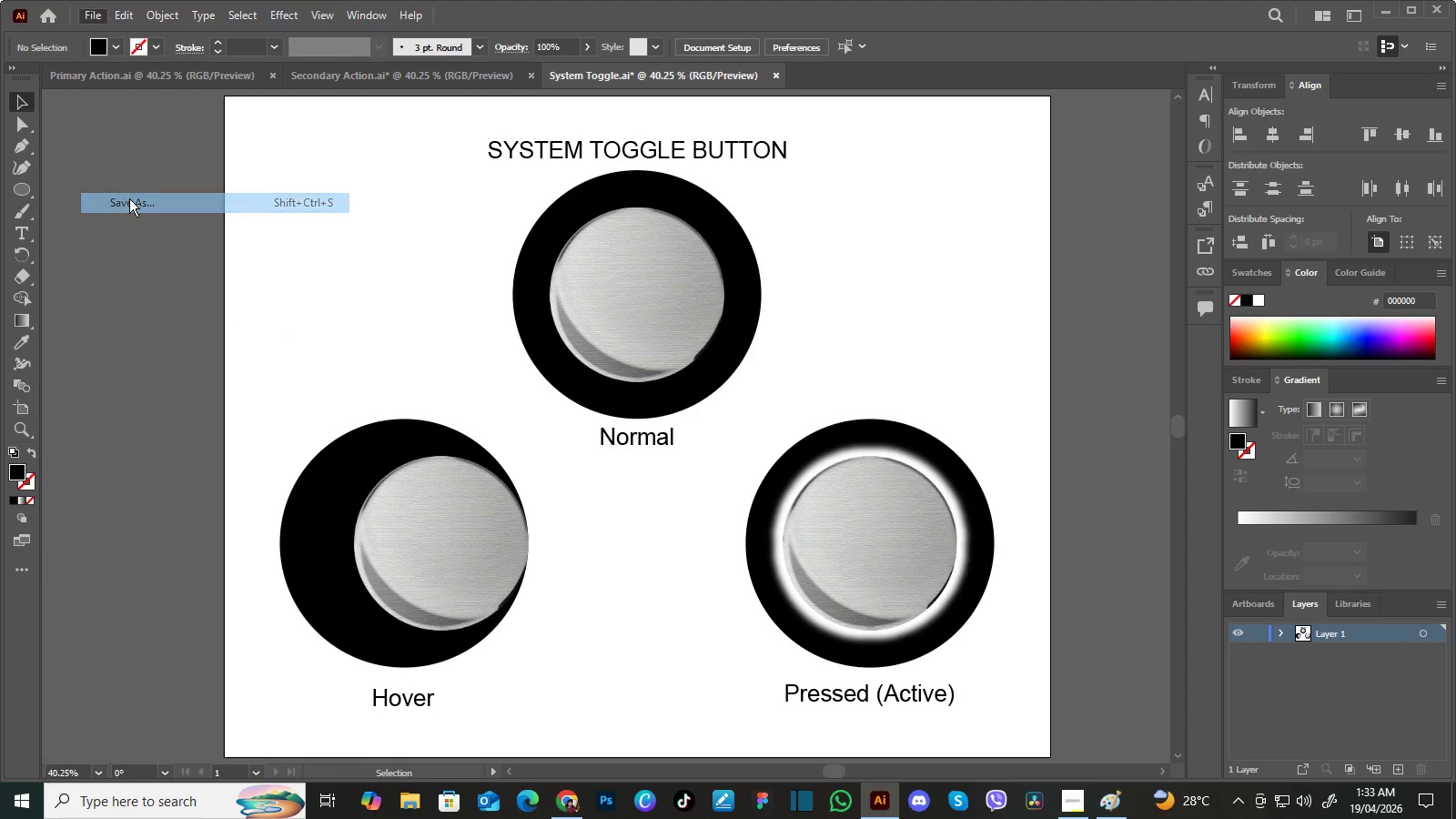 
left_click([129, 198])
 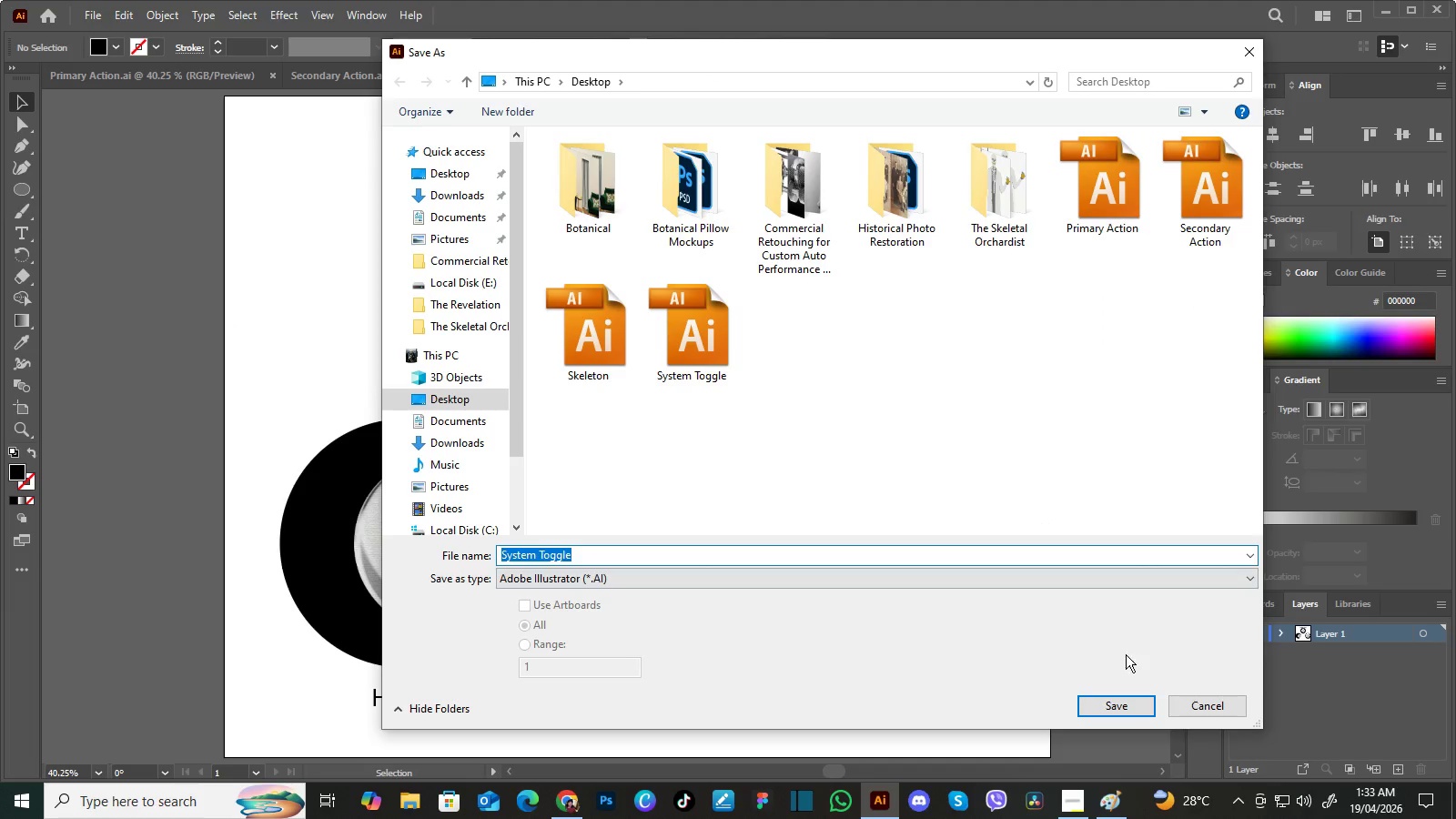 
wait(5.08)
 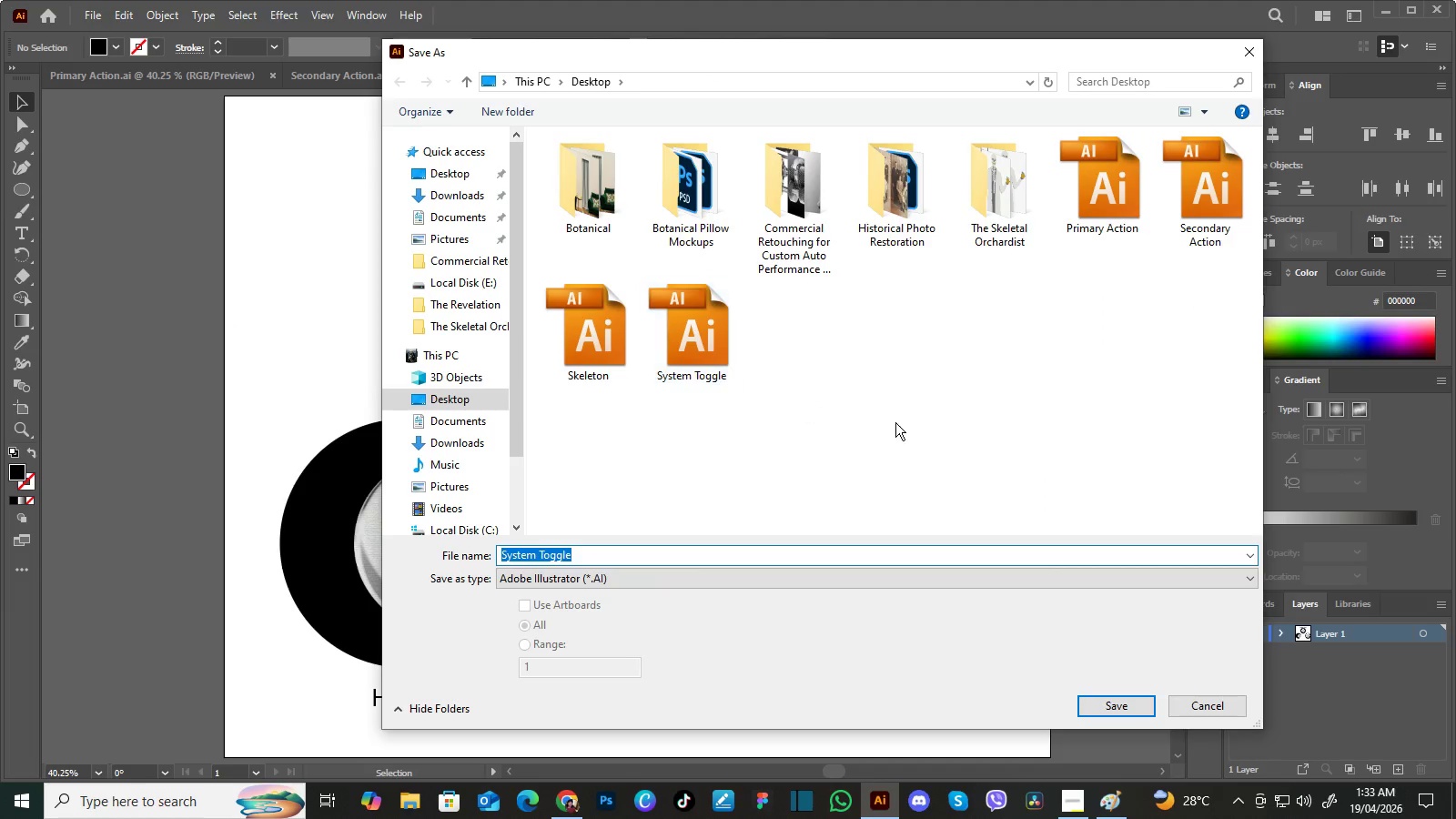 
left_click([1119, 705])
 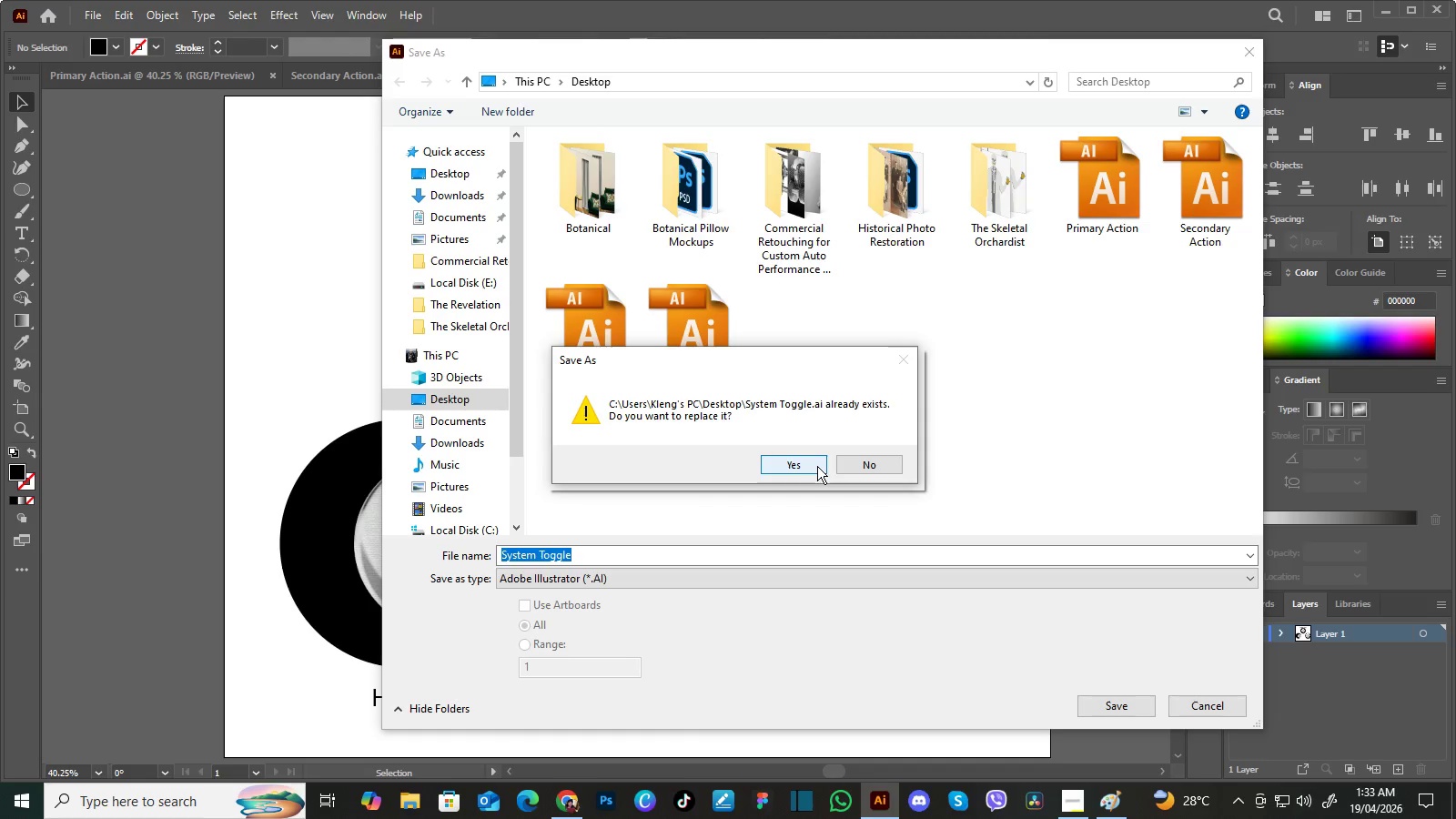 
left_click([817, 466])
 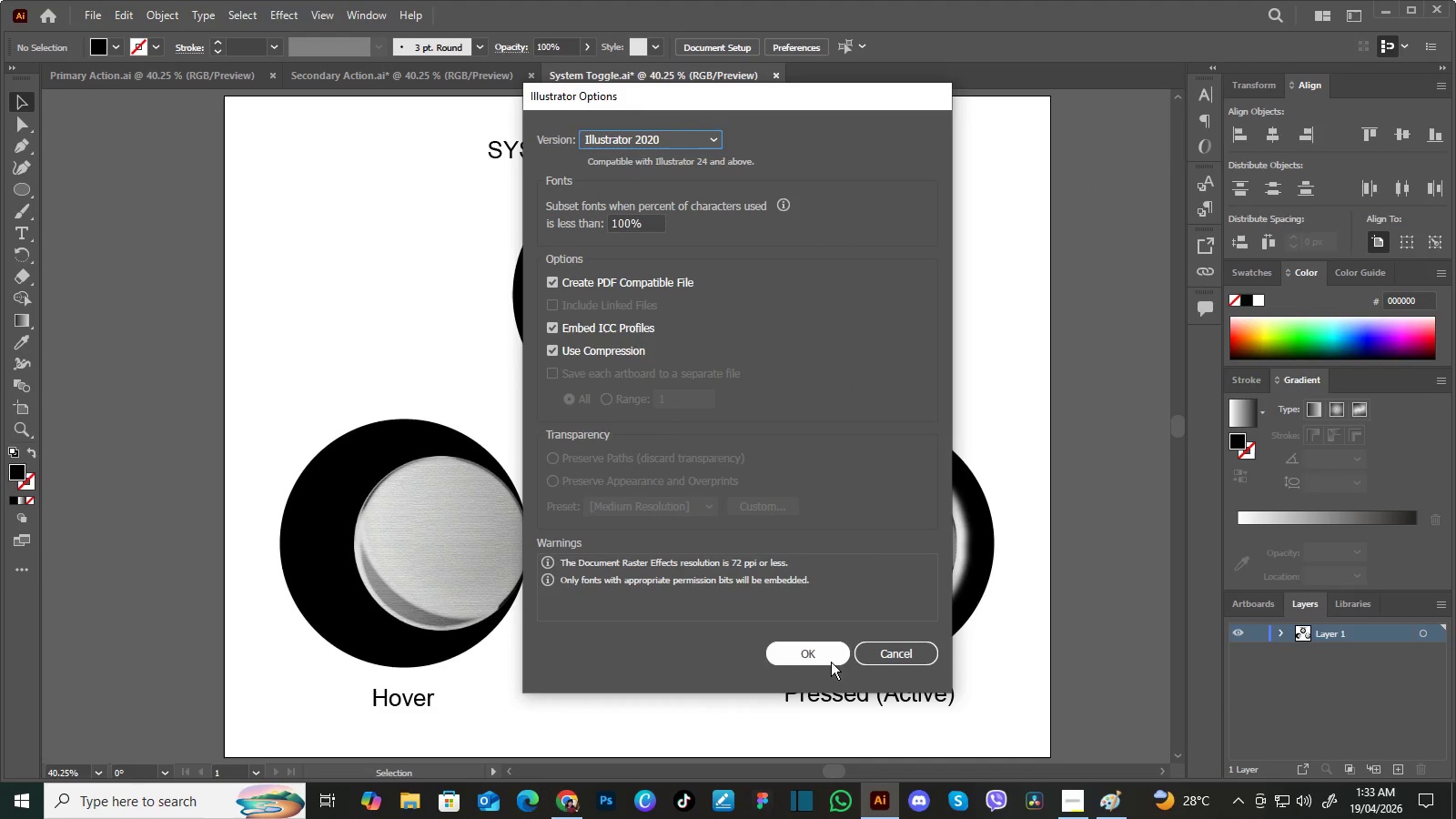 
left_click([831, 662])
 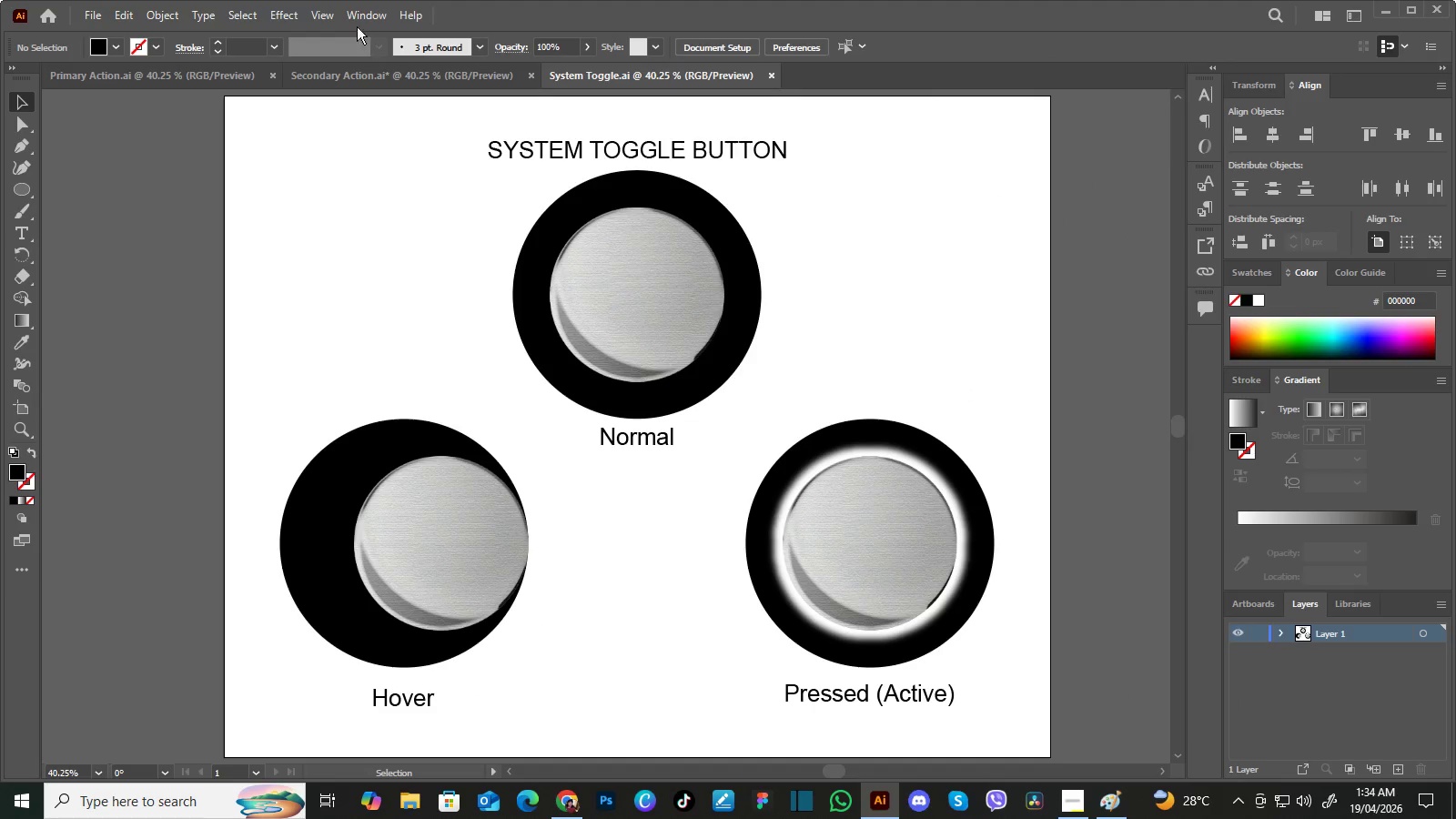 
left_click([318, 9])
 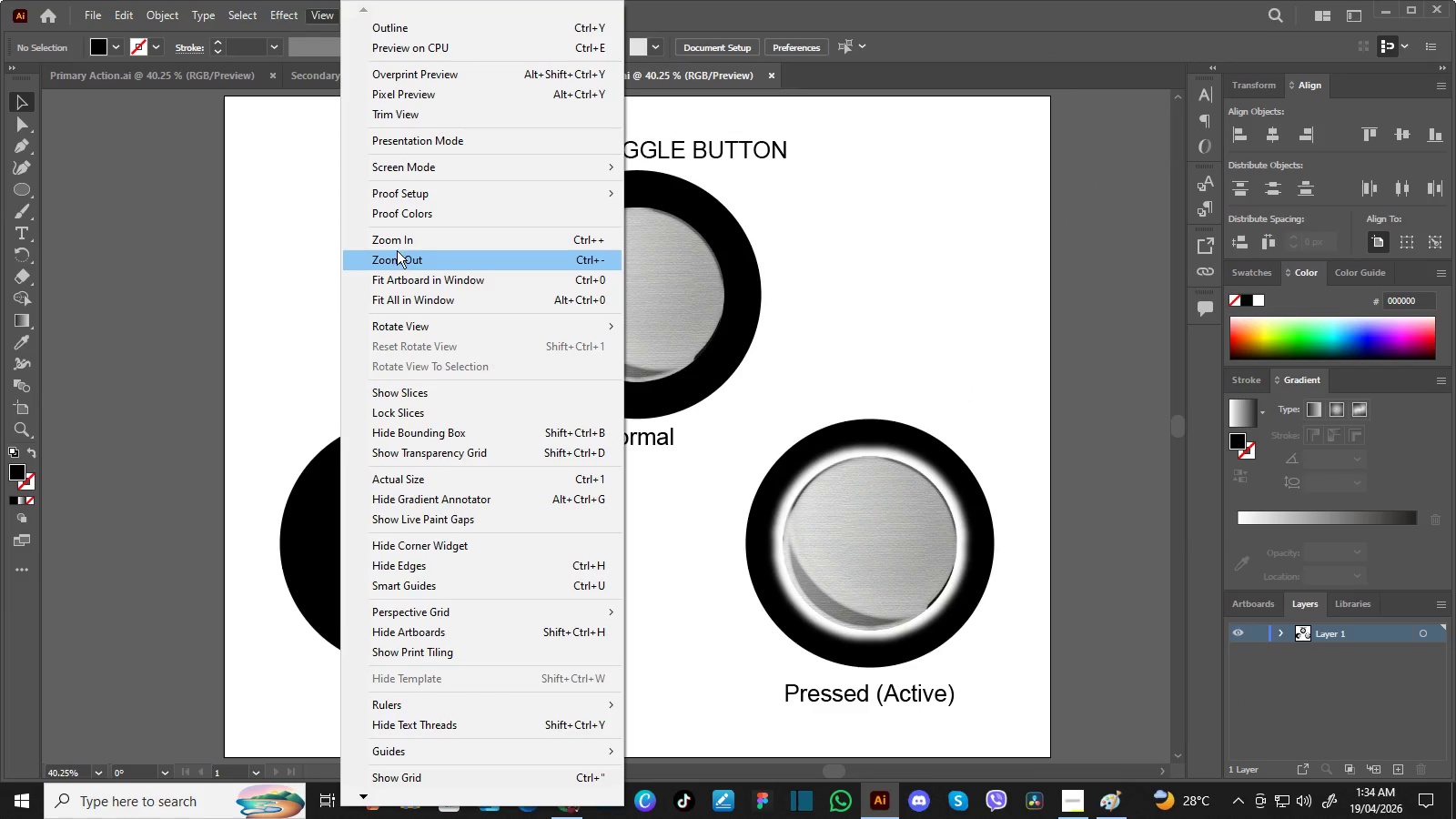 
left_click([403, 278])
 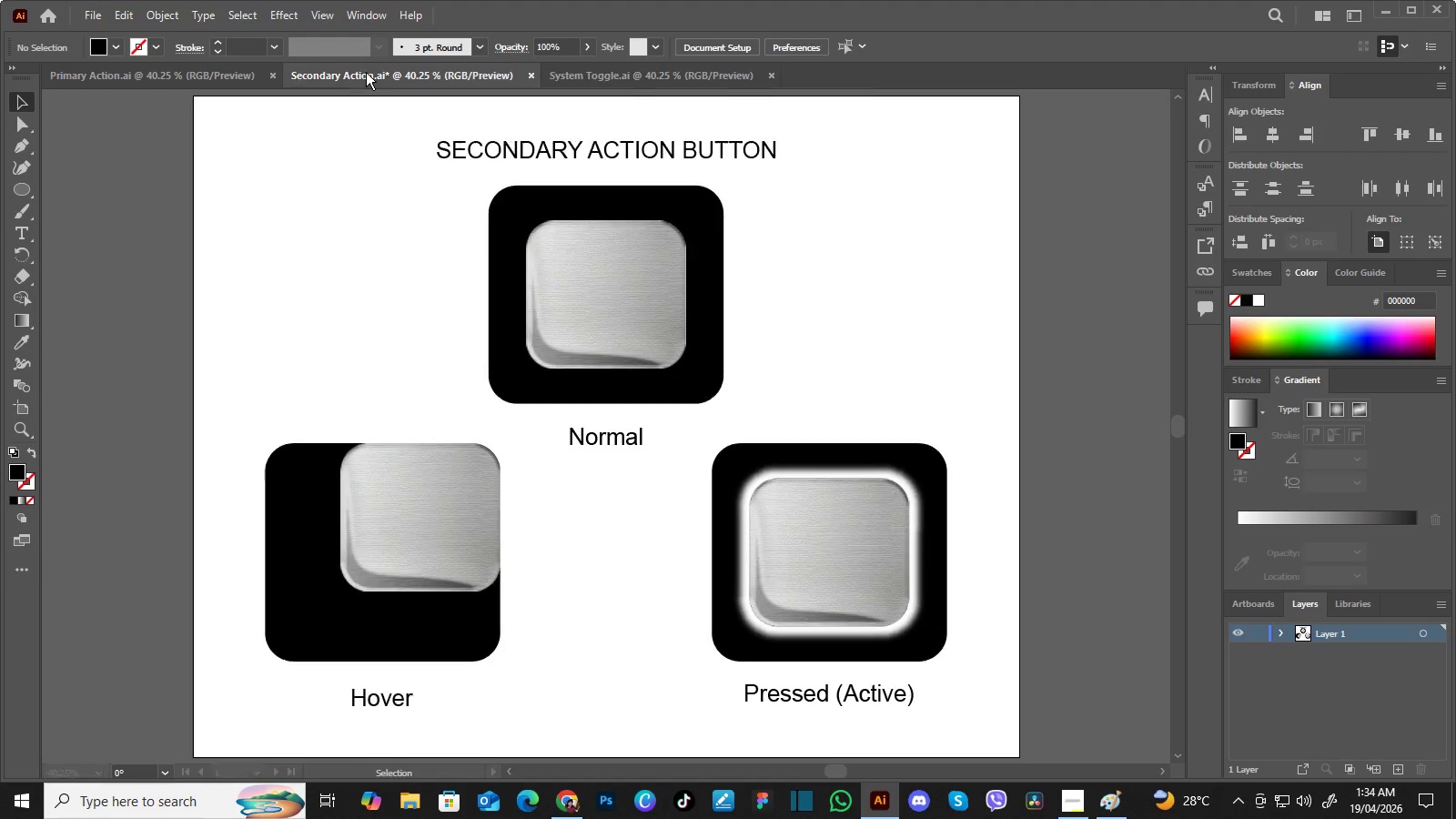 
left_click([366, 72])
 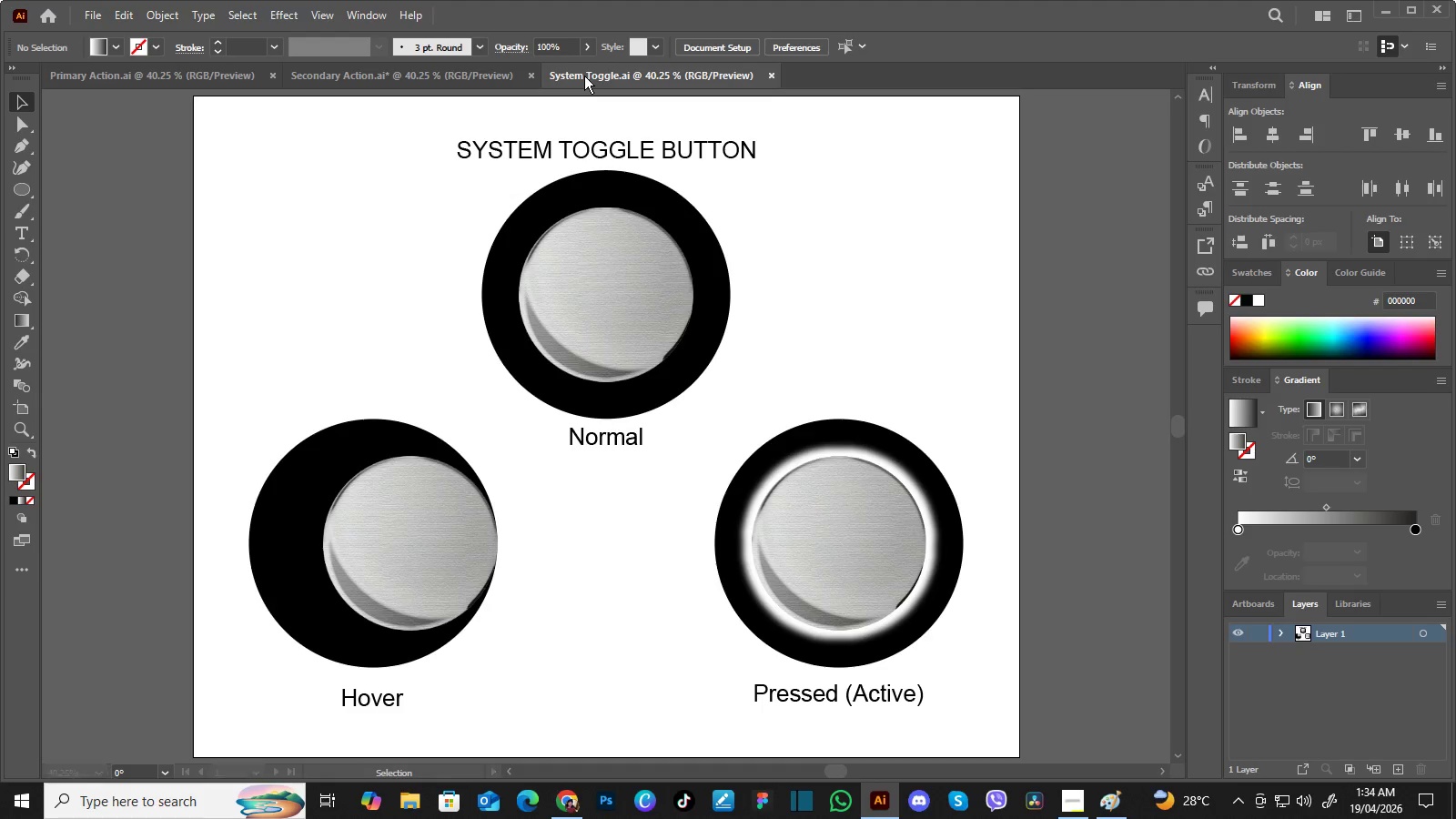 
left_click([584, 76])
 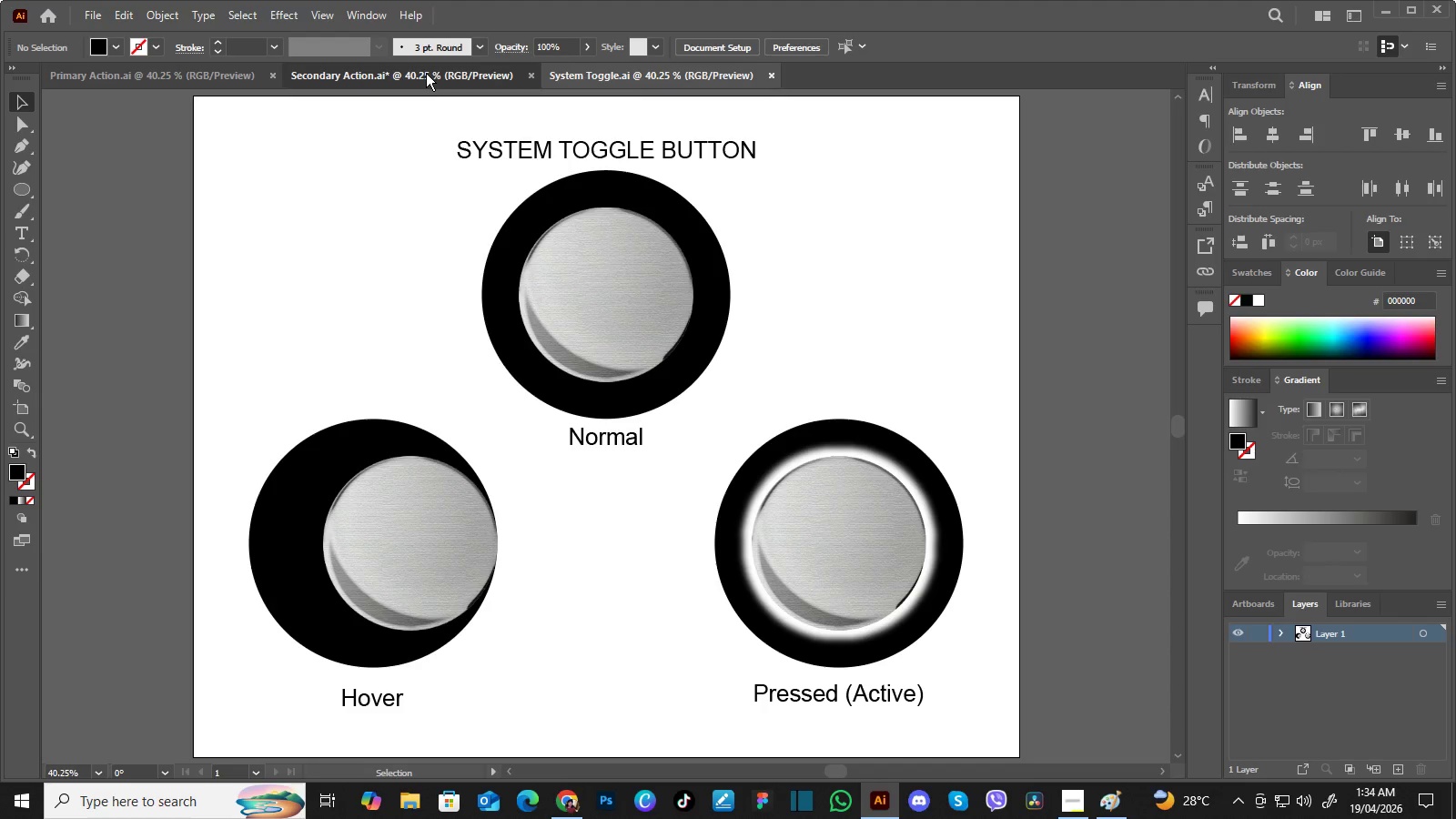 
left_click([426, 73])
 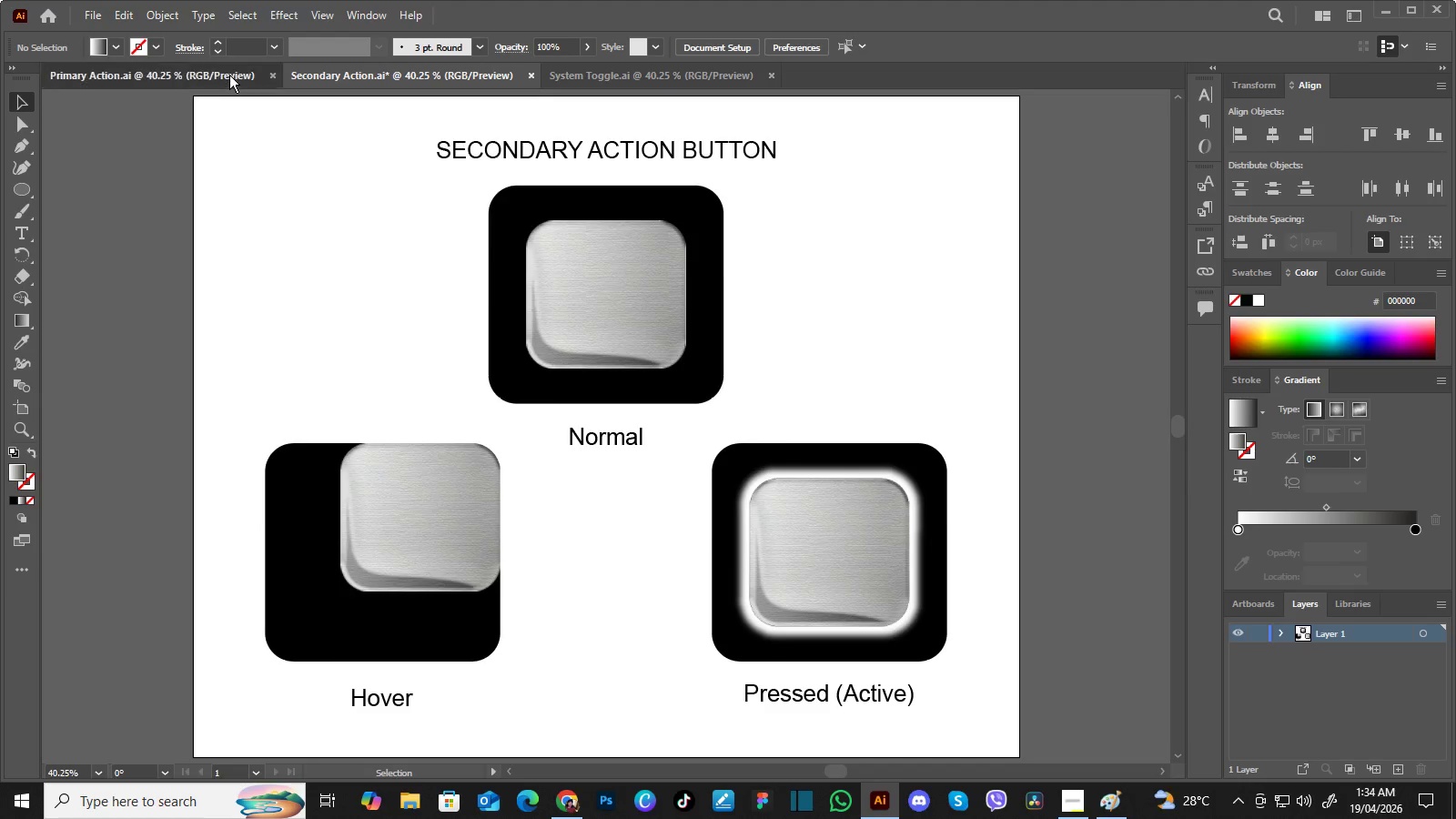 
left_click([229, 75])
 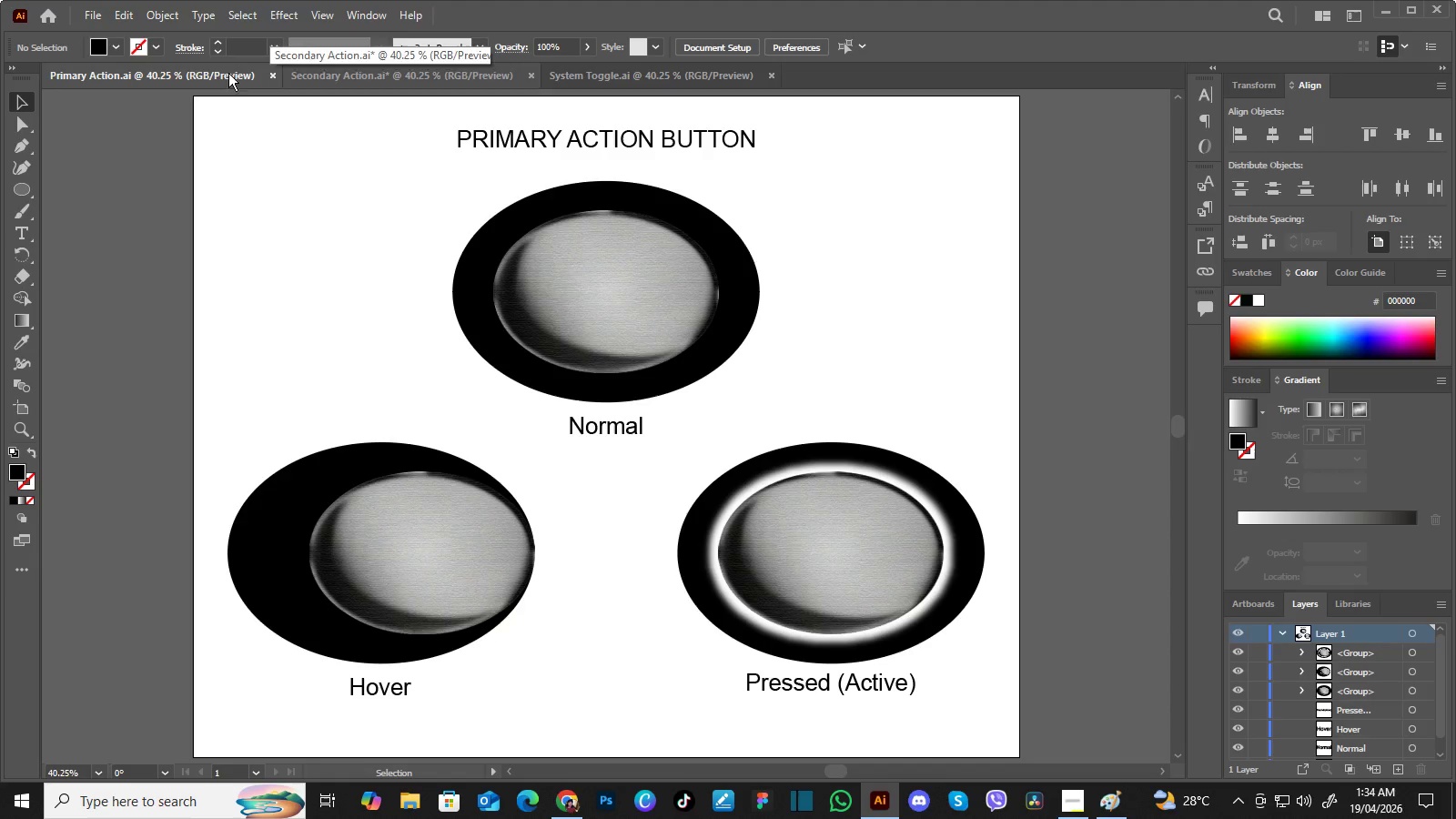 
wait(5.56)
 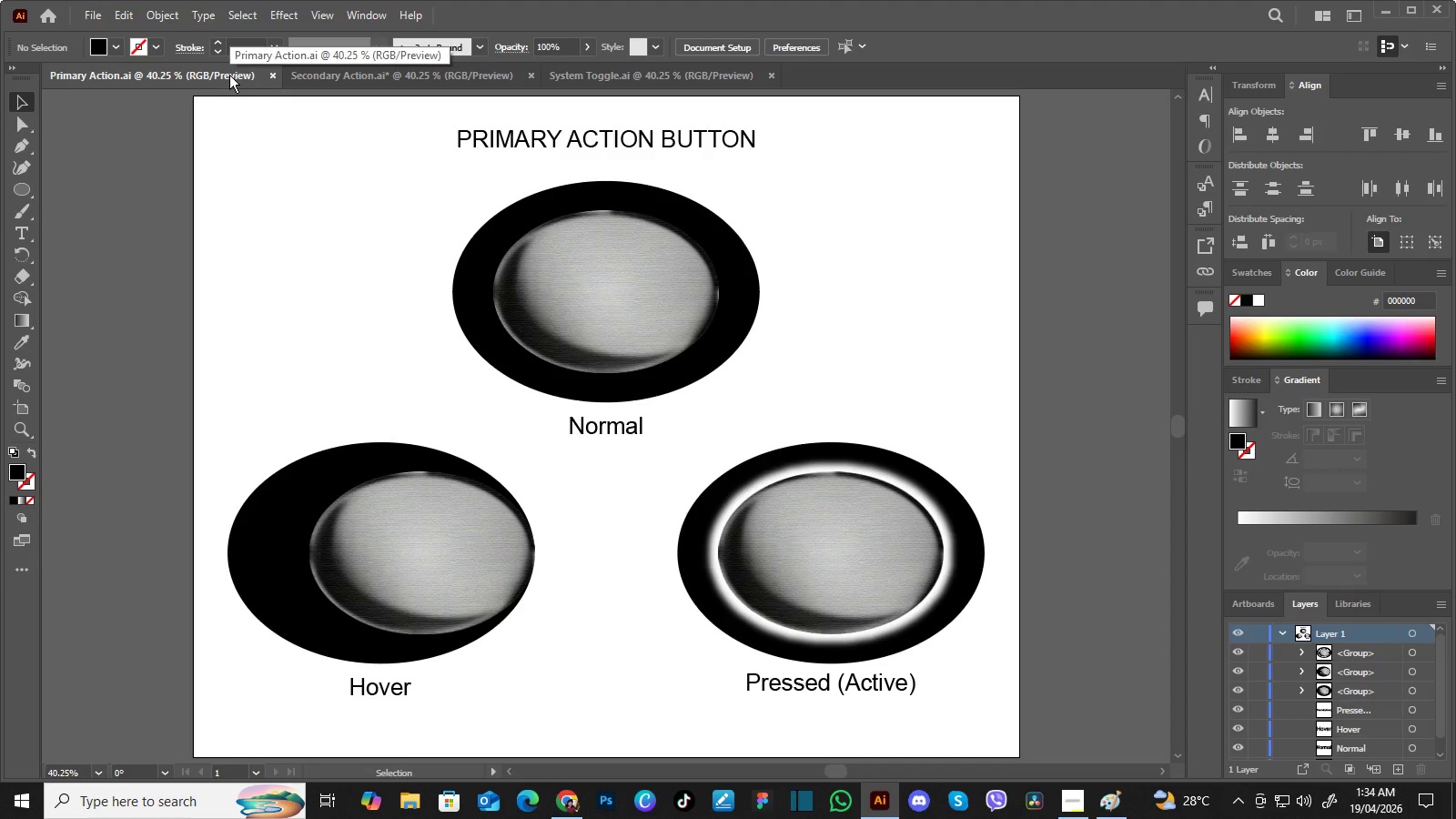 
left_click([96, 10])
 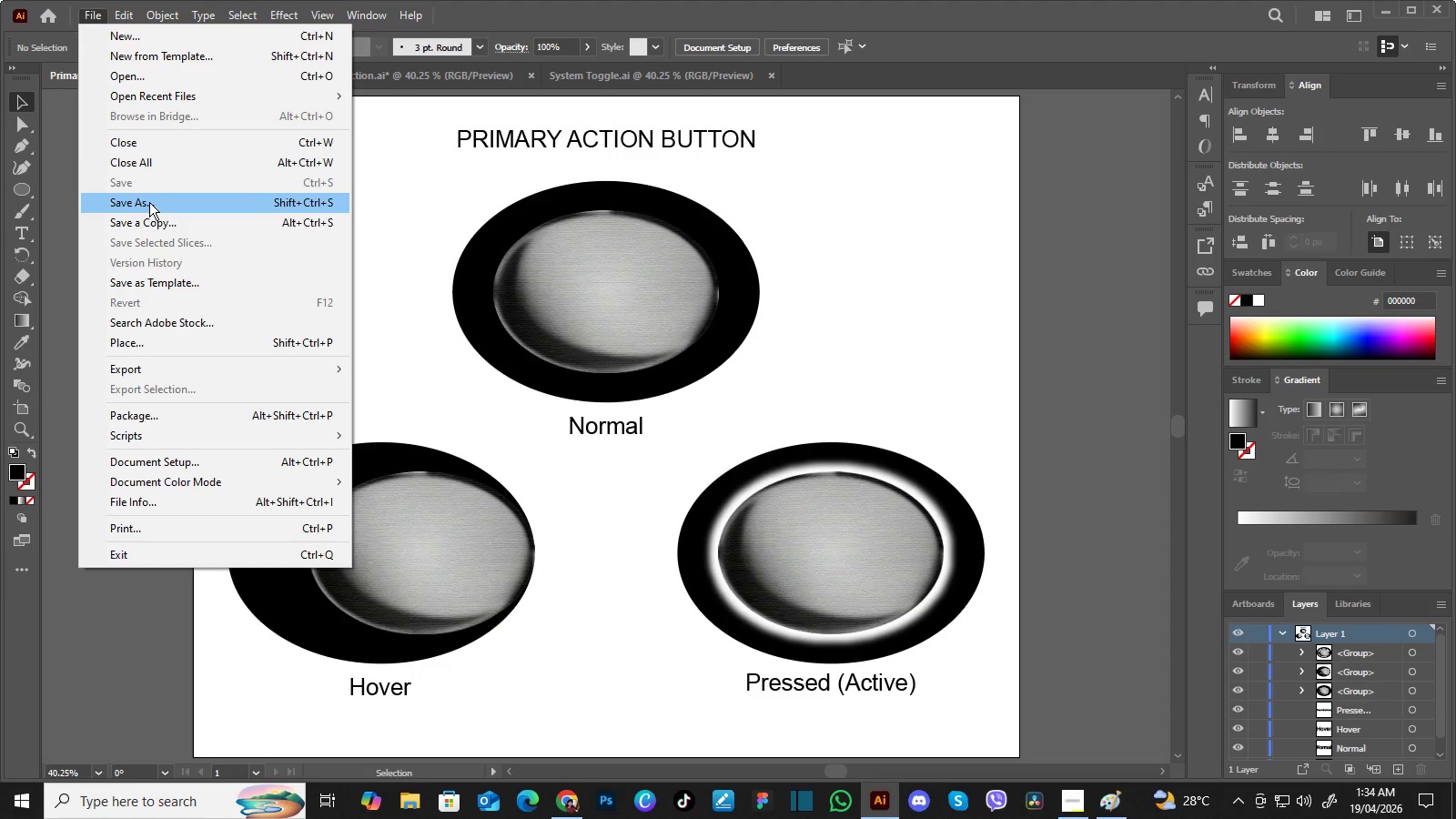 
left_click([149, 202])
 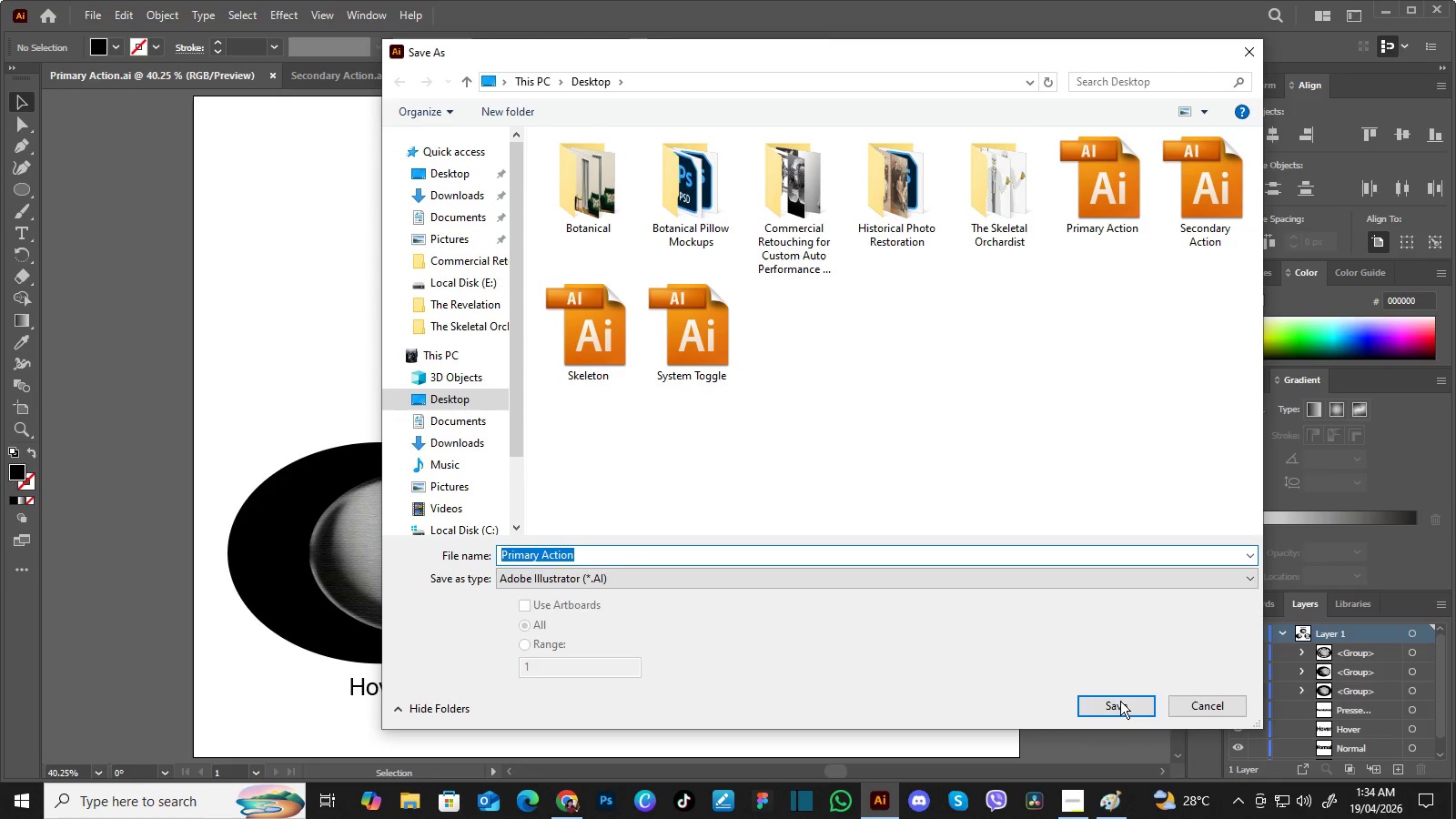 
left_click([1120, 702])
 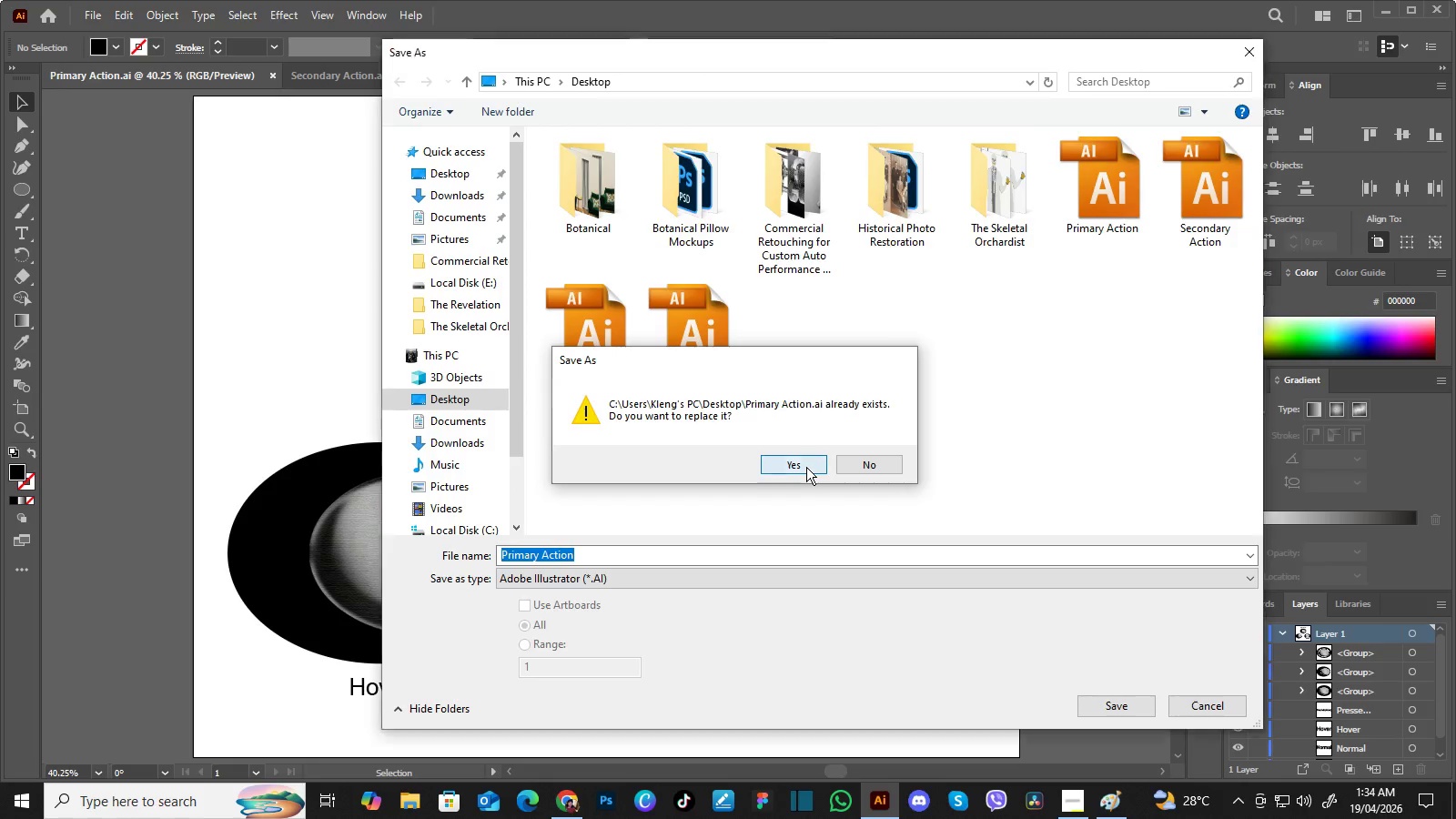 
left_click([806, 467])
 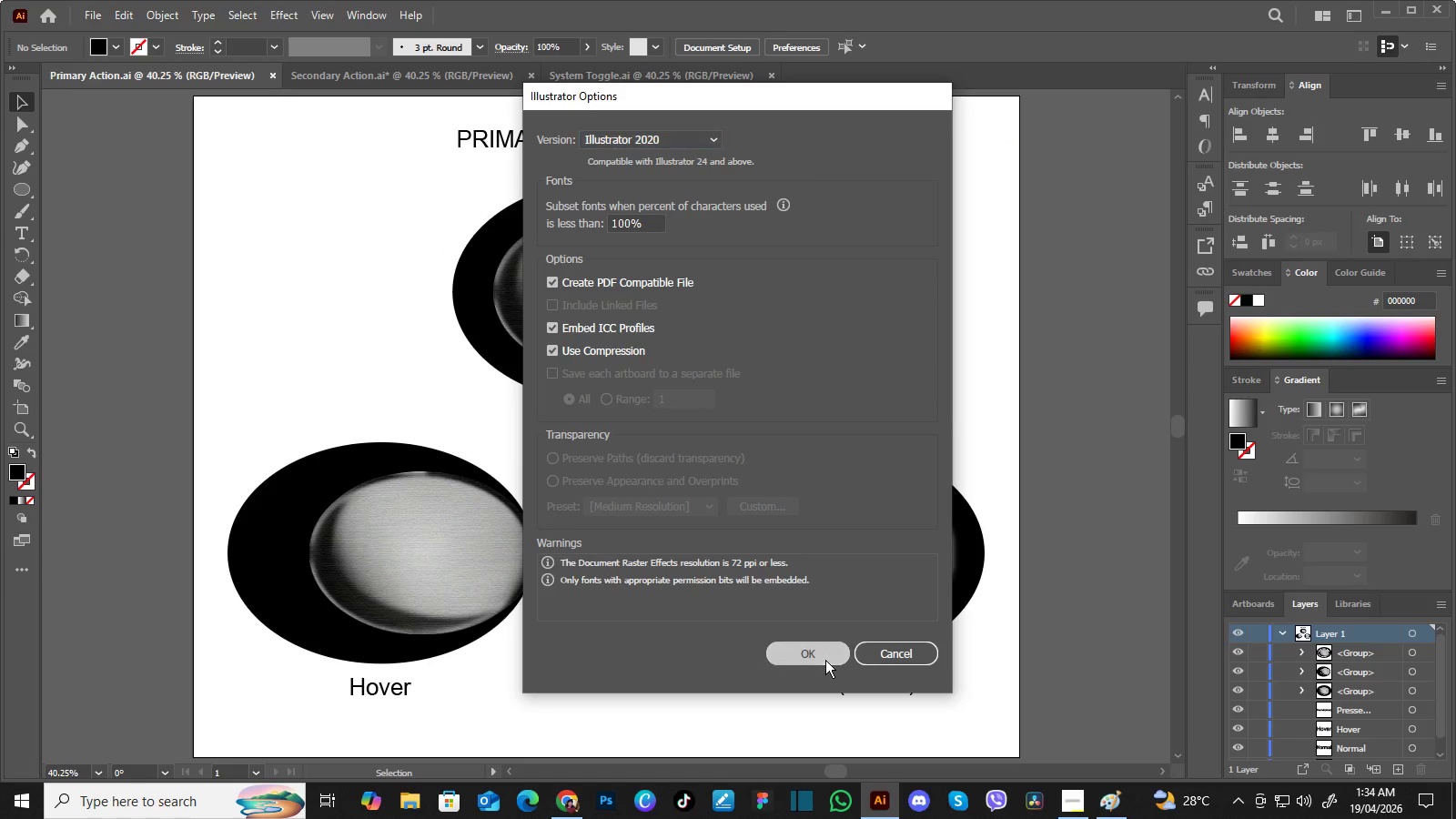 
left_click([825, 660])
 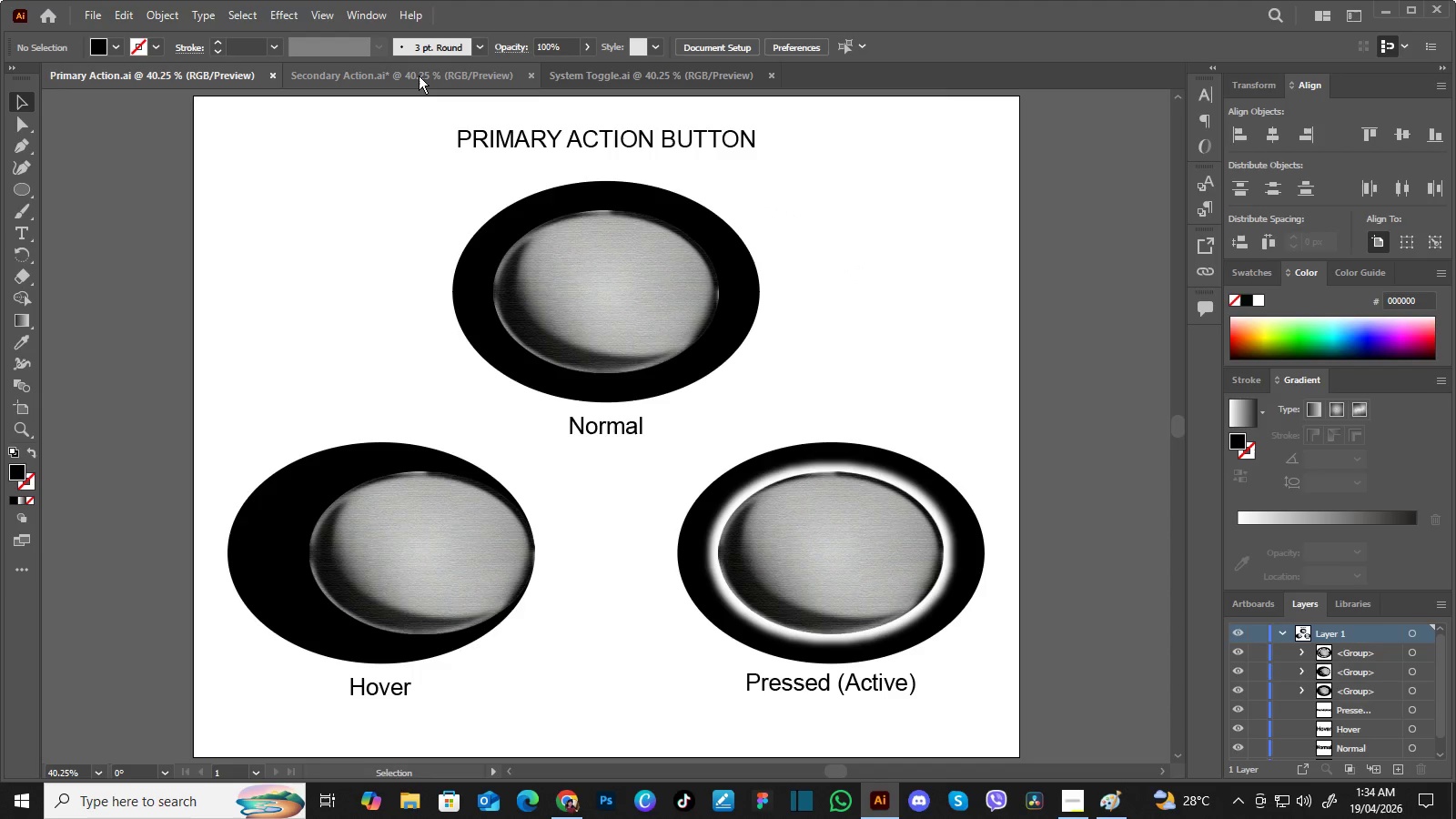 
left_click([419, 76])
 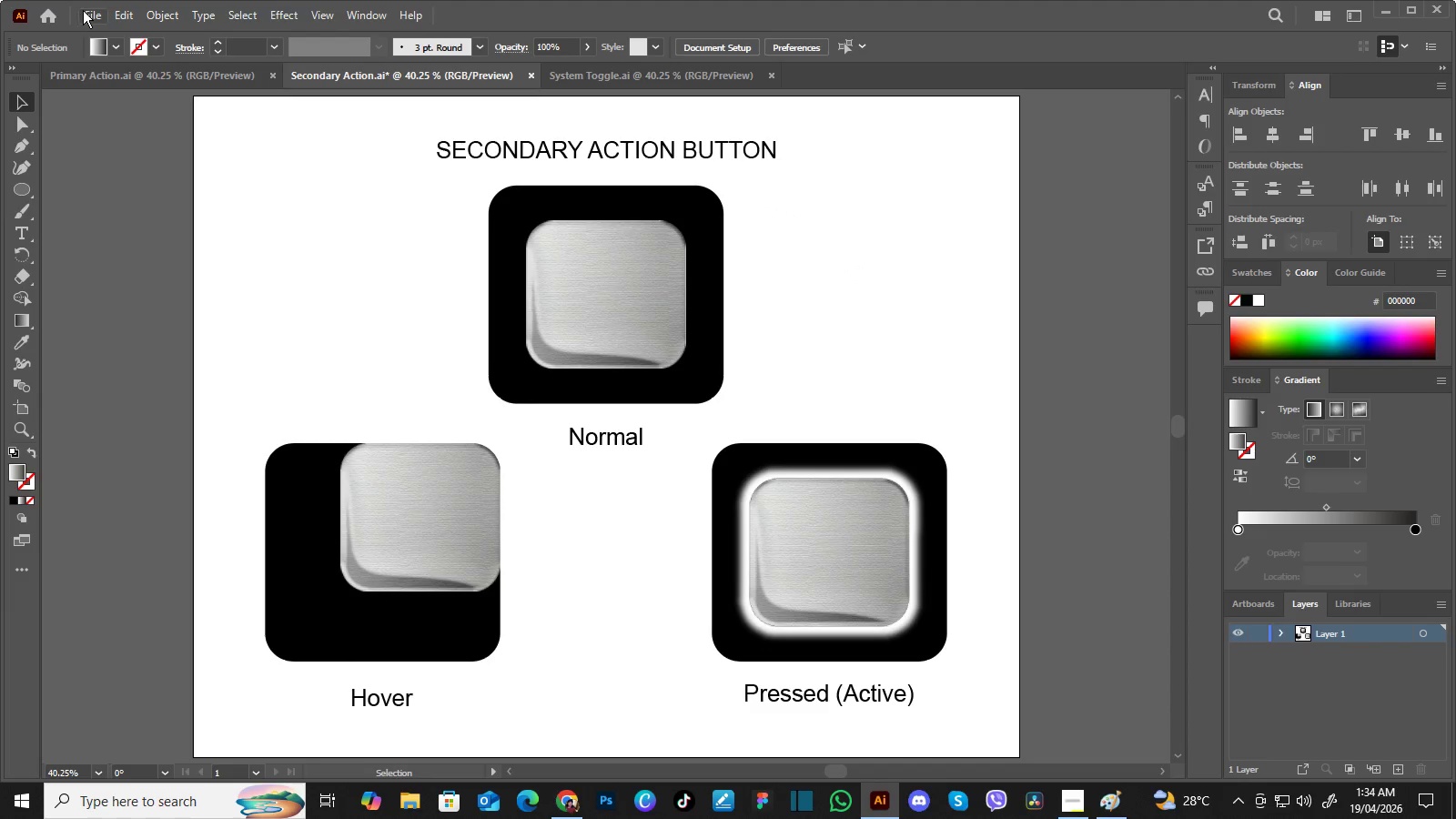 
mouse_move([96, 46])
 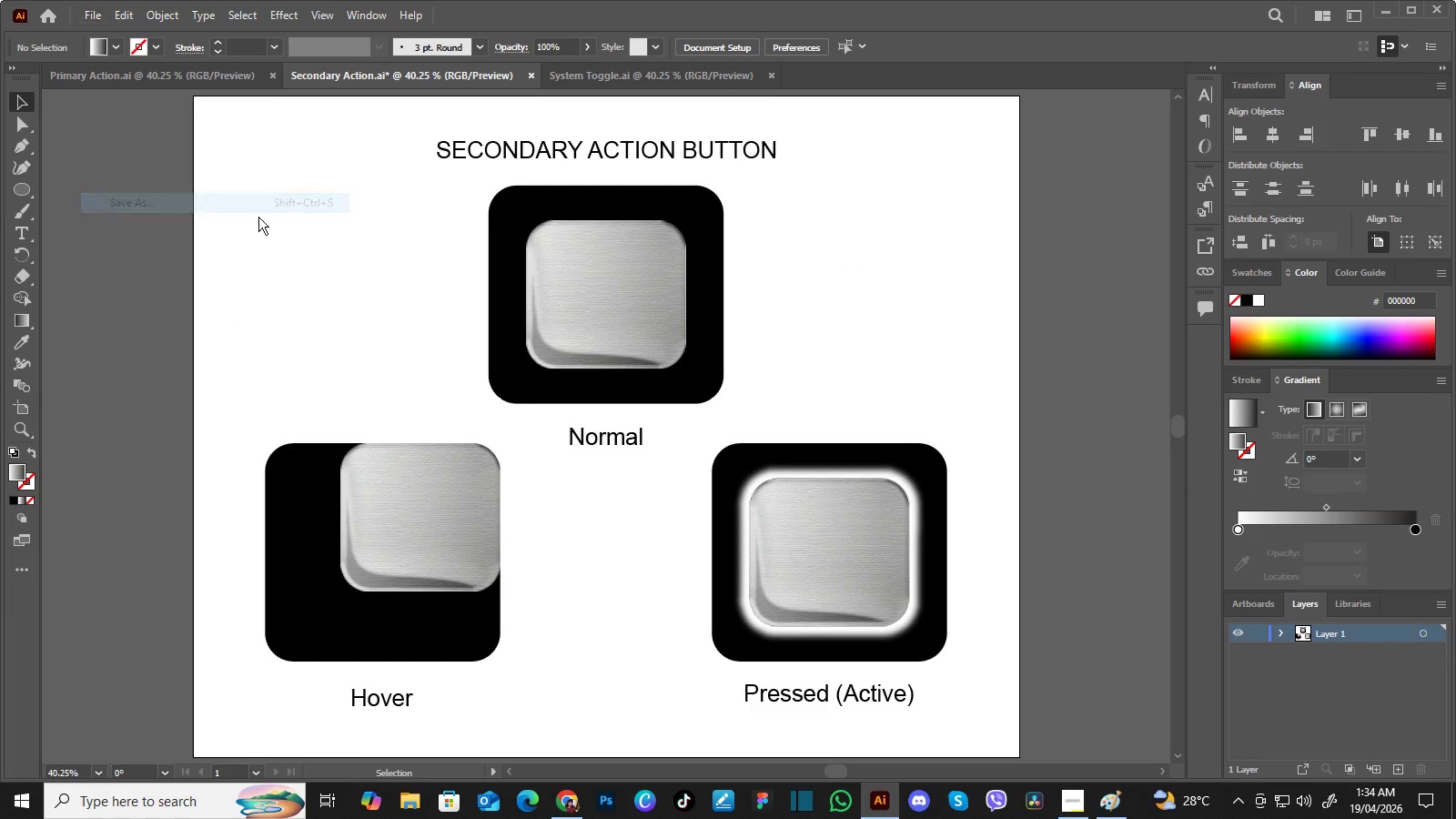 
left_click([133, 204])
 